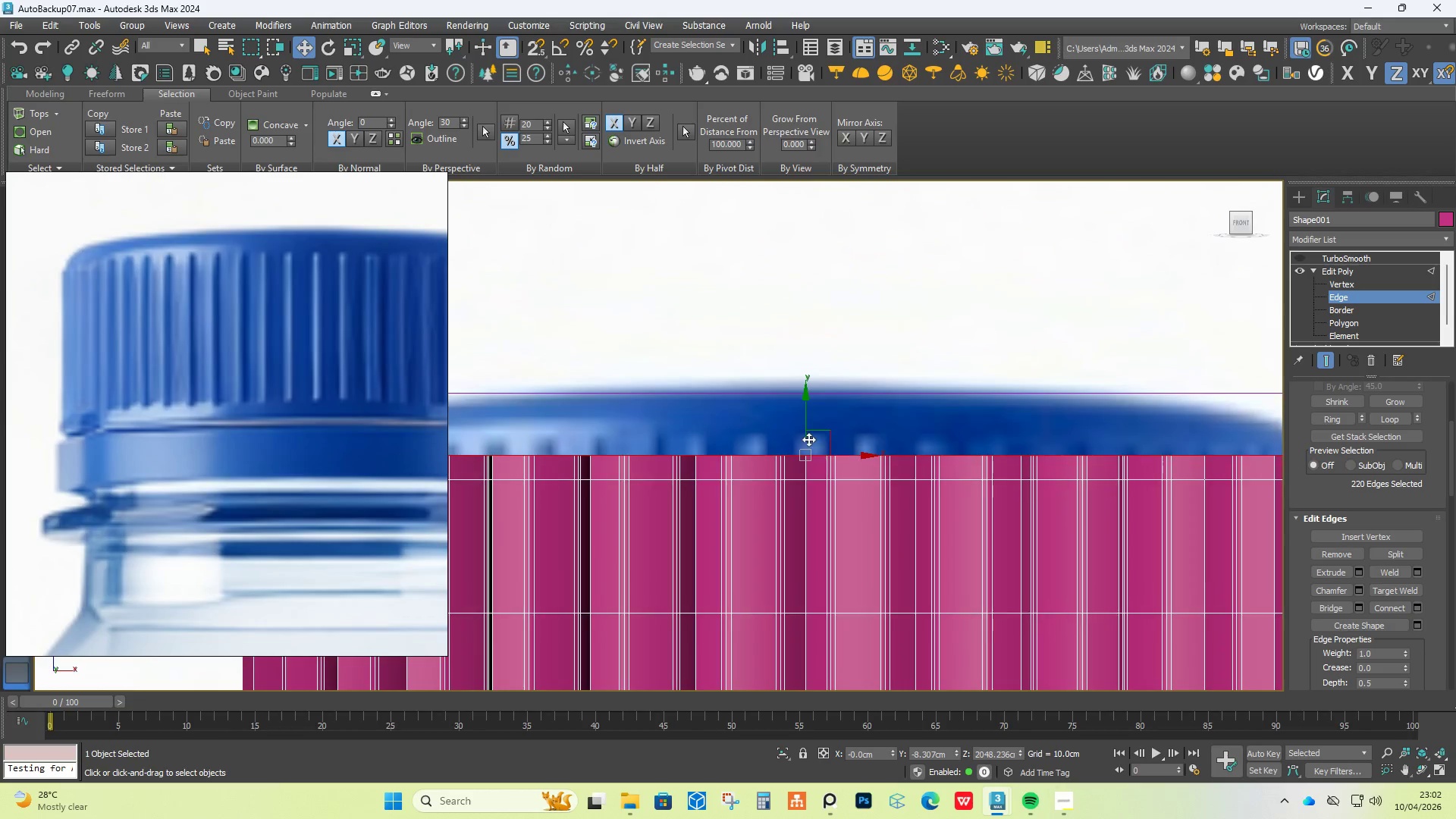 
hold_key(key=ShiftLeft, duration=0.91)
left_click_drag(start_coordinate=[805, 409], to_coordinate=[806, 399])
 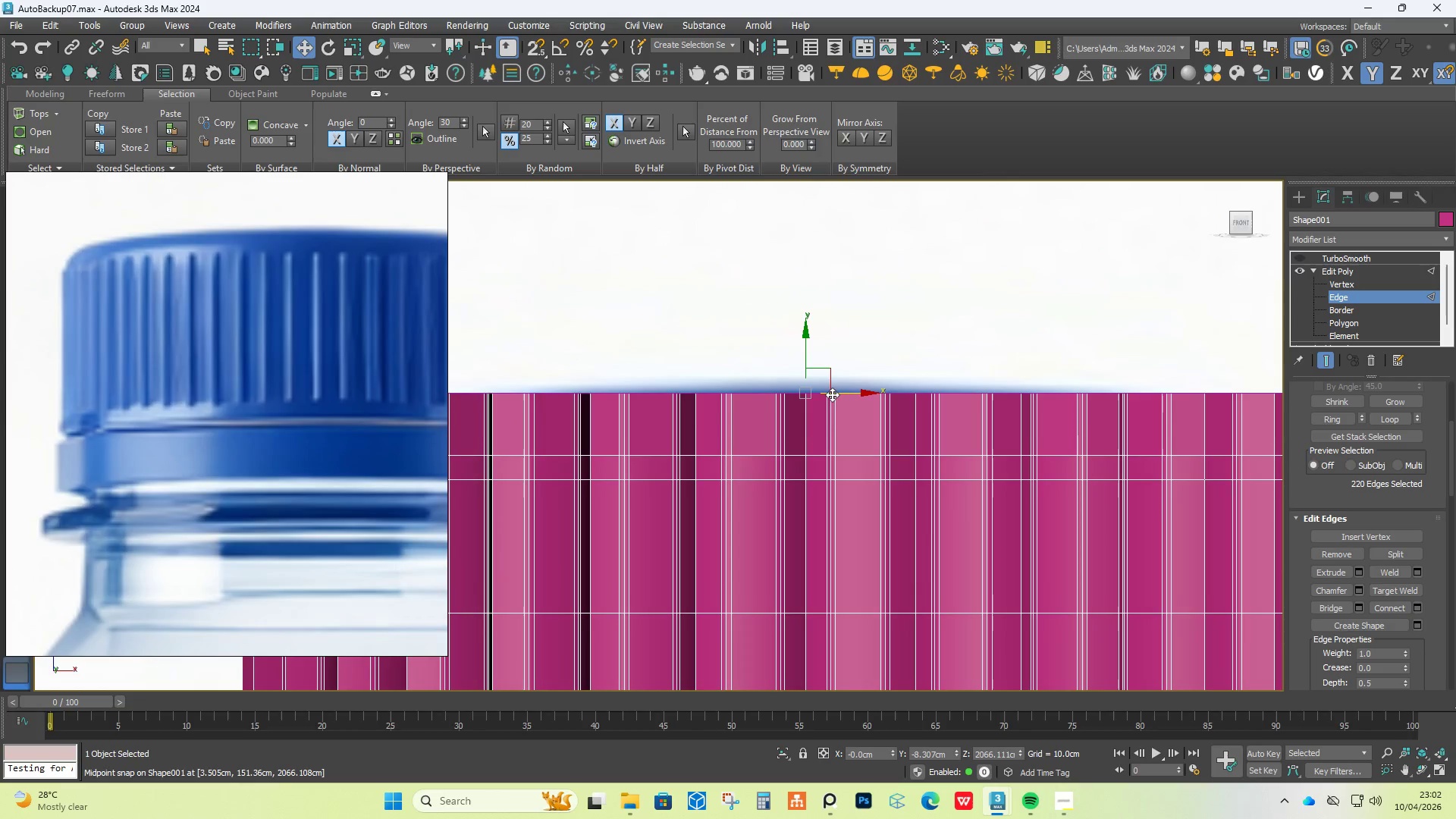 
key(S)
 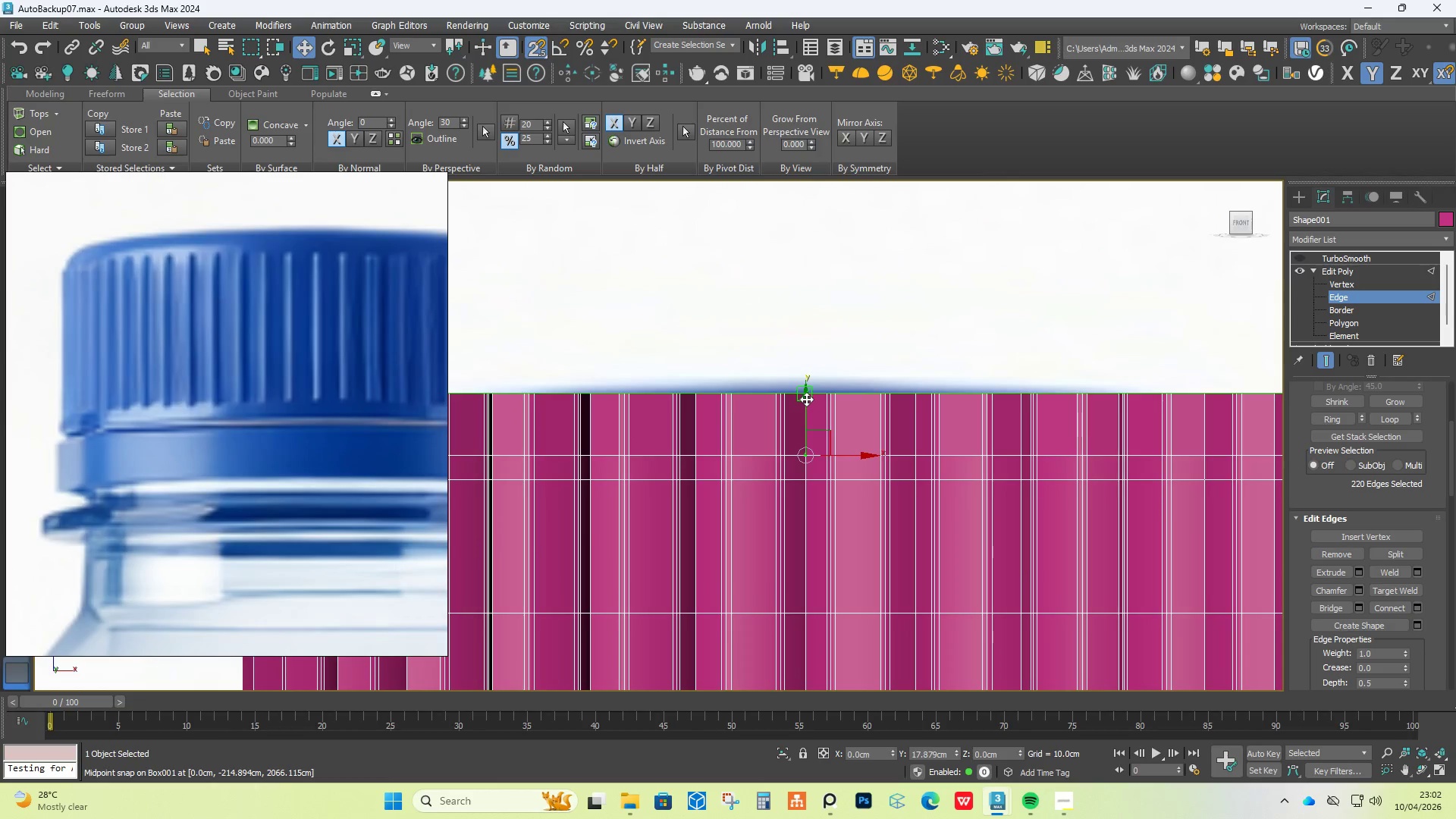 
key(S)
 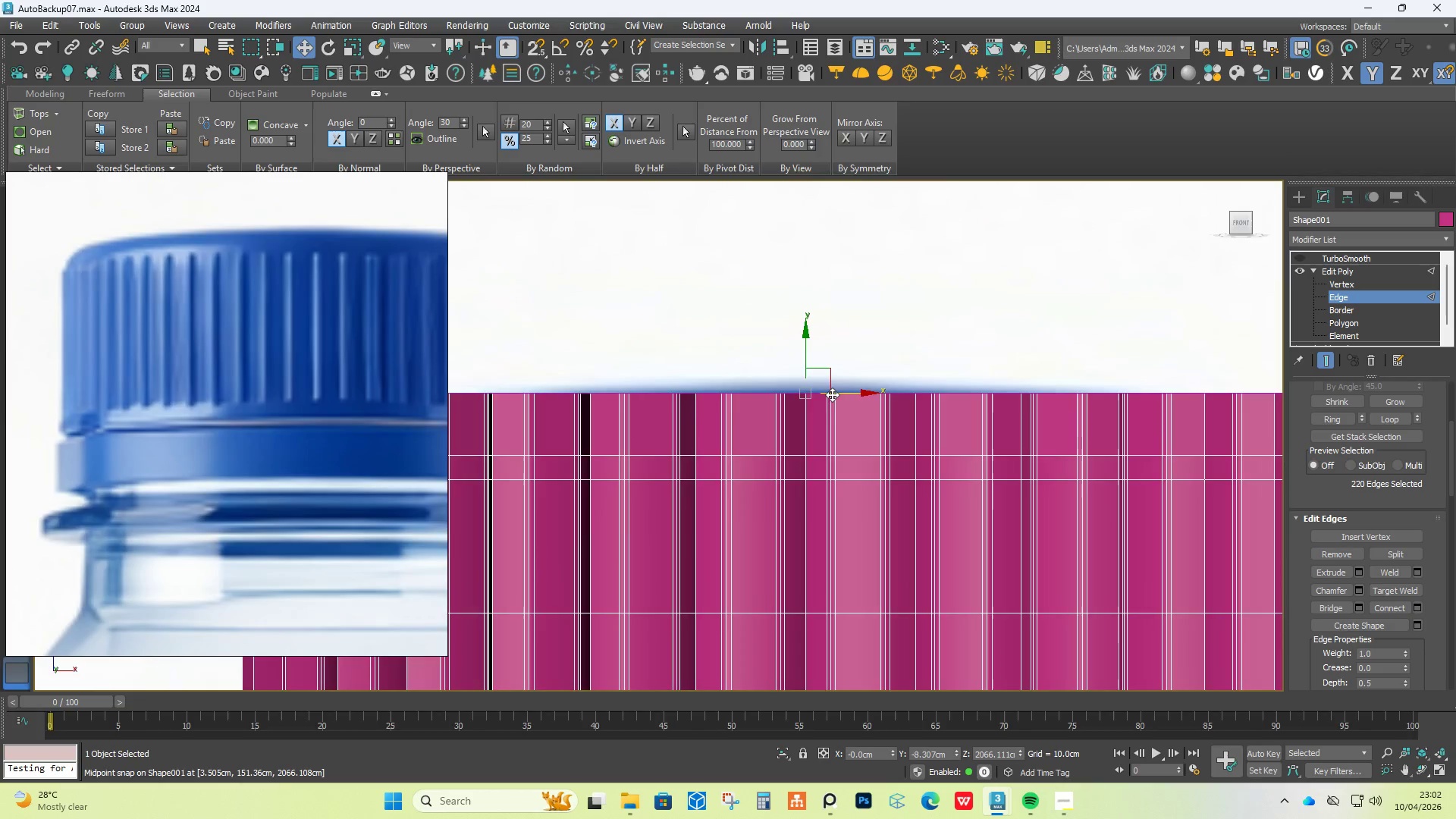 
hold_key(key=AltLeft, duration=0.42)
 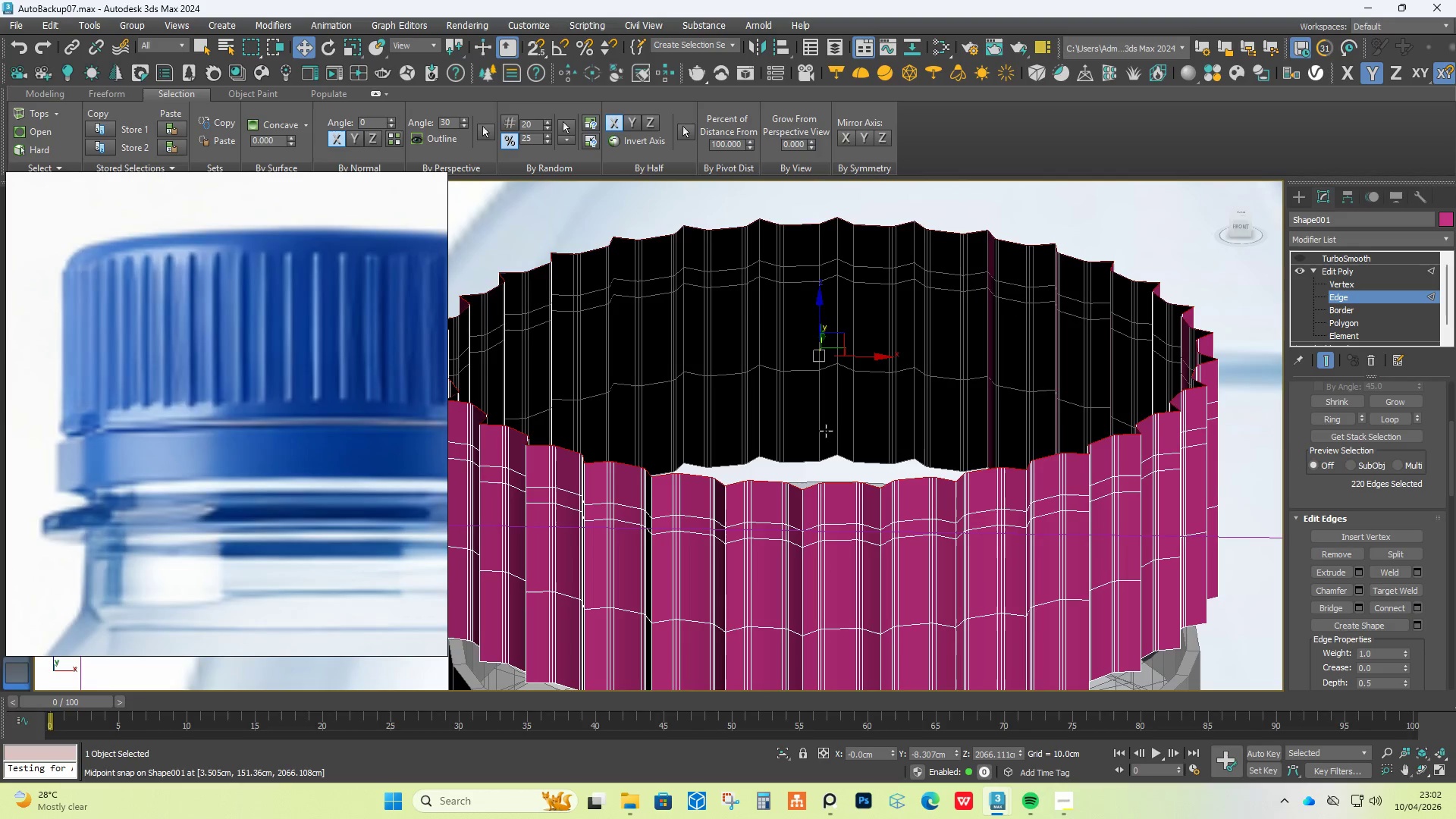 
scroll: coordinate [832, 394], scroll_direction: down, amount: 3.0
 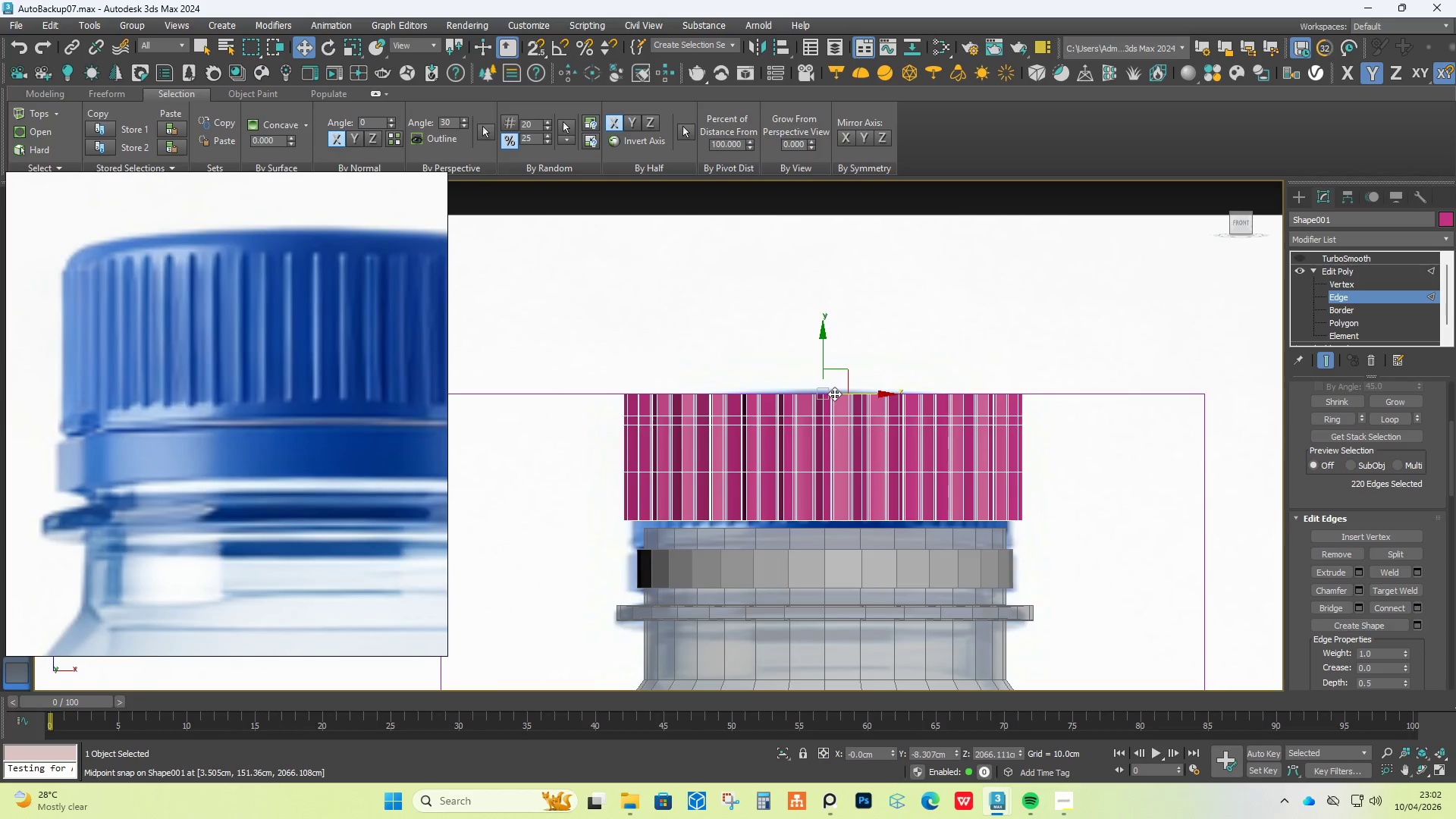 
scroll: coordinate [826, 431], scroll_direction: up, amount: 2.0
 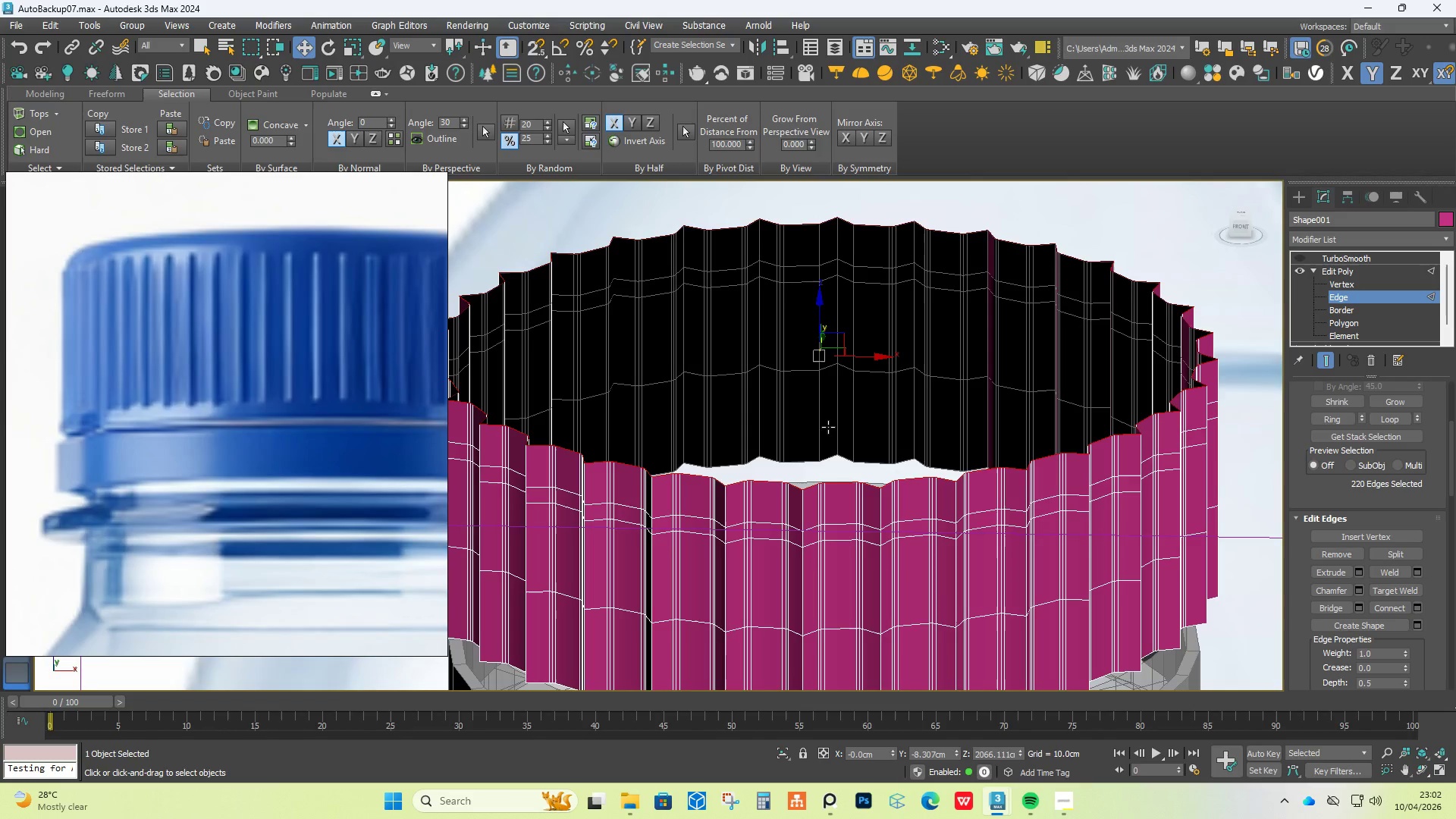 
wait(7.98)
 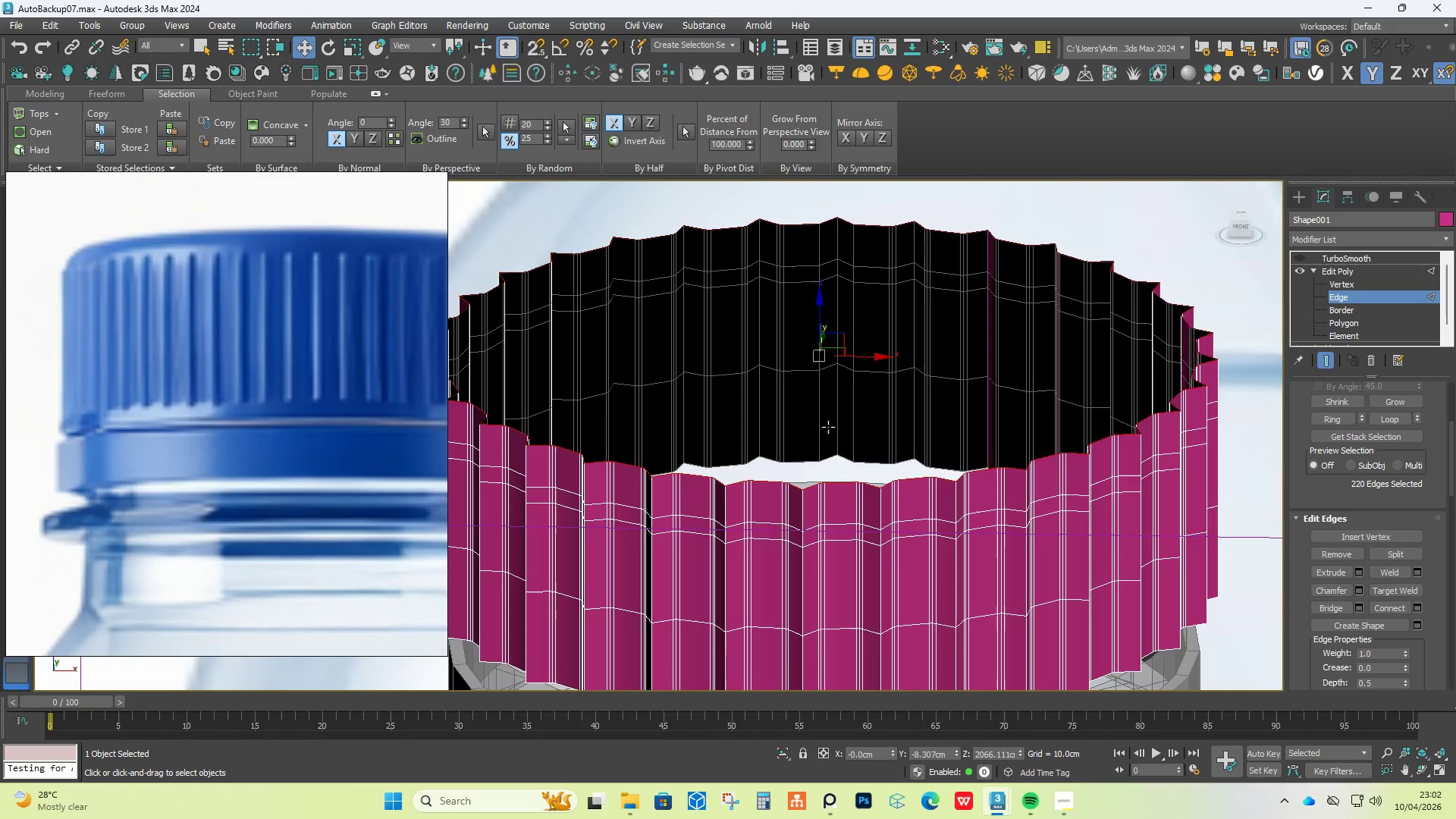 
key(R)
 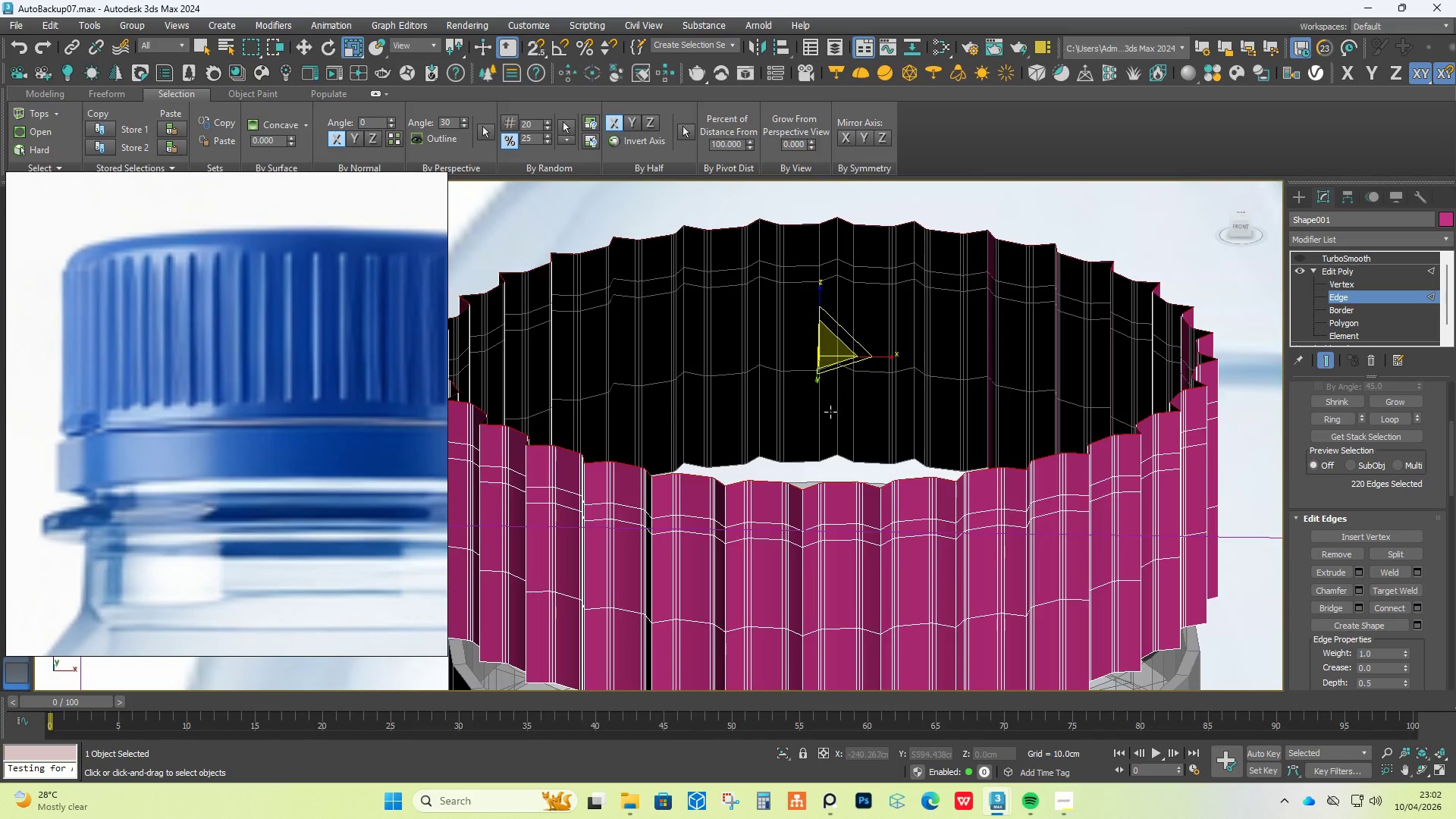 
hold_key(key=ShiftLeft, duration=1.5)
left_click_drag(start_coordinate=[832, 354], to_coordinate=[848, 379])
 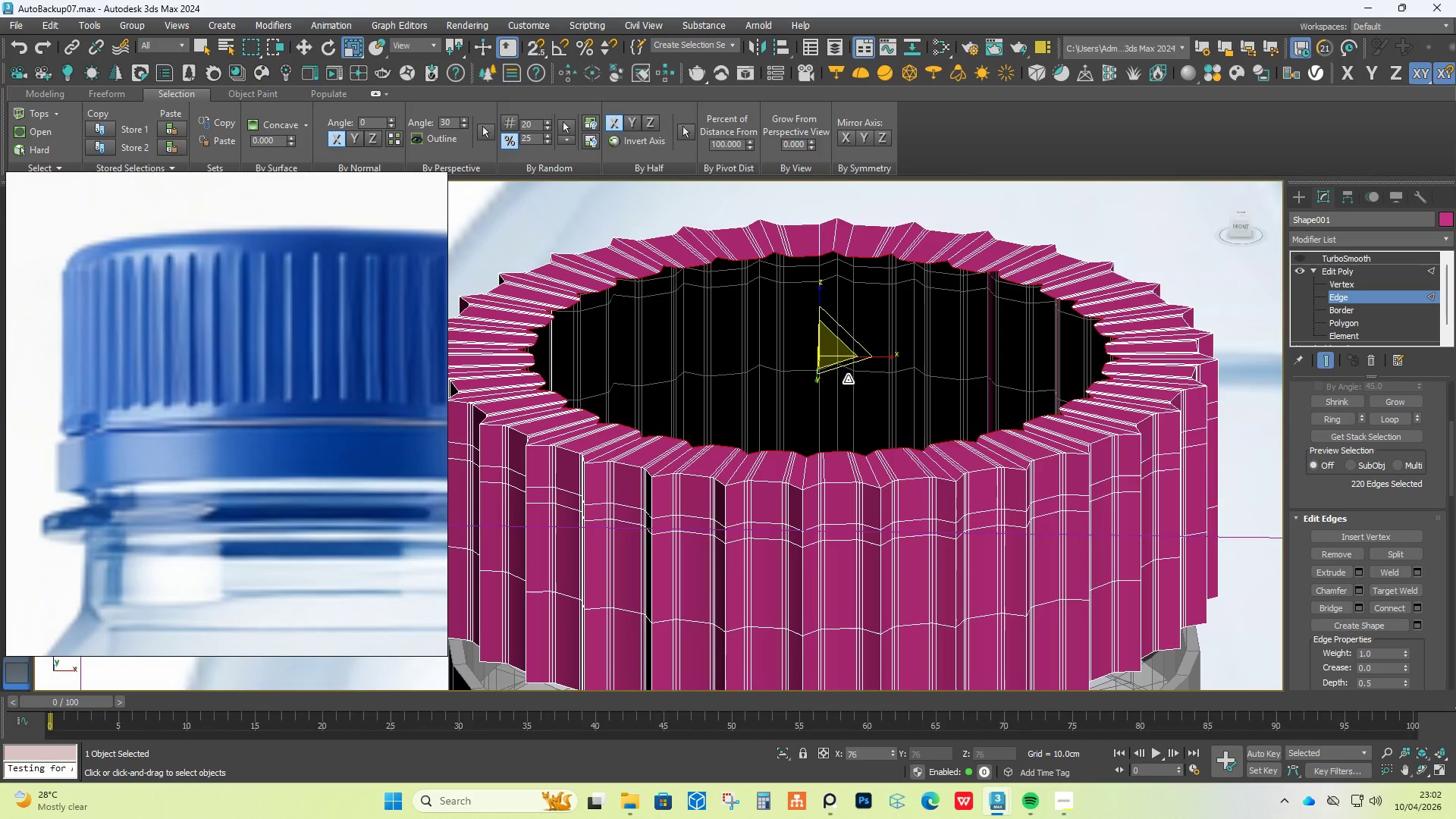 
key(Shift+ShiftLeft)
 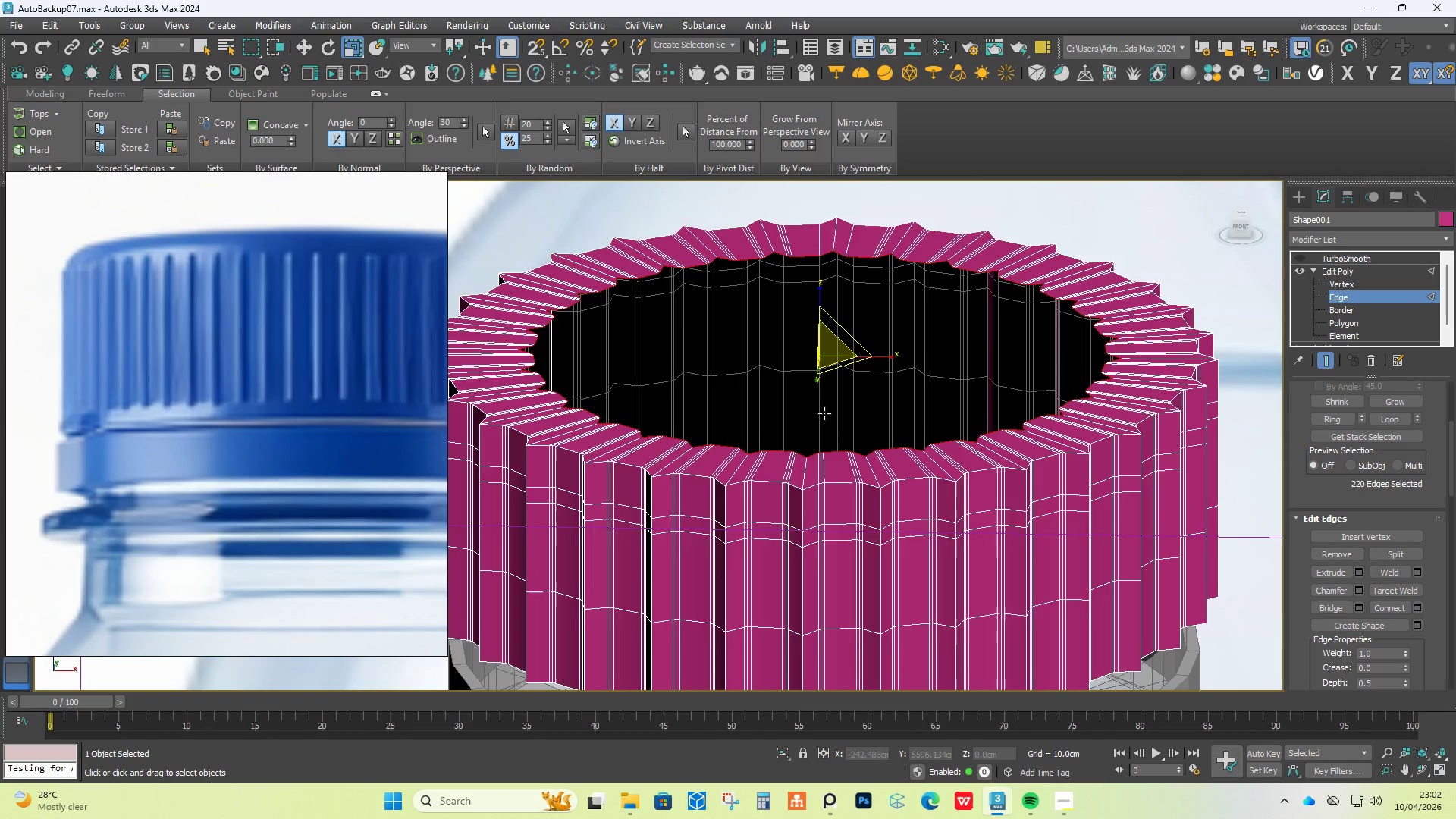 
hold_key(key=AltLeft, duration=0.52)
 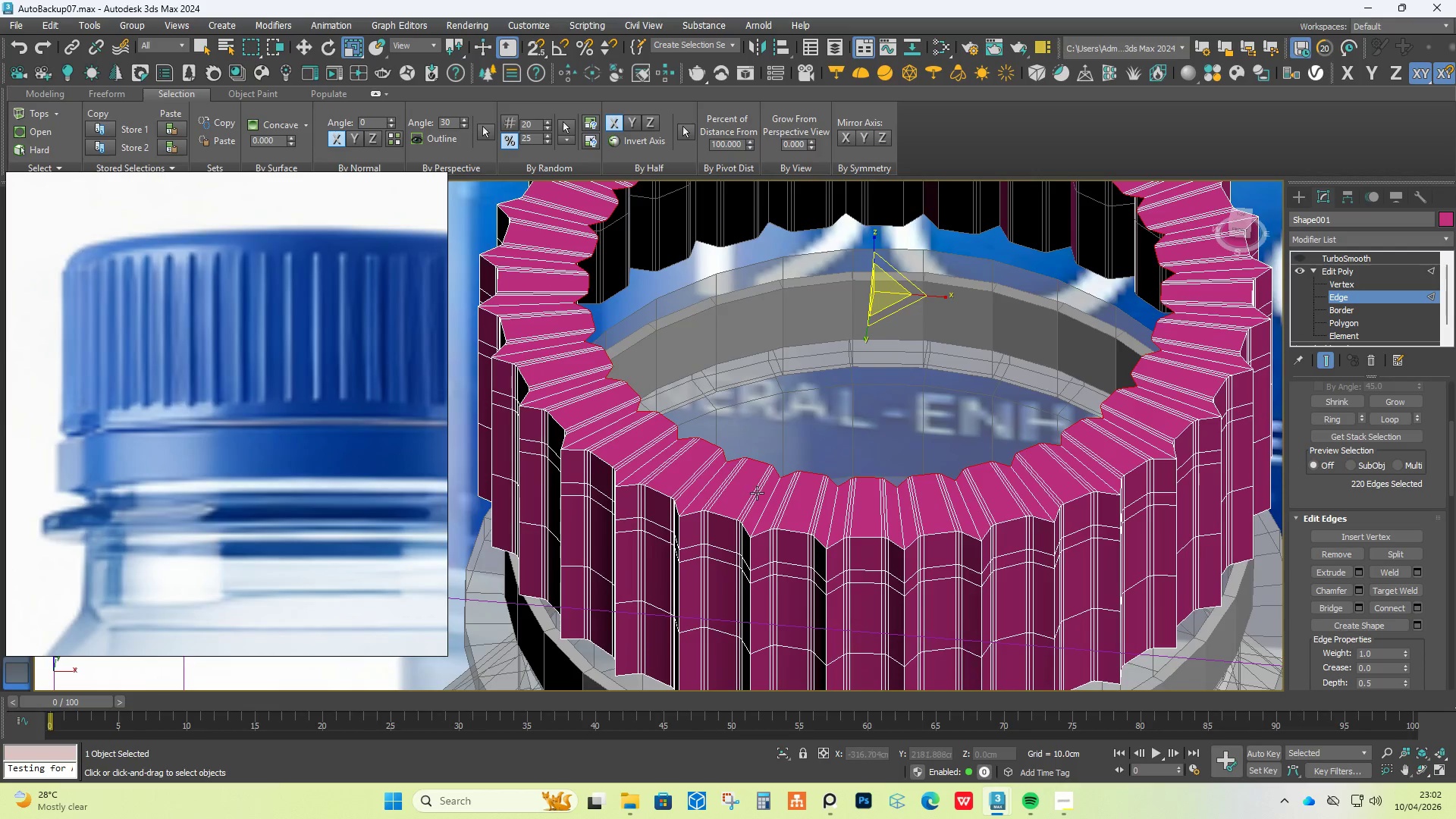 
hold_key(key=AltLeft, duration=11.72)
scroll: coordinate [736, 527], scroll_direction: up, amount: 3.0
 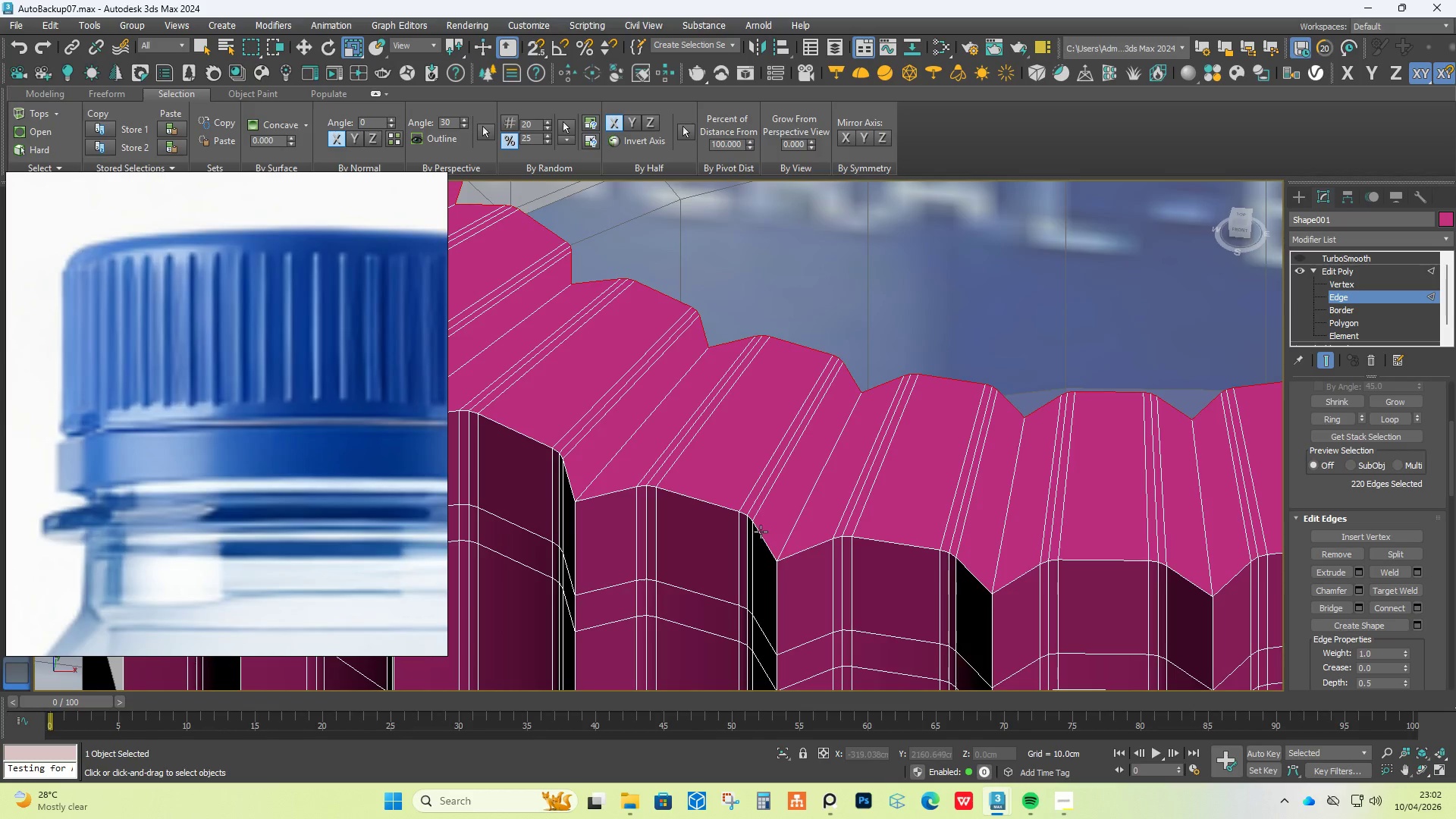 
double_click([761, 532])
 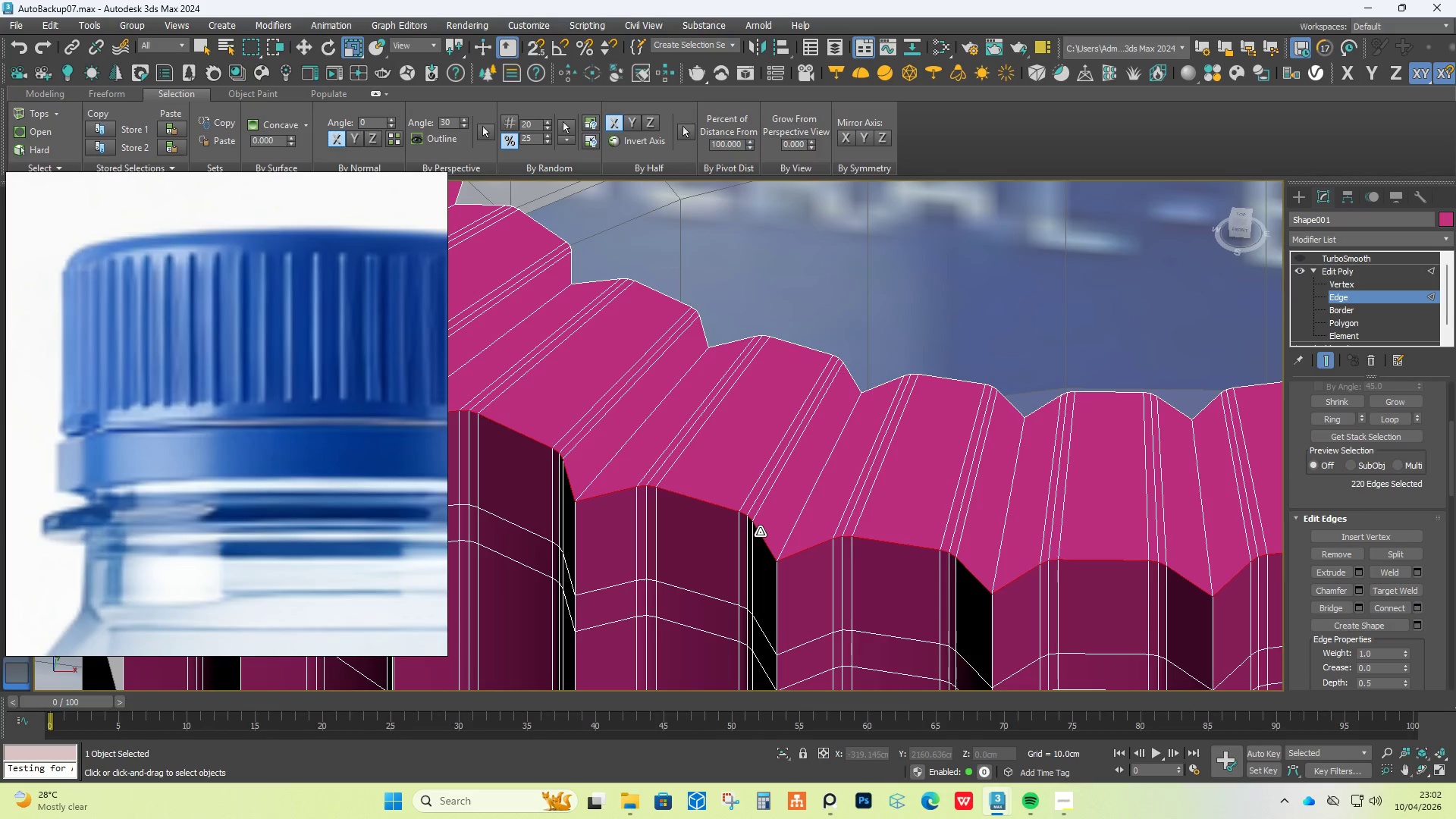 
type(xreg)
 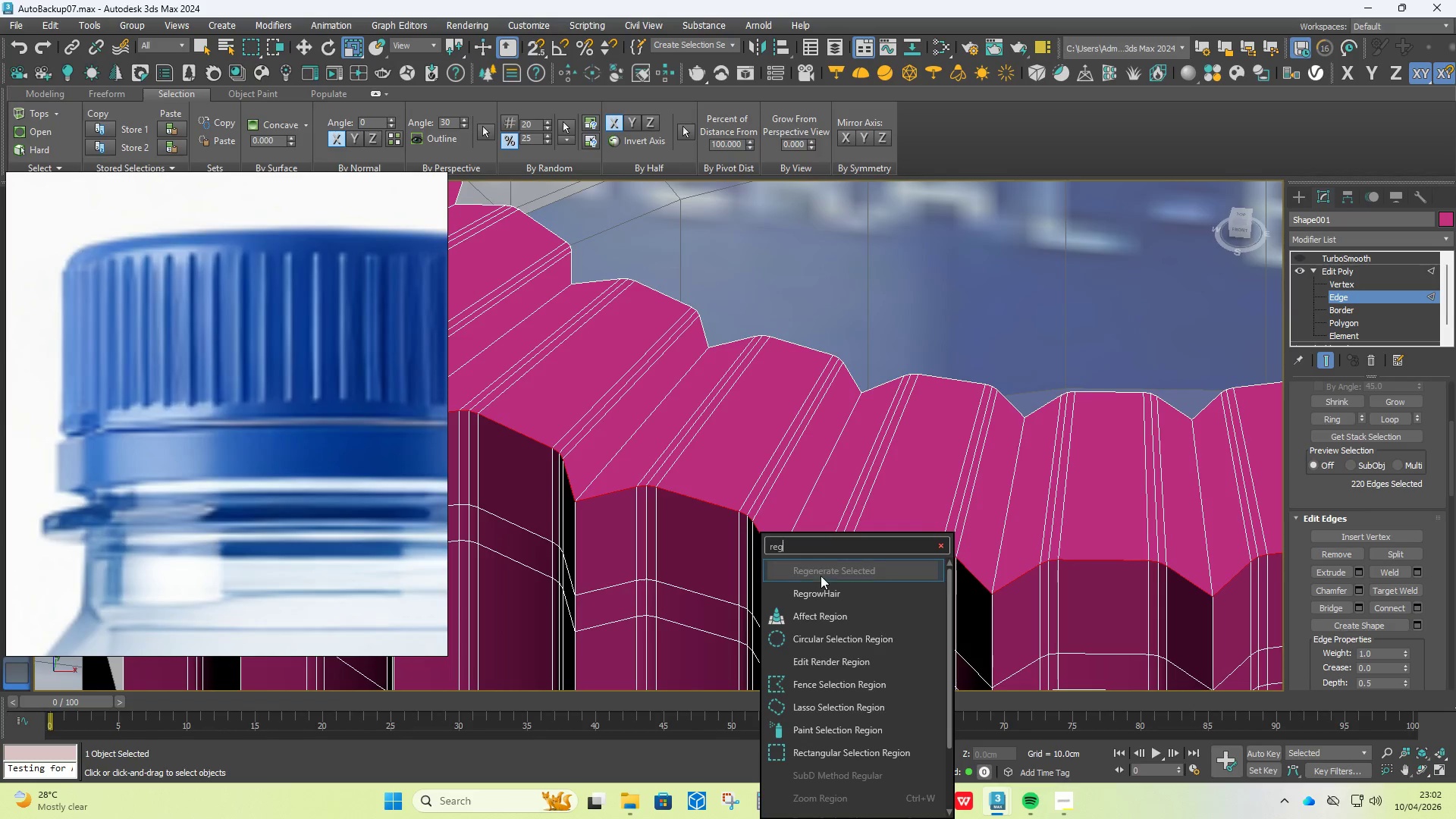 
key(U)
 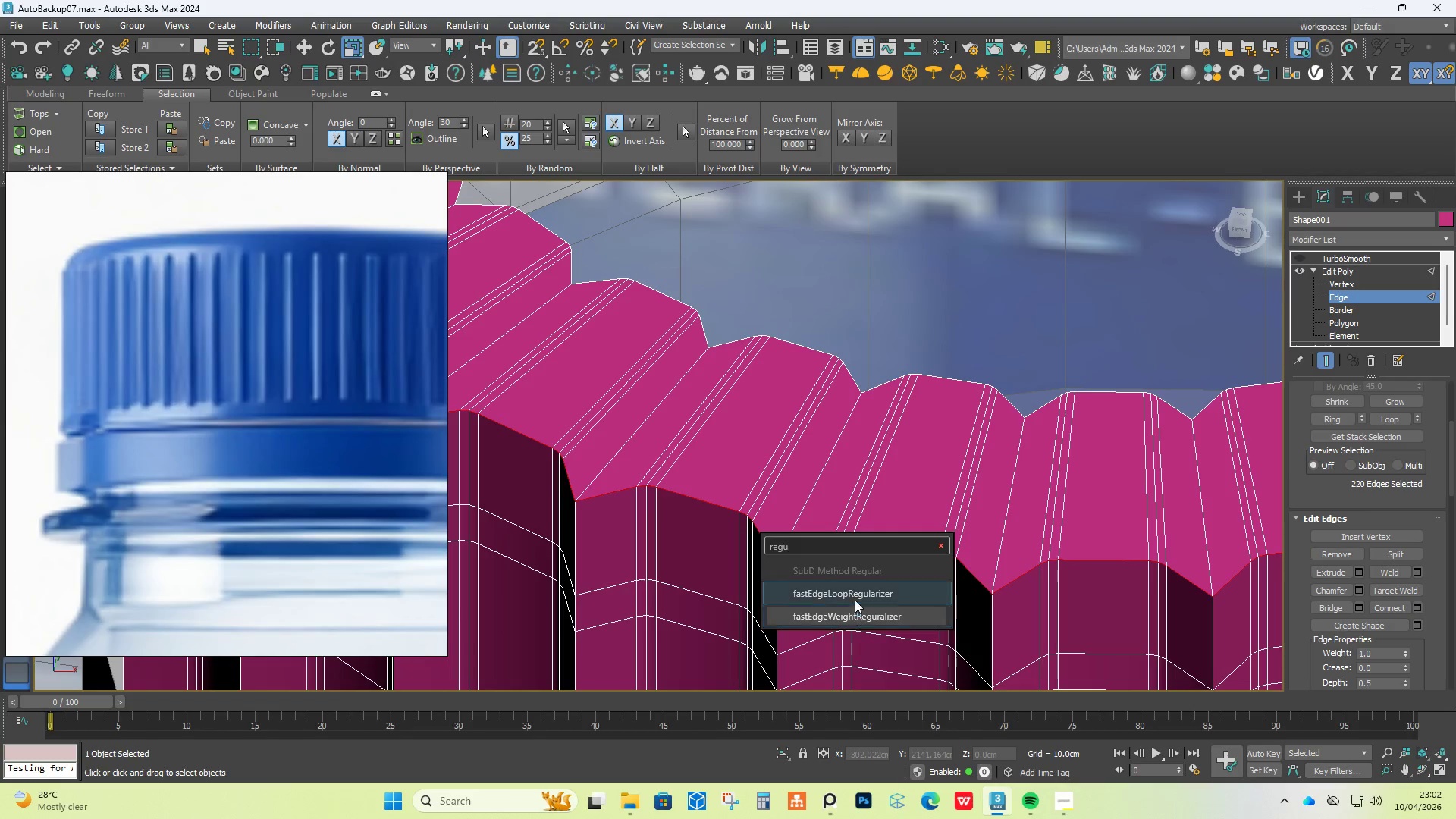 
left_click([857, 595])
 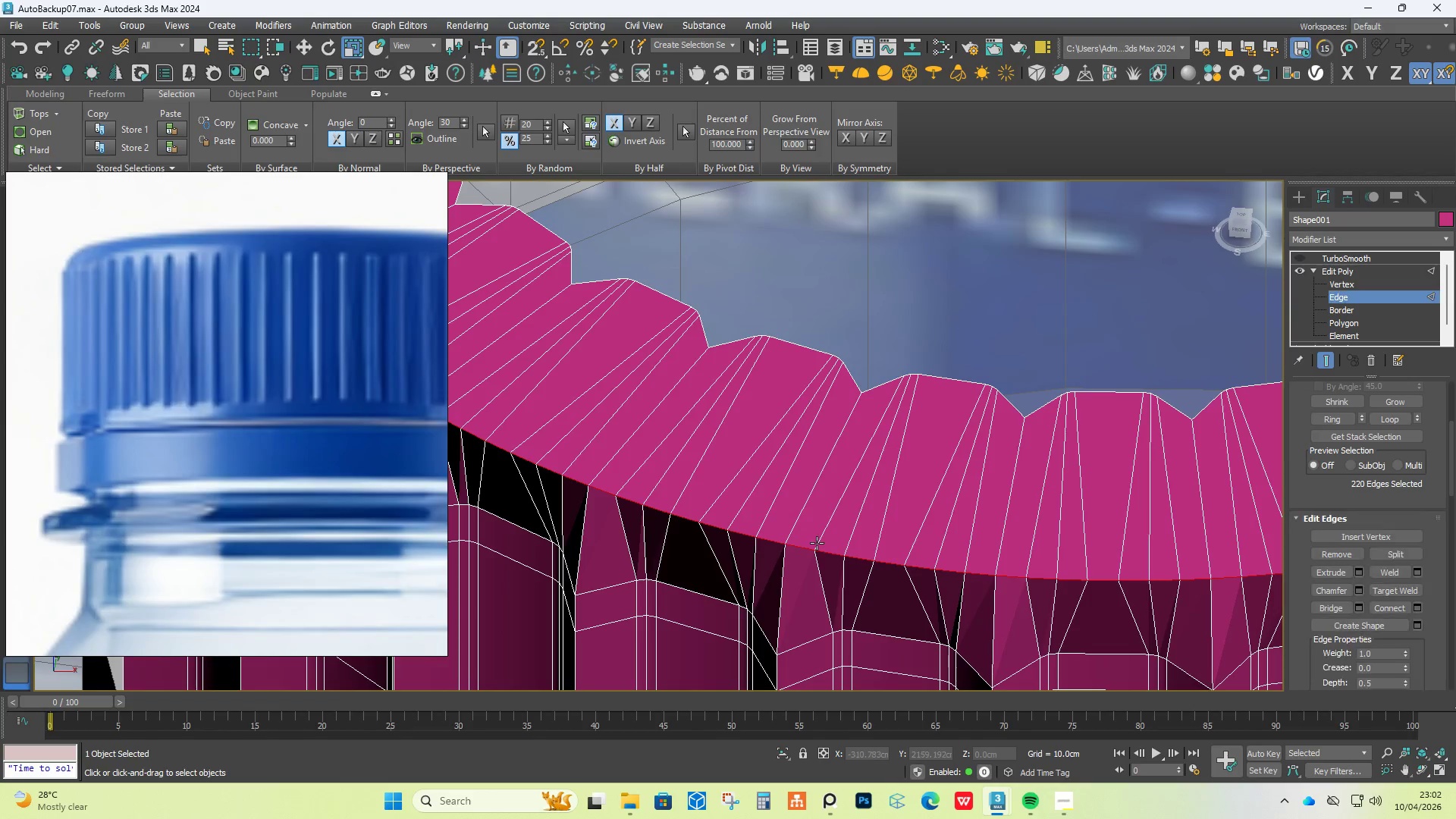 
hold_key(key=AltLeft, duration=1.5)
 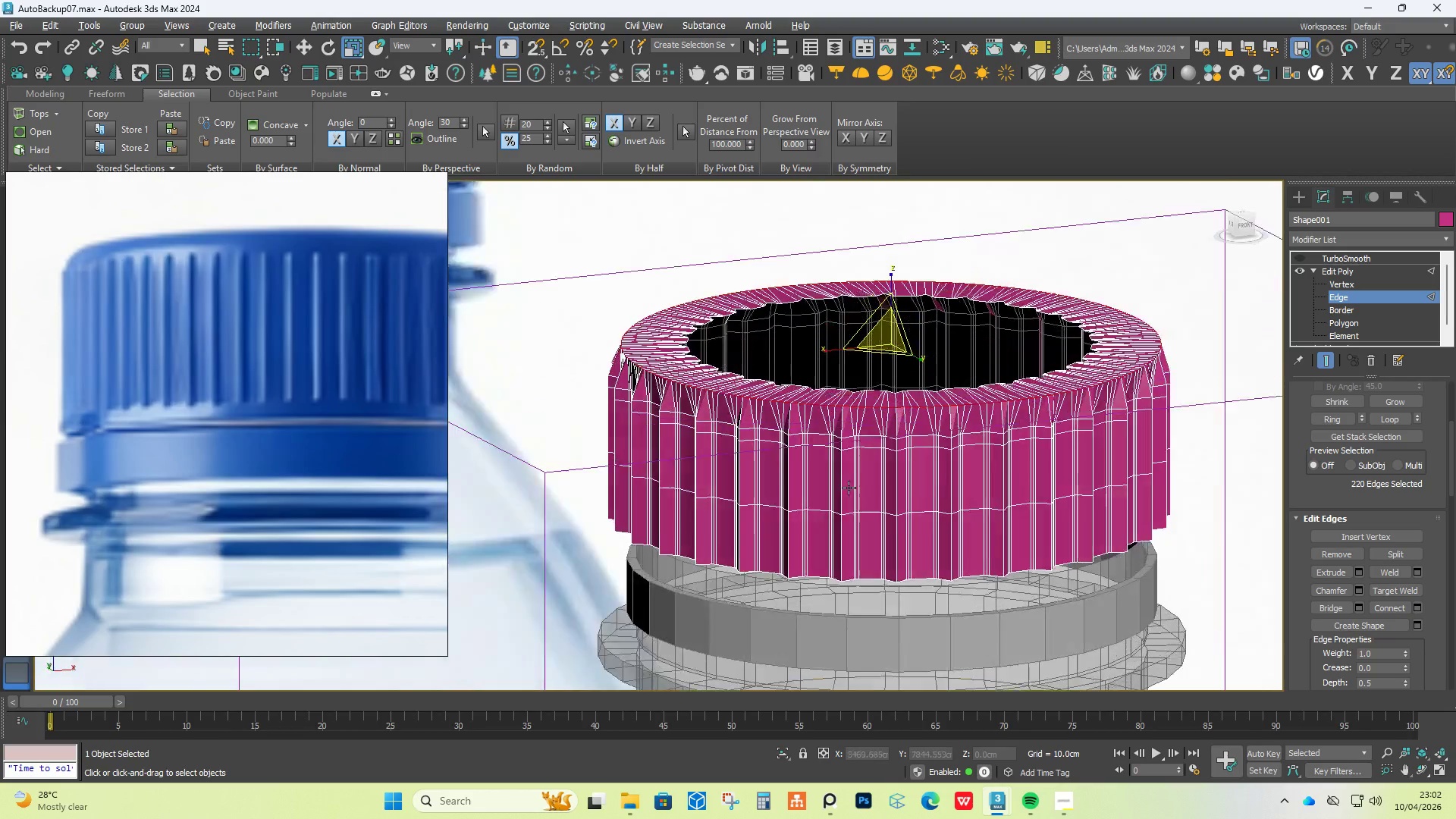 
scroll: coordinate [812, 504], scroll_direction: down, amount: 4.0
 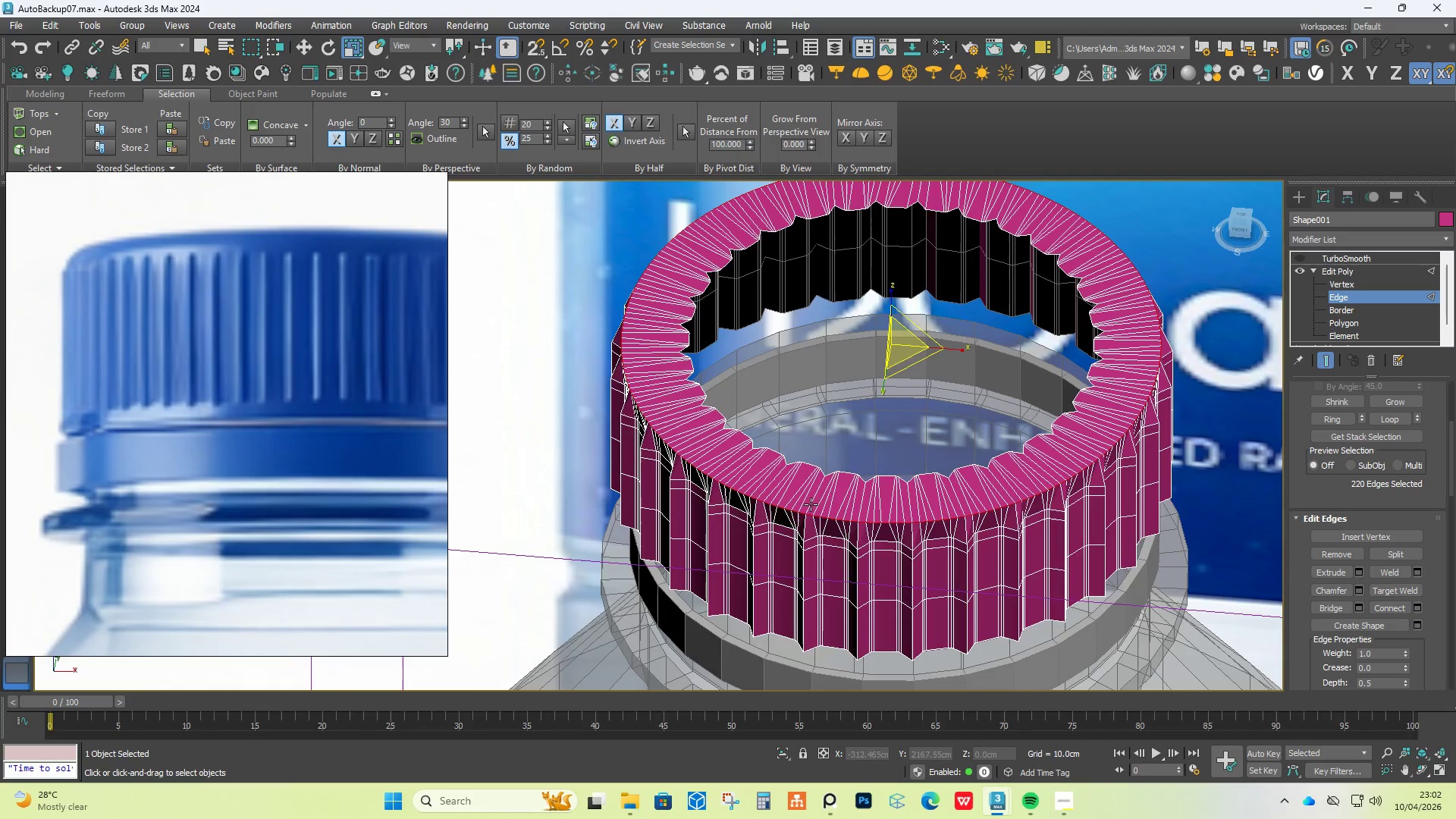 
hold_key(key=AltLeft, duration=1.38)
 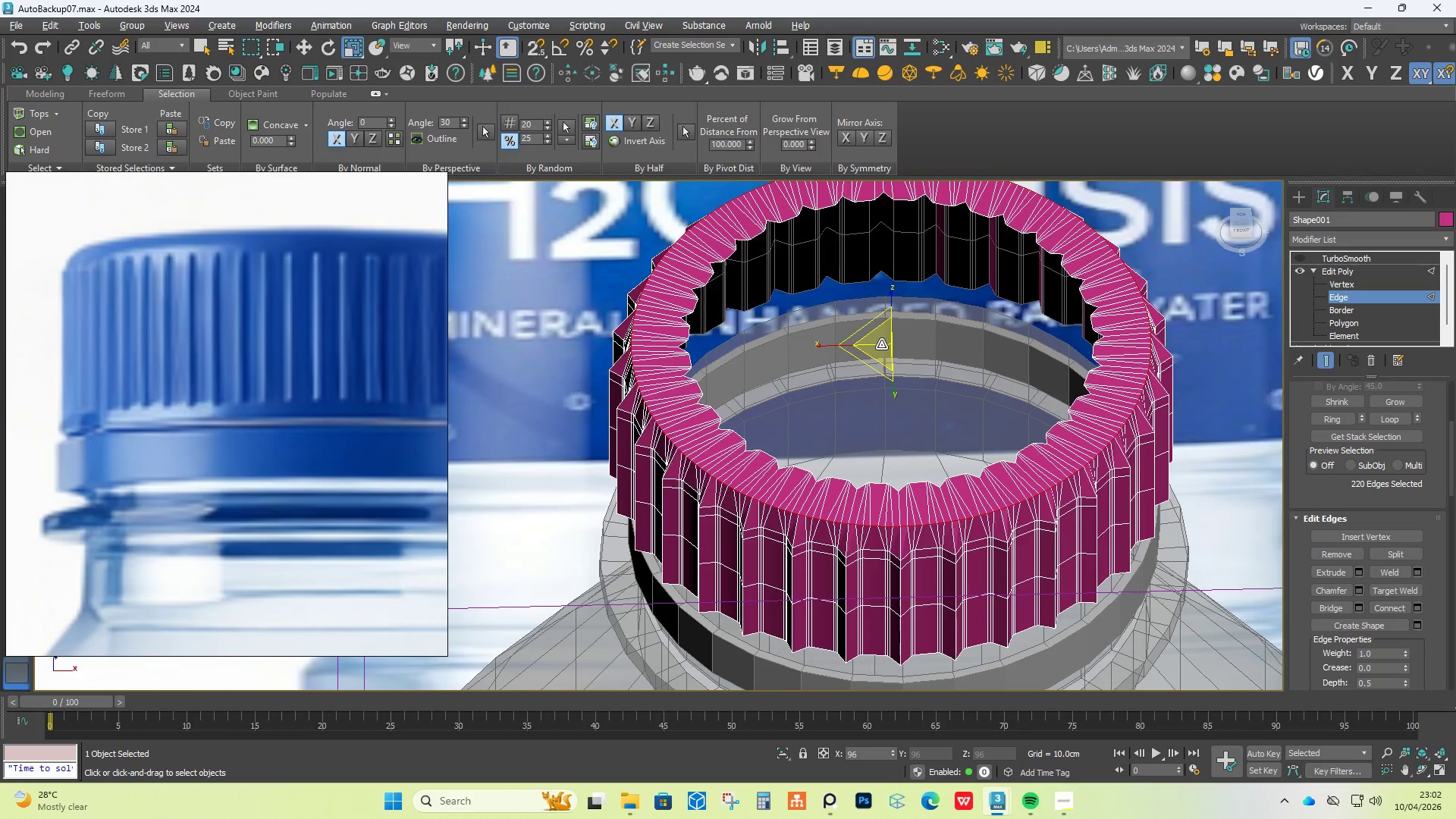 
hold_key(key=AltLeft, duration=0.89)
 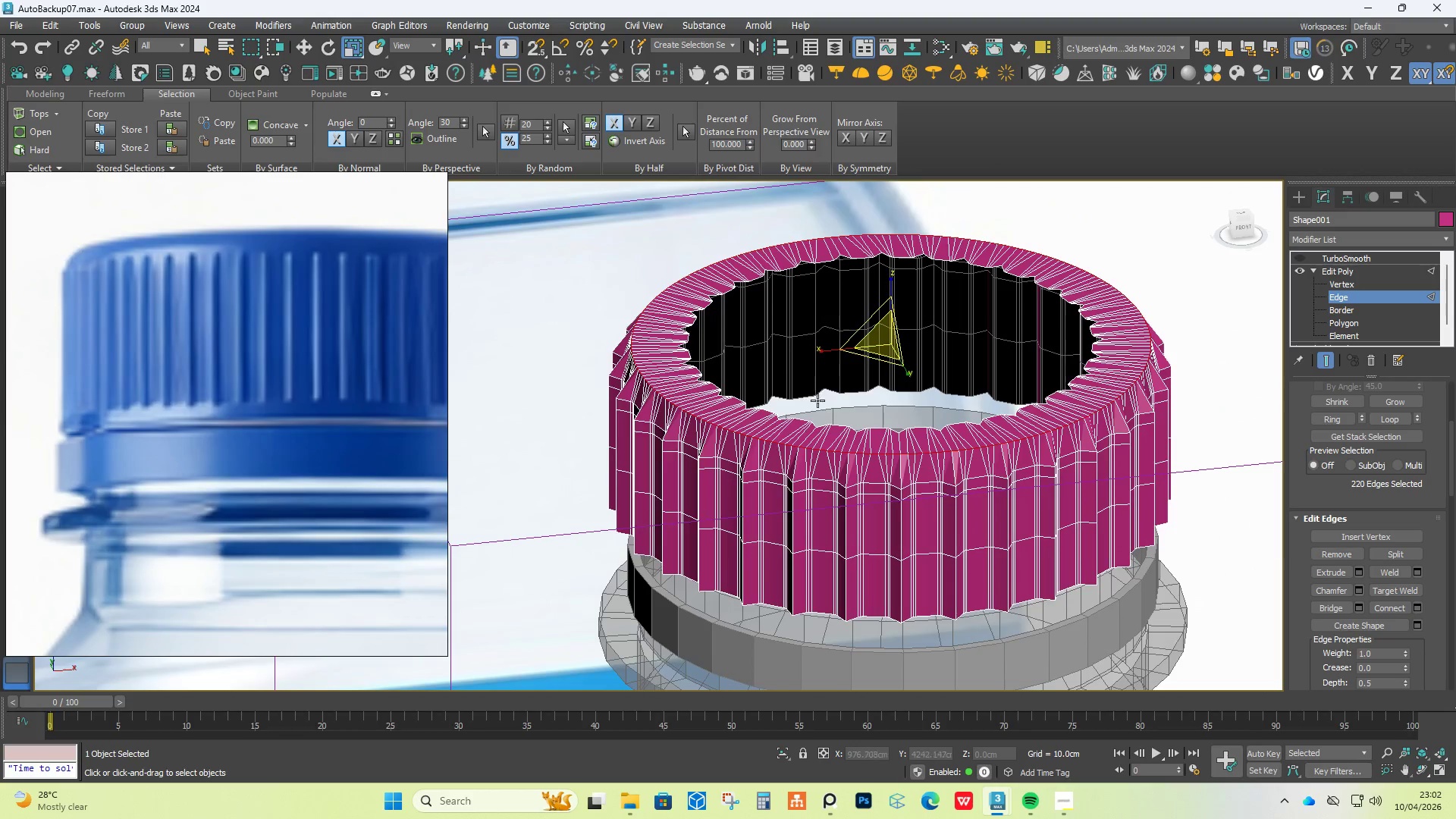 
scroll: coordinate [801, 444], scroll_direction: up, amount: 3.0
 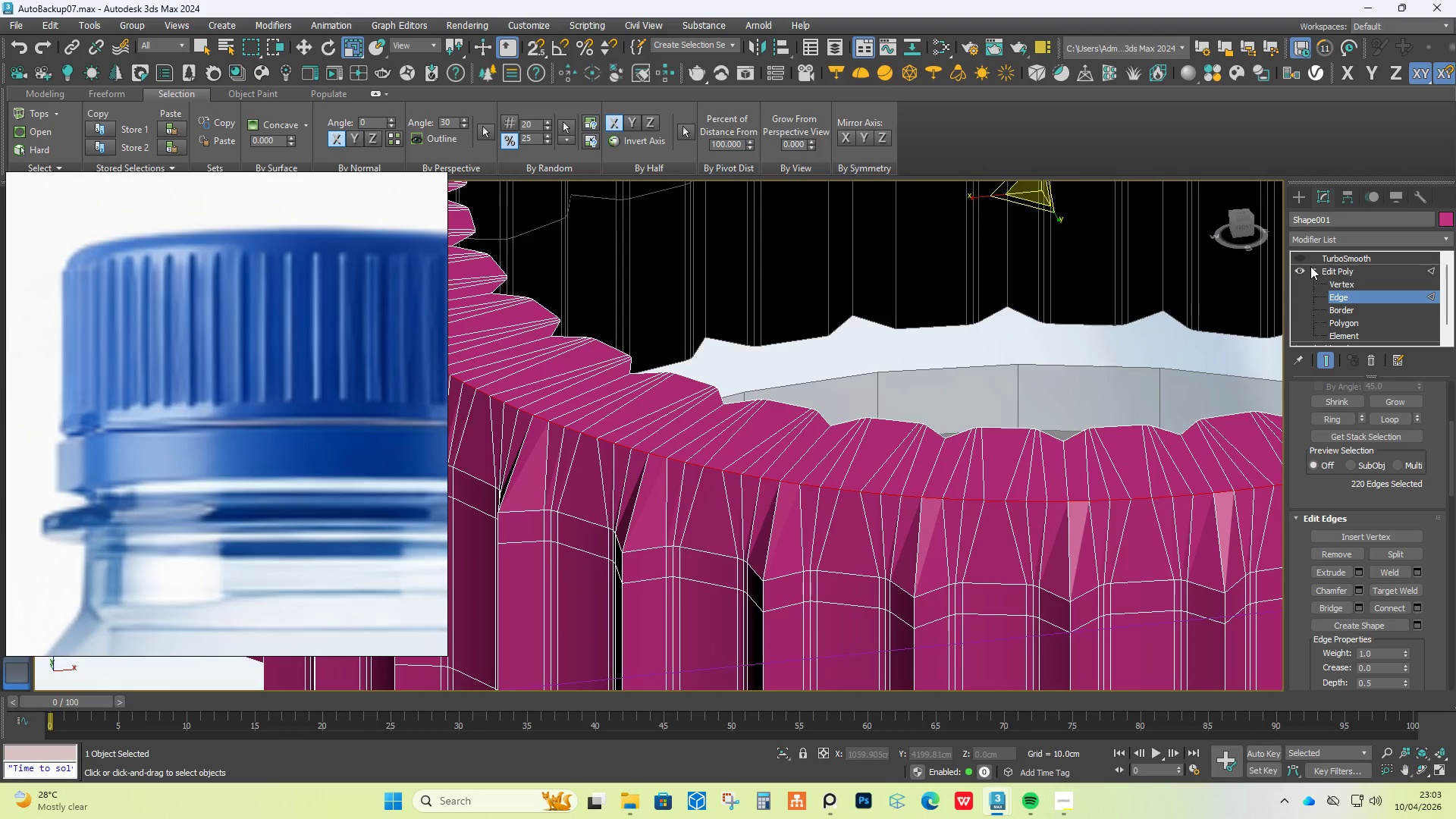 
left_click([1304, 257])
 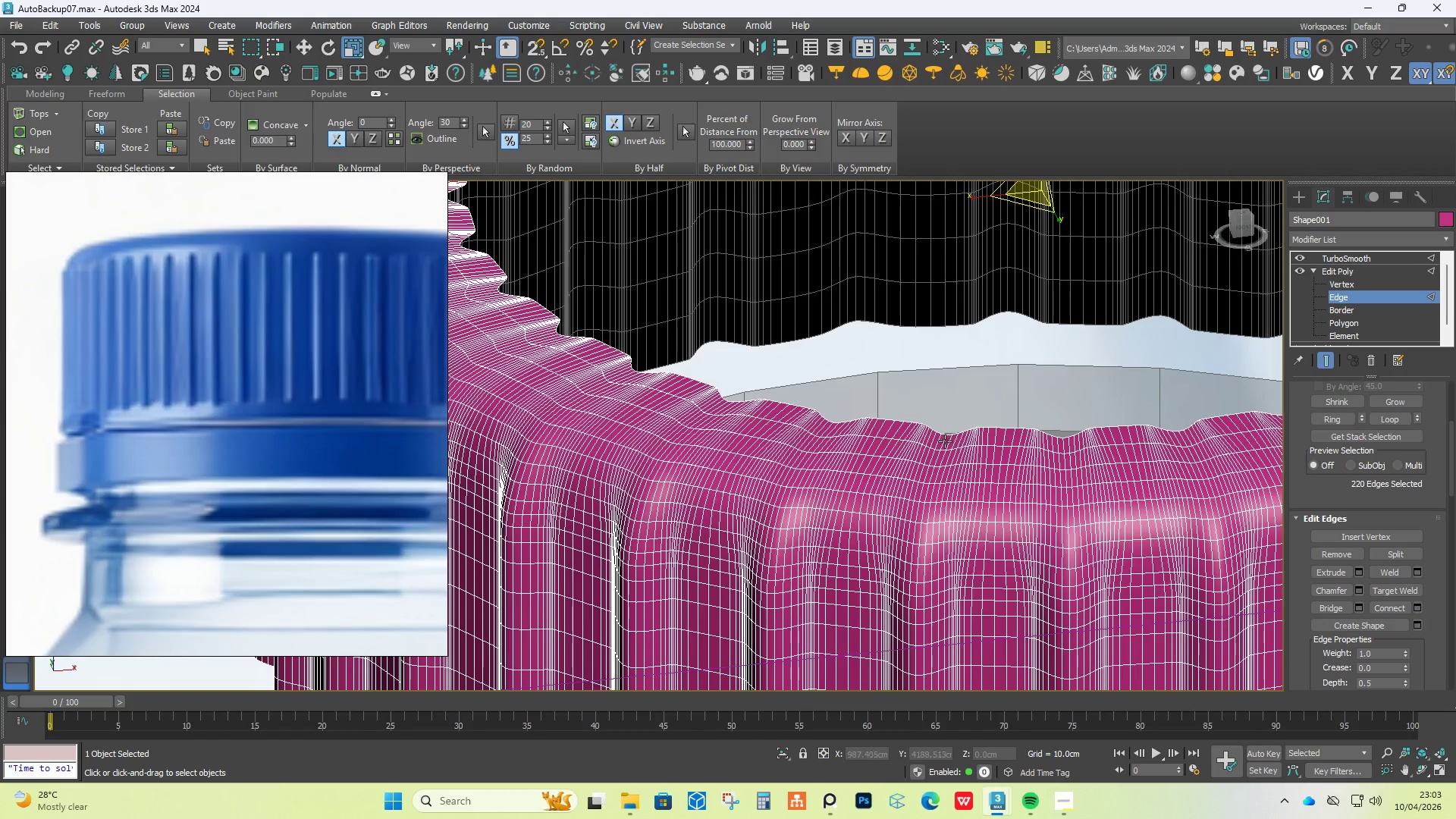 
hold_key(key=ControlLeft, duration=1.05)
 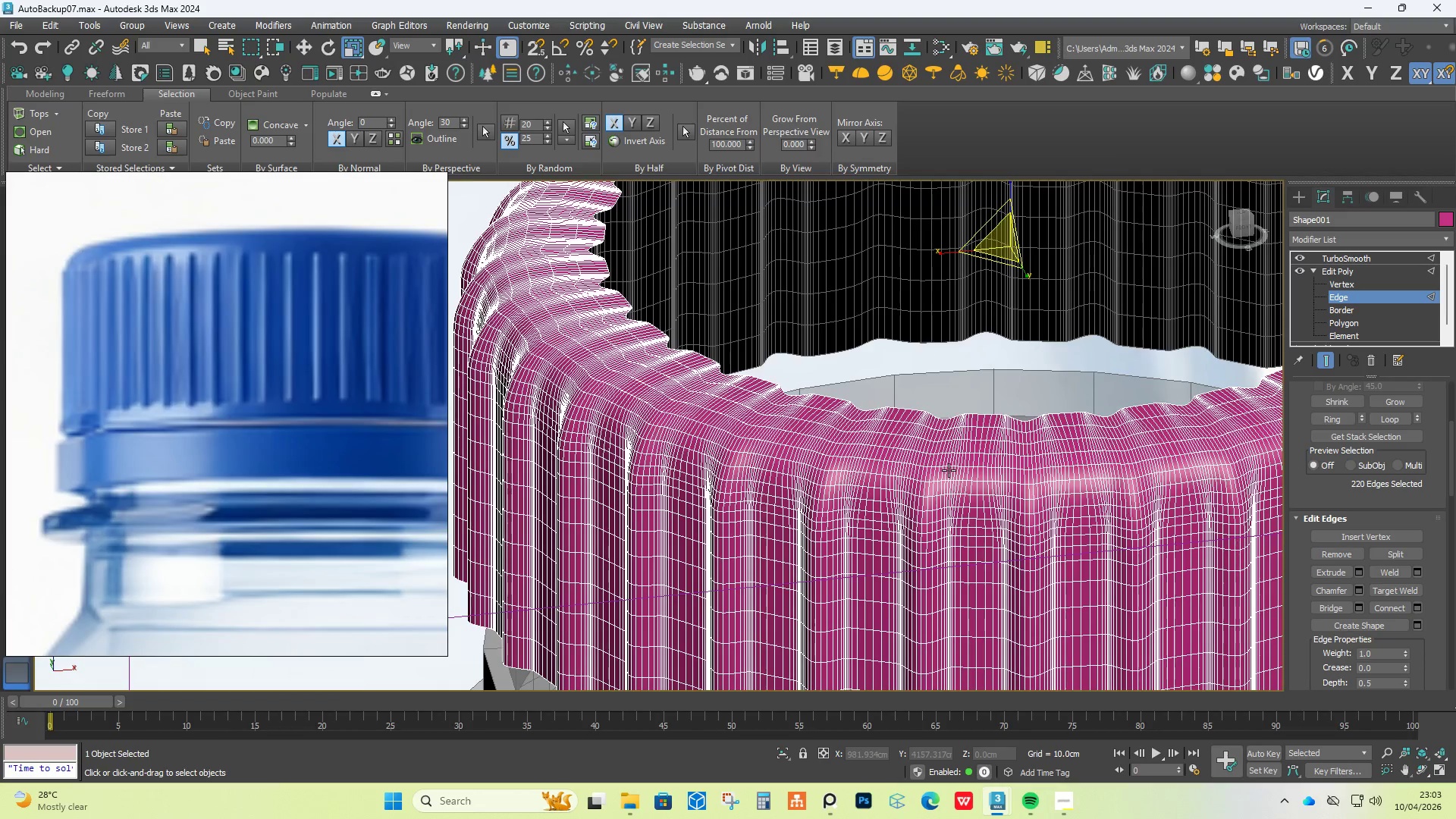 
scroll: coordinate [949, 470], scroll_direction: down, amount: 1.0
 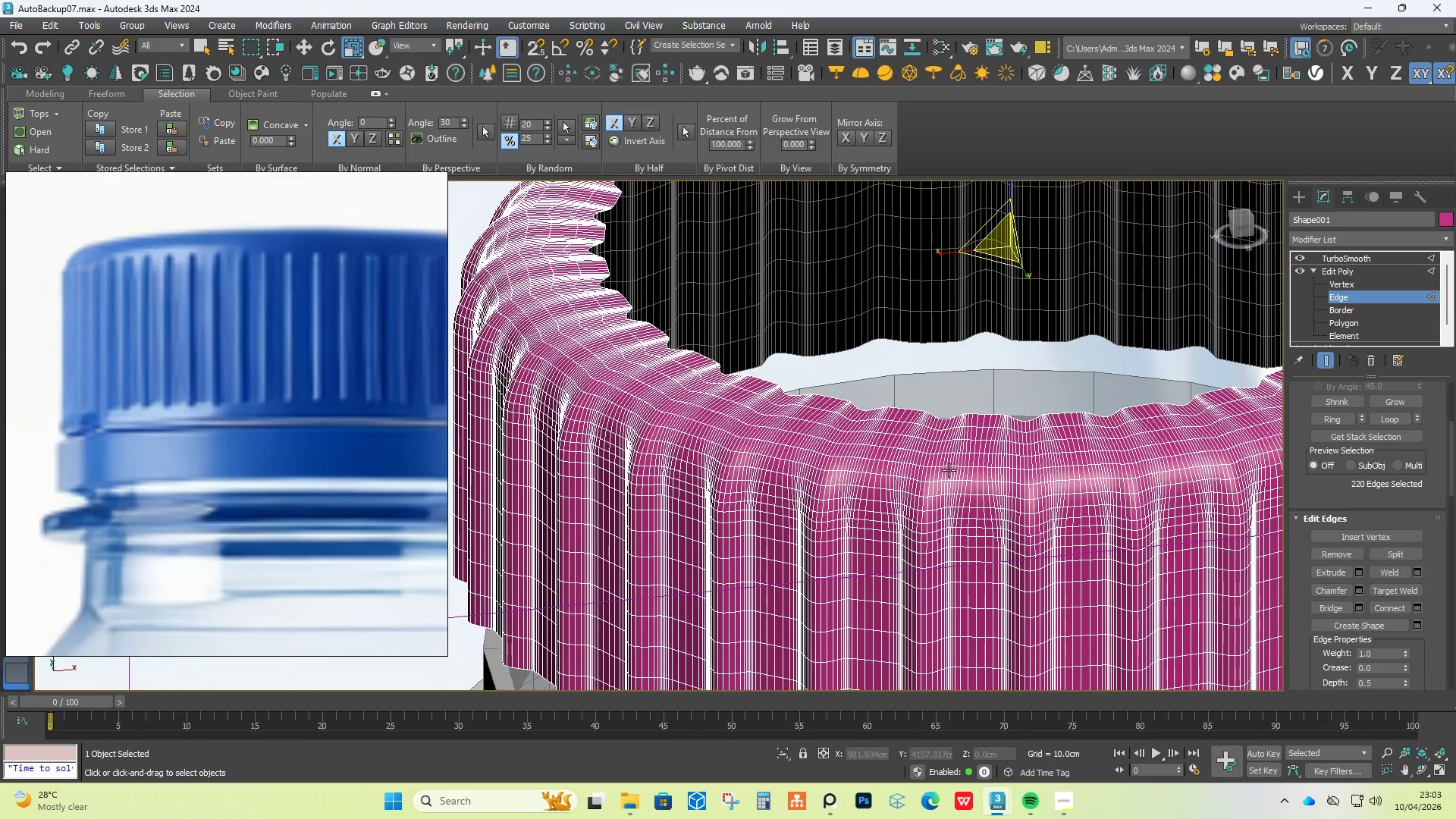 
hold_key(key=AltLeft, duration=0.47)
 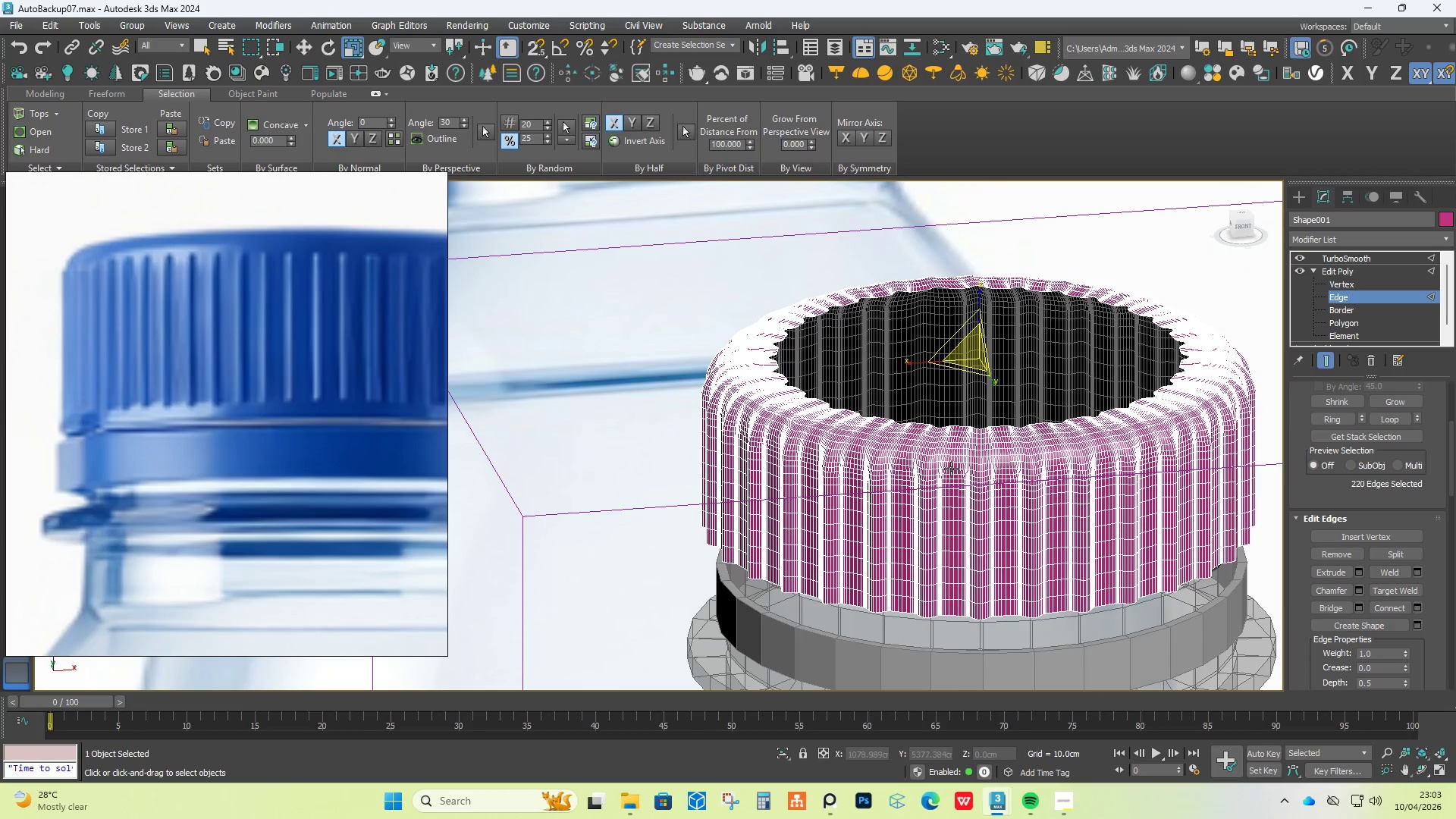 
scroll: coordinate [949, 470], scroll_direction: down, amount: 2.0
 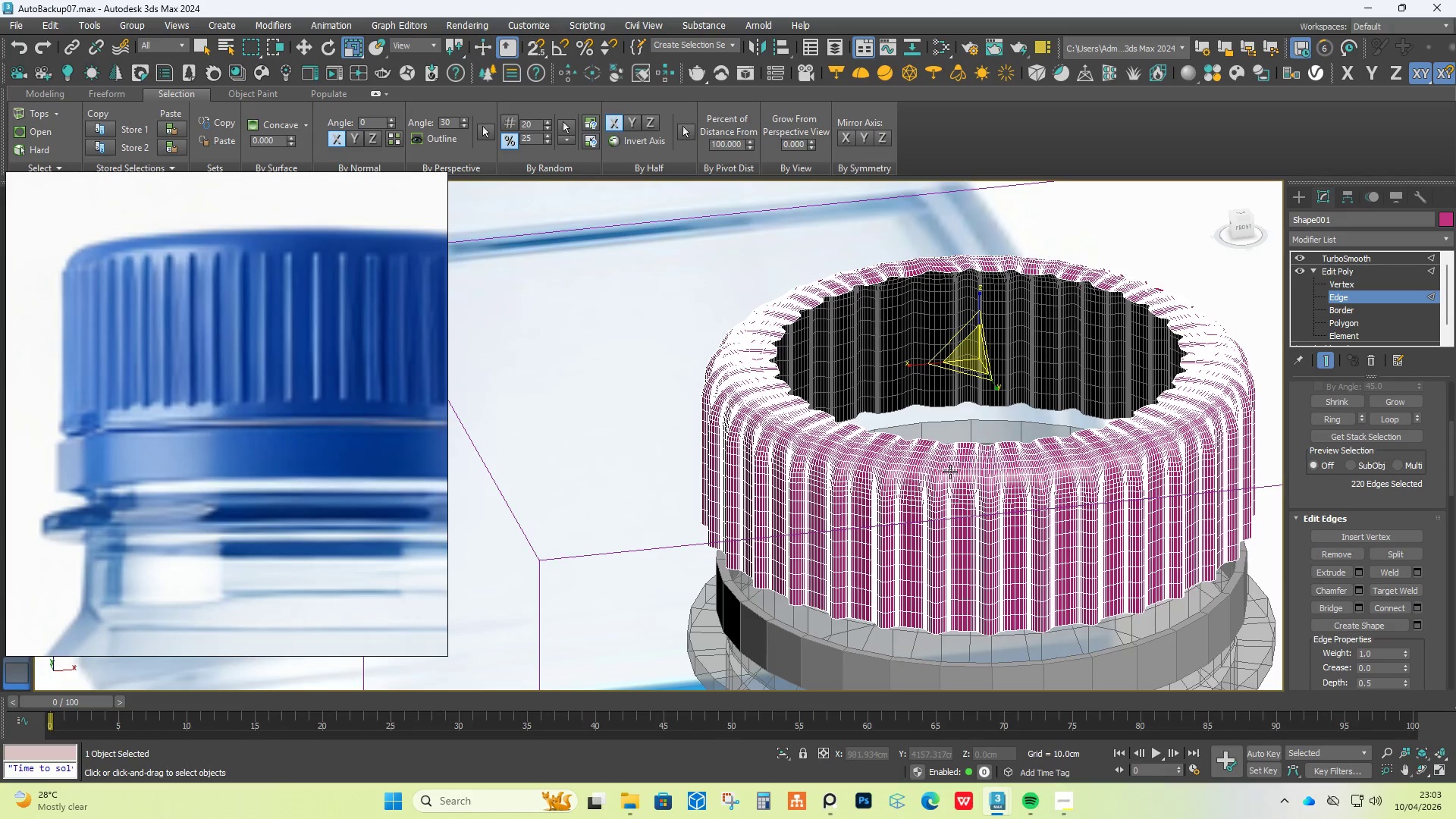 
key(F4)
 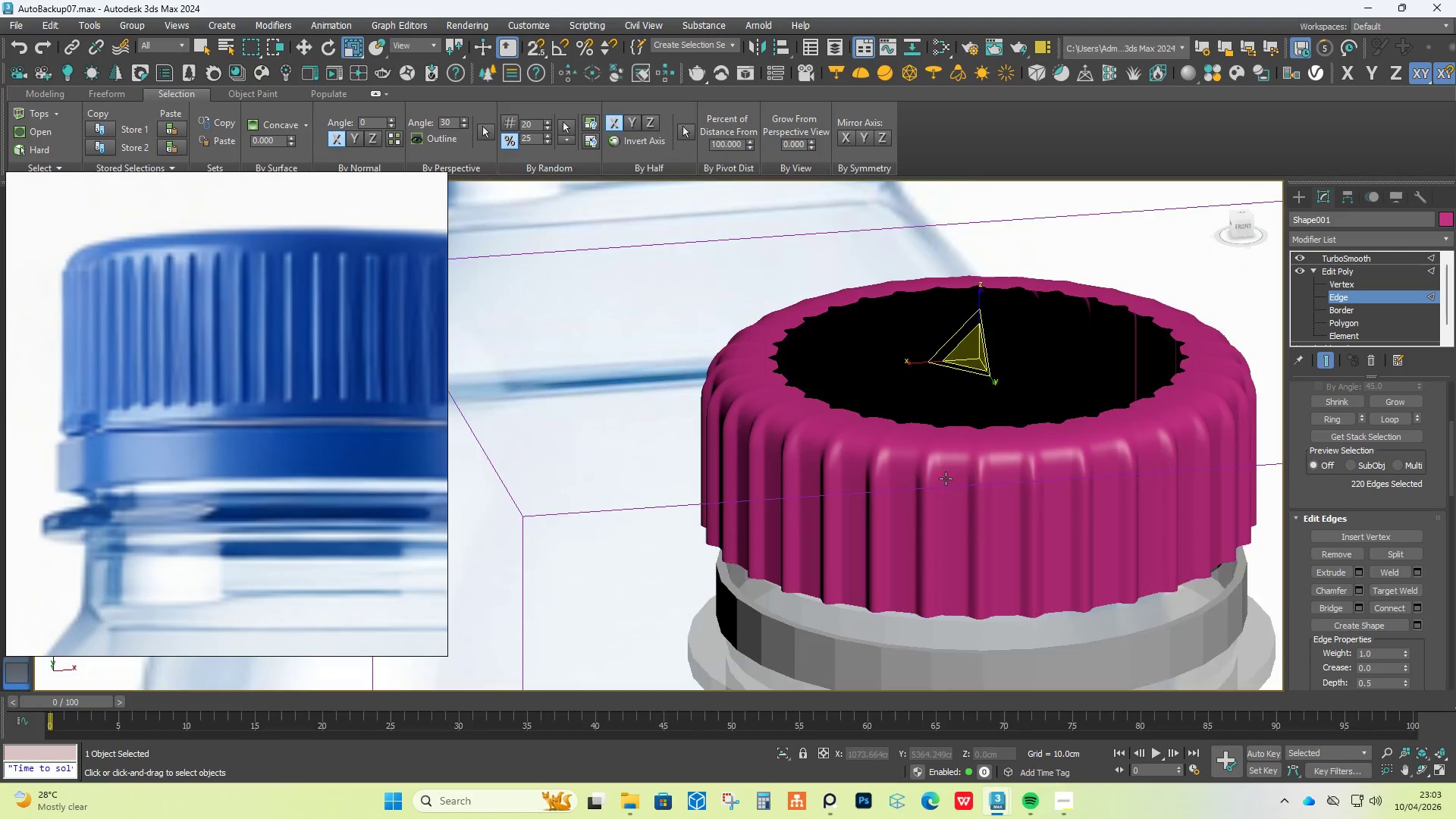 
hold_key(key=AltLeft, duration=1.5)
 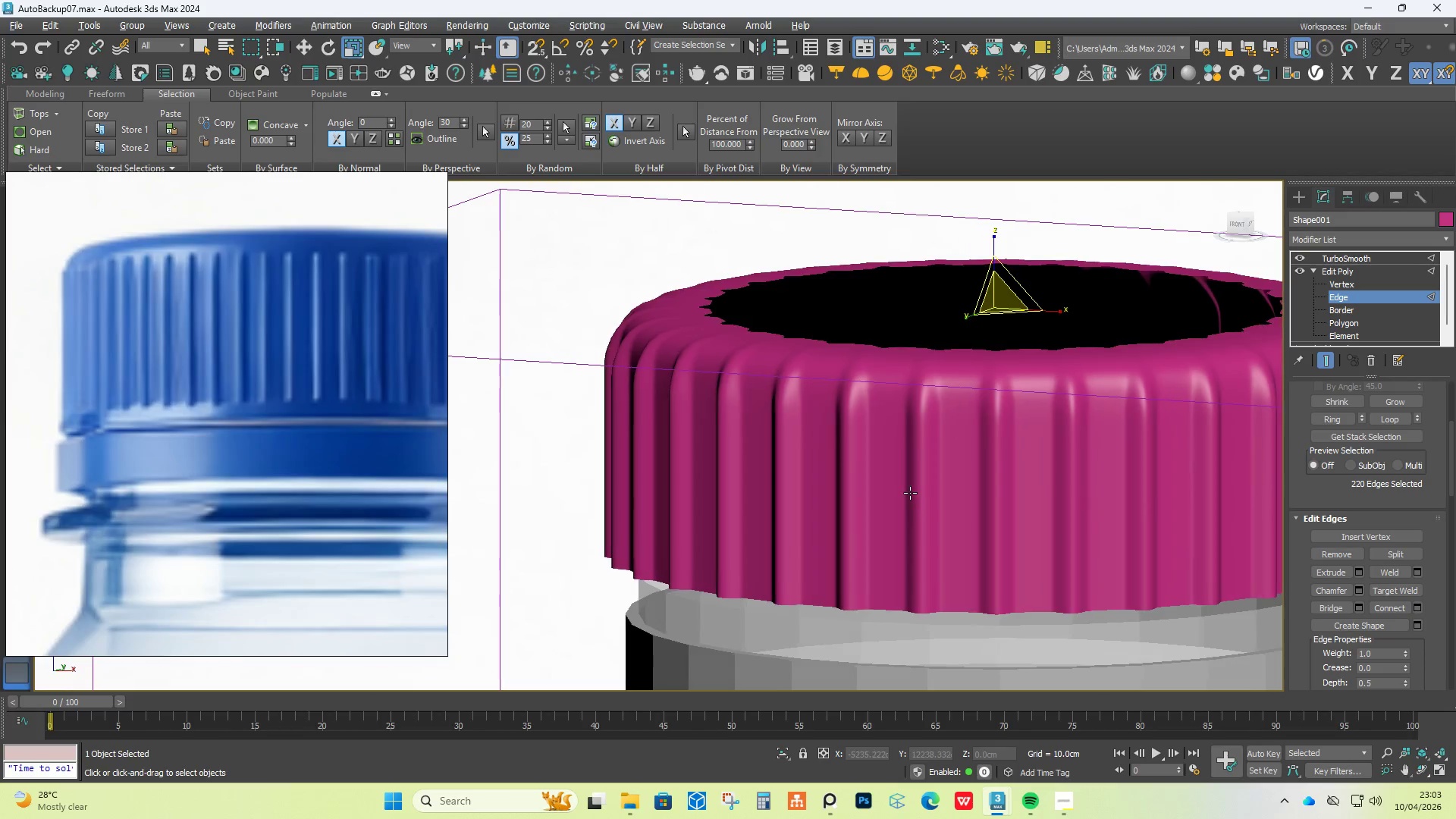 
scroll: coordinate [945, 483], scroll_direction: up, amount: 1.0
 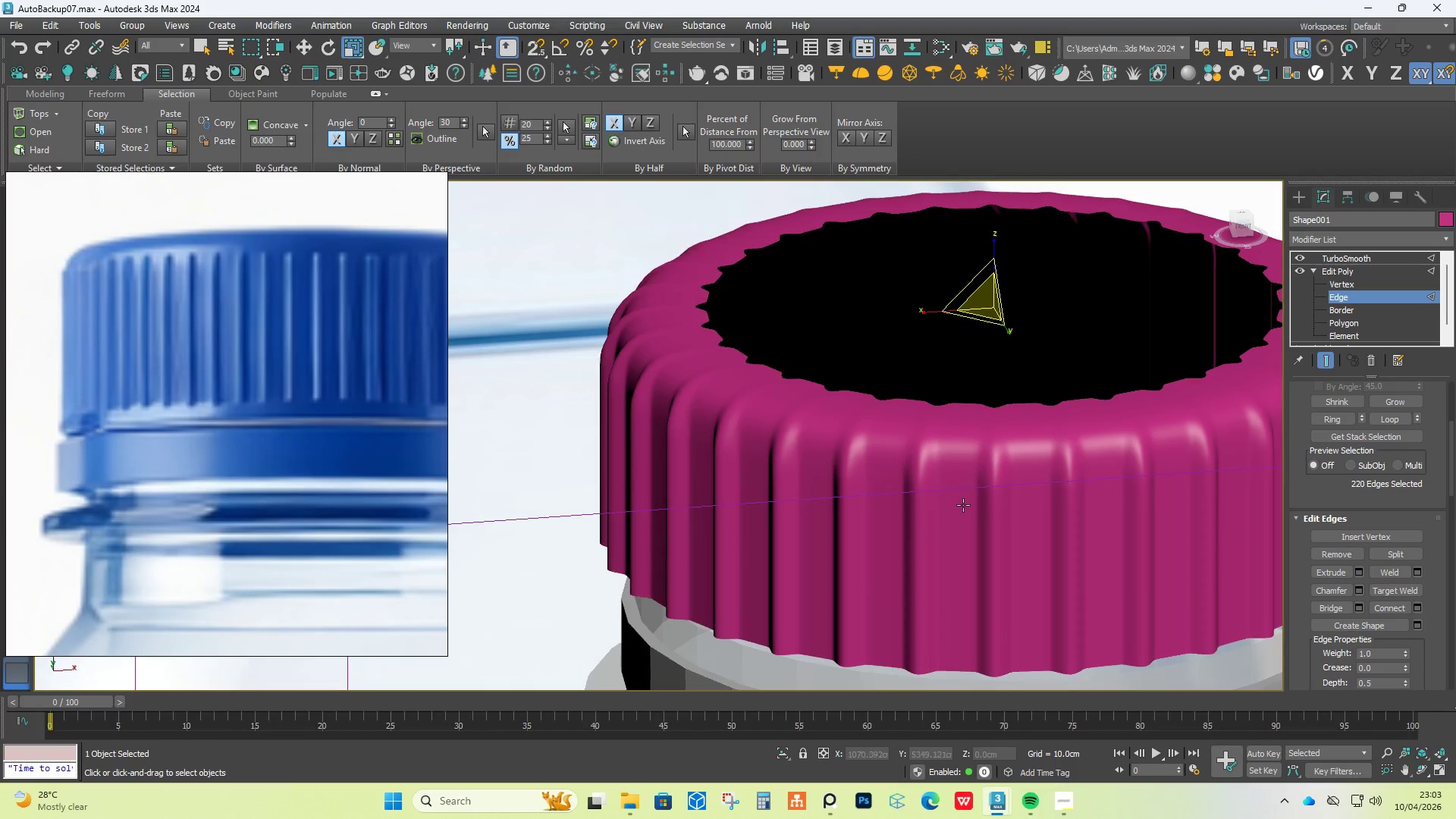 
key(Alt+AltLeft)
 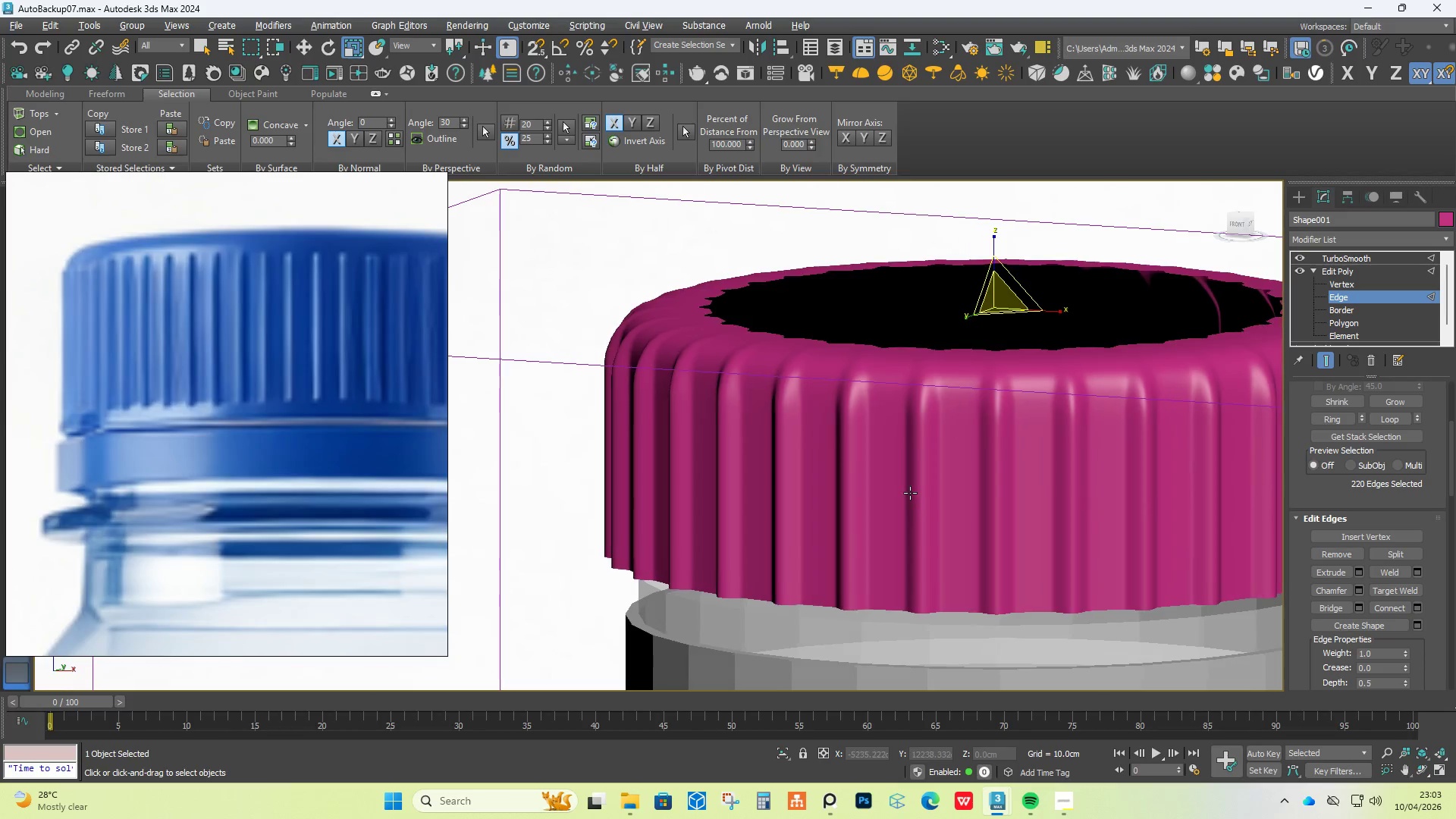 
key(Alt+AltLeft)
 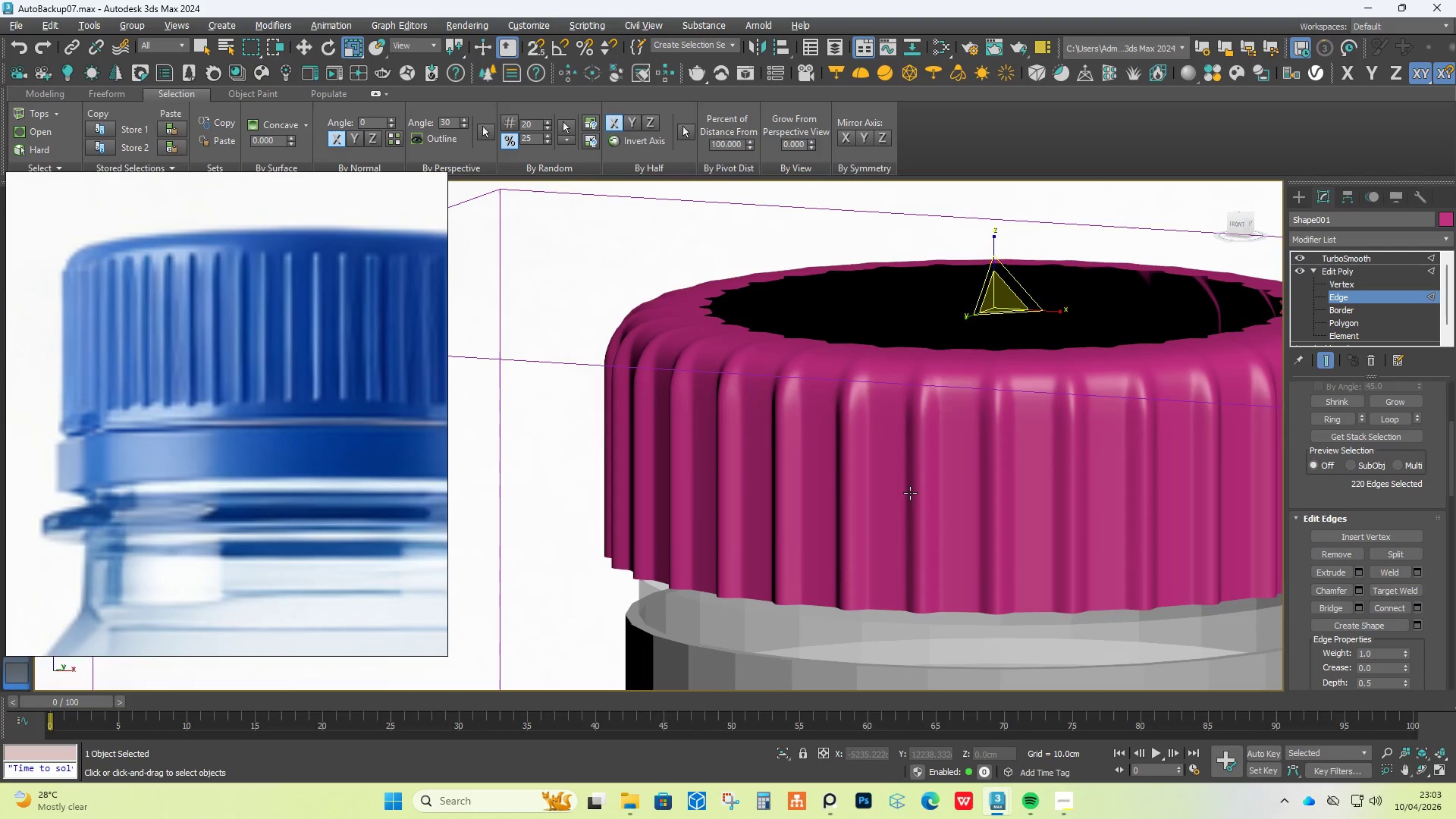 
key(Alt+AltLeft)
 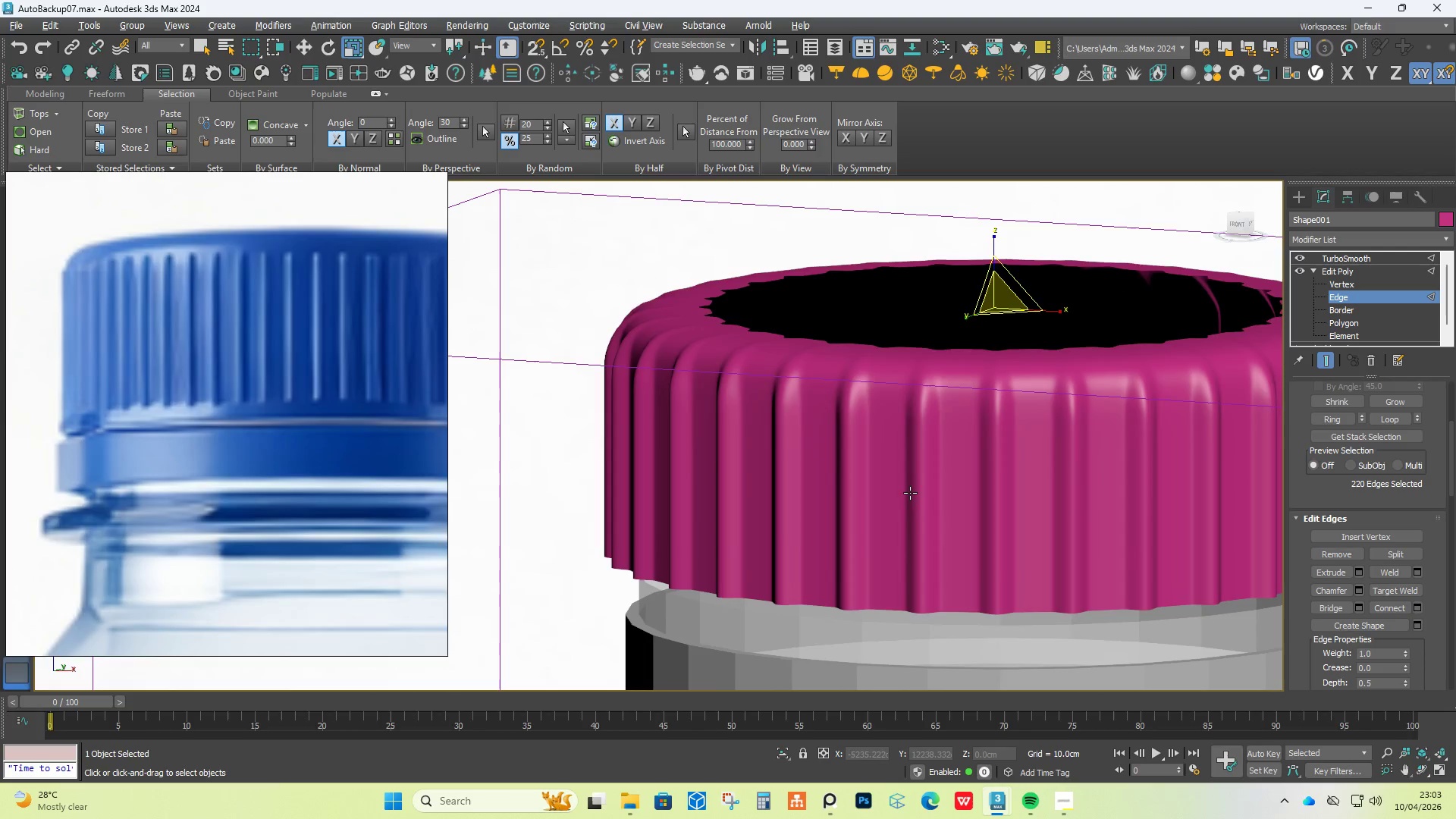 
key(Alt+AltLeft)
 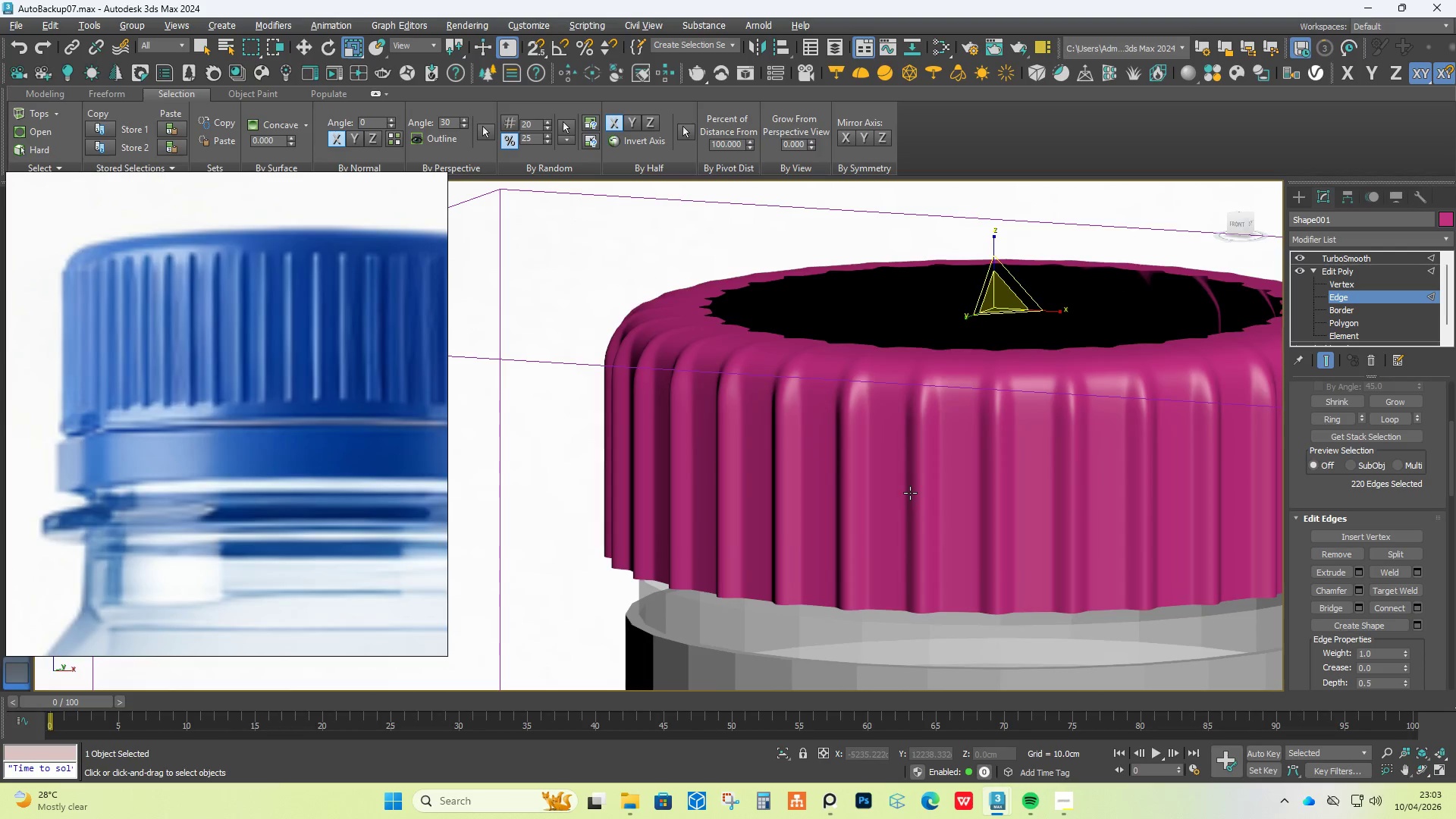 
key(Alt+AltLeft)
 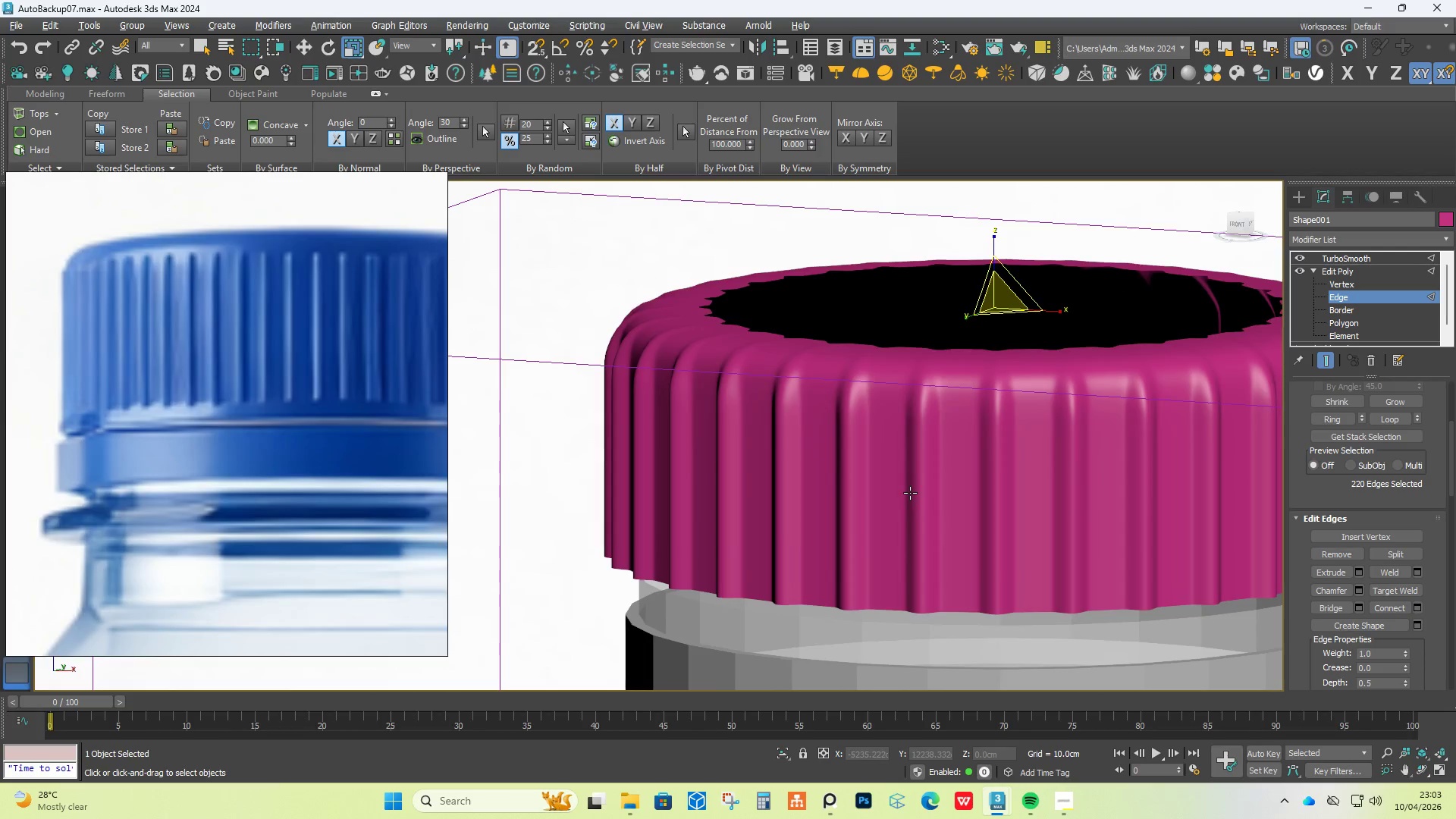 
key(Alt+AltLeft)
 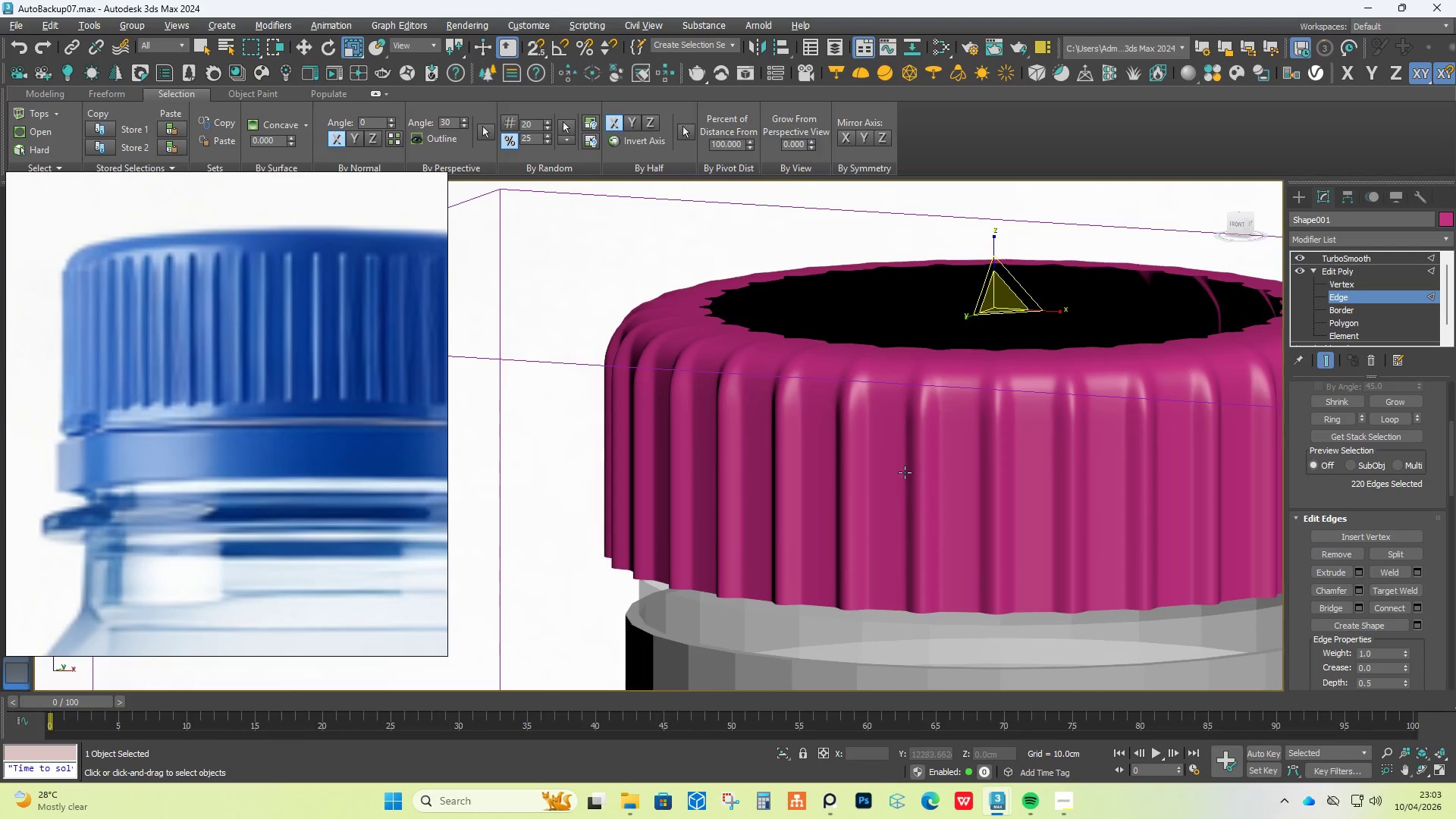 
key(Alt+AltLeft)
 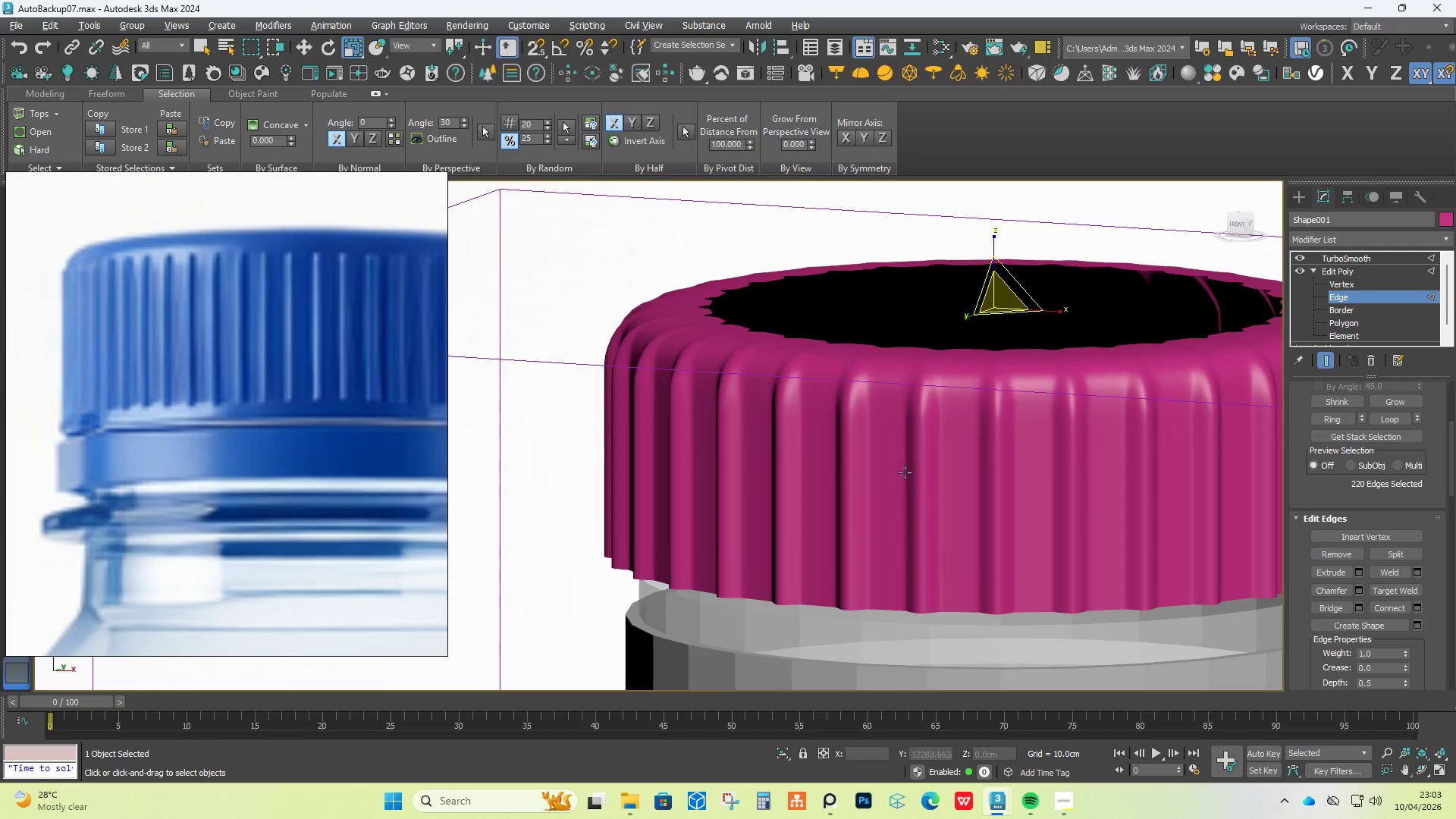 
hold_key(key=AltLeft, duration=1.94)
 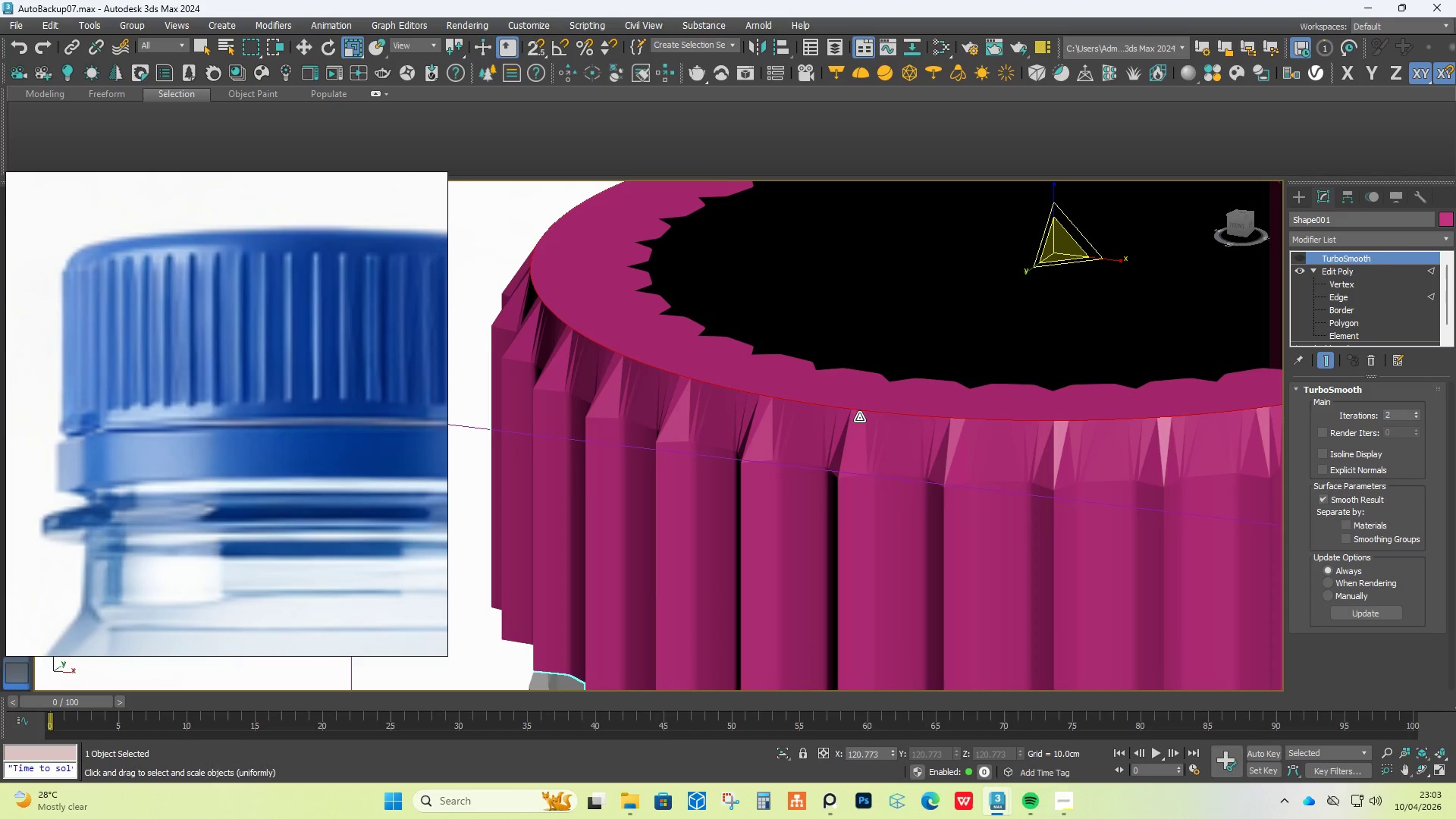 
key(Control+Z)
 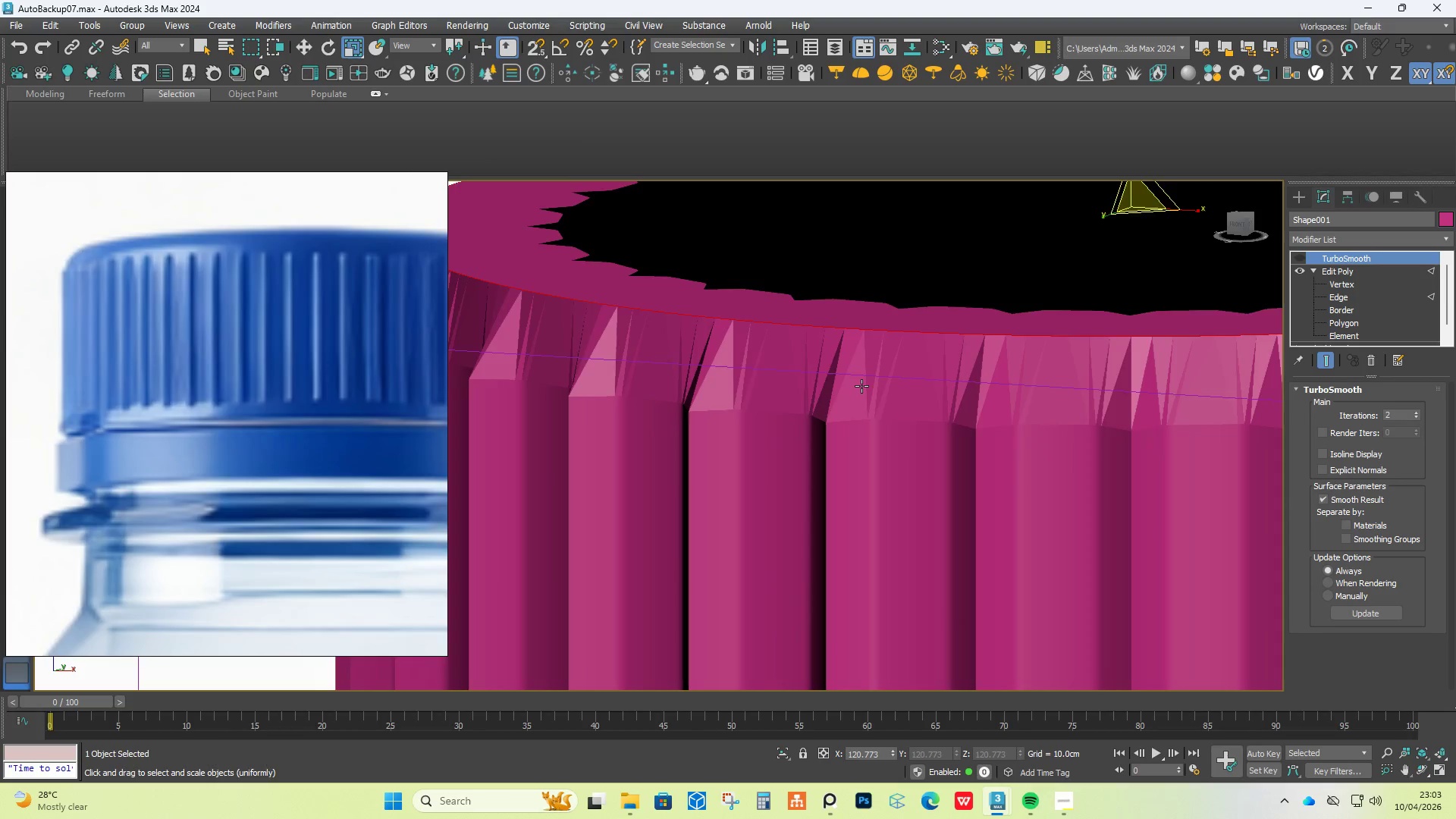 
scroll: coordinate [861, 386], scroll_direction: up, amount: 2.0
 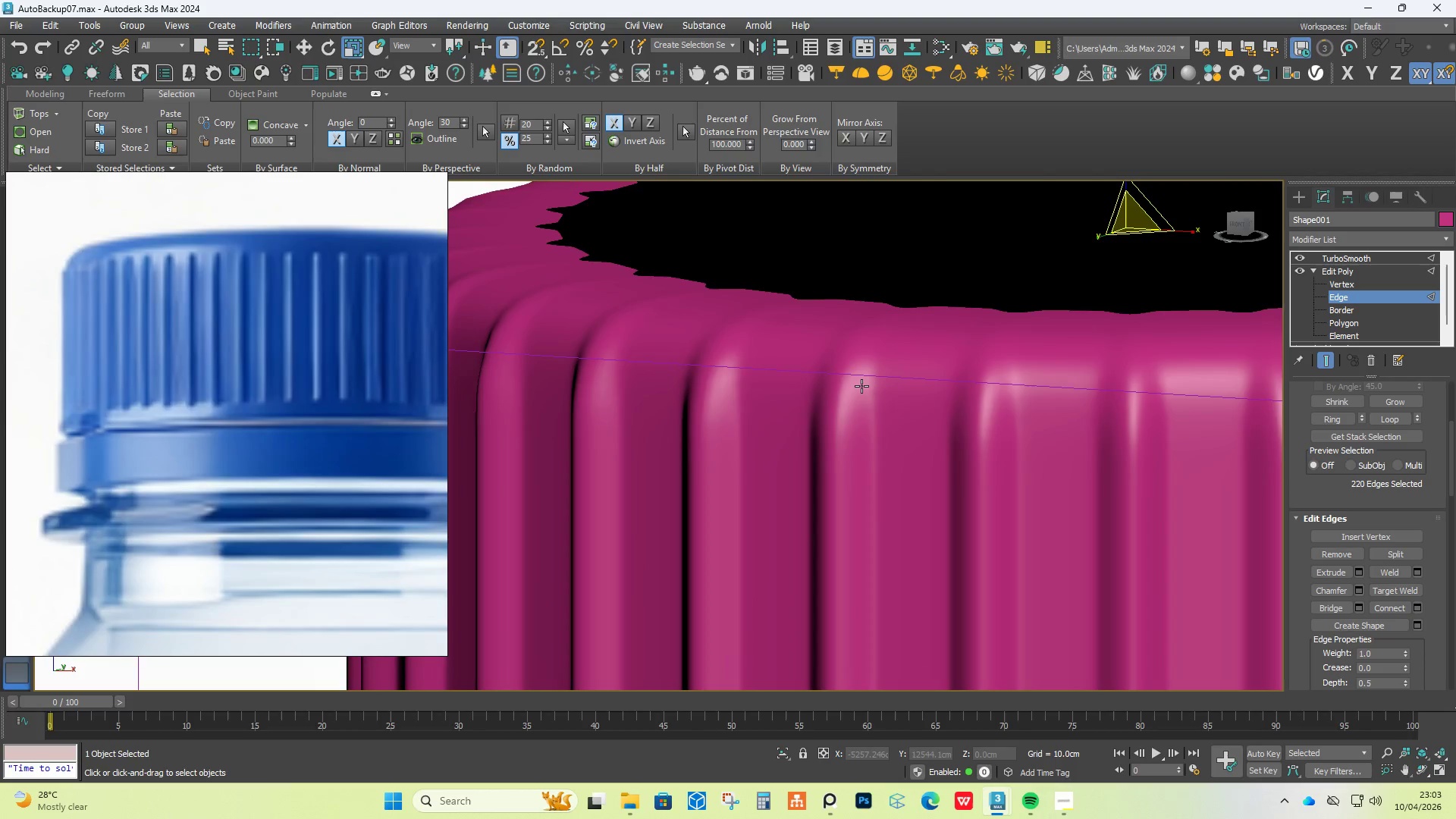 
scroll: coordinate [861, 386], scroll_direction: down, amount: 2.0
 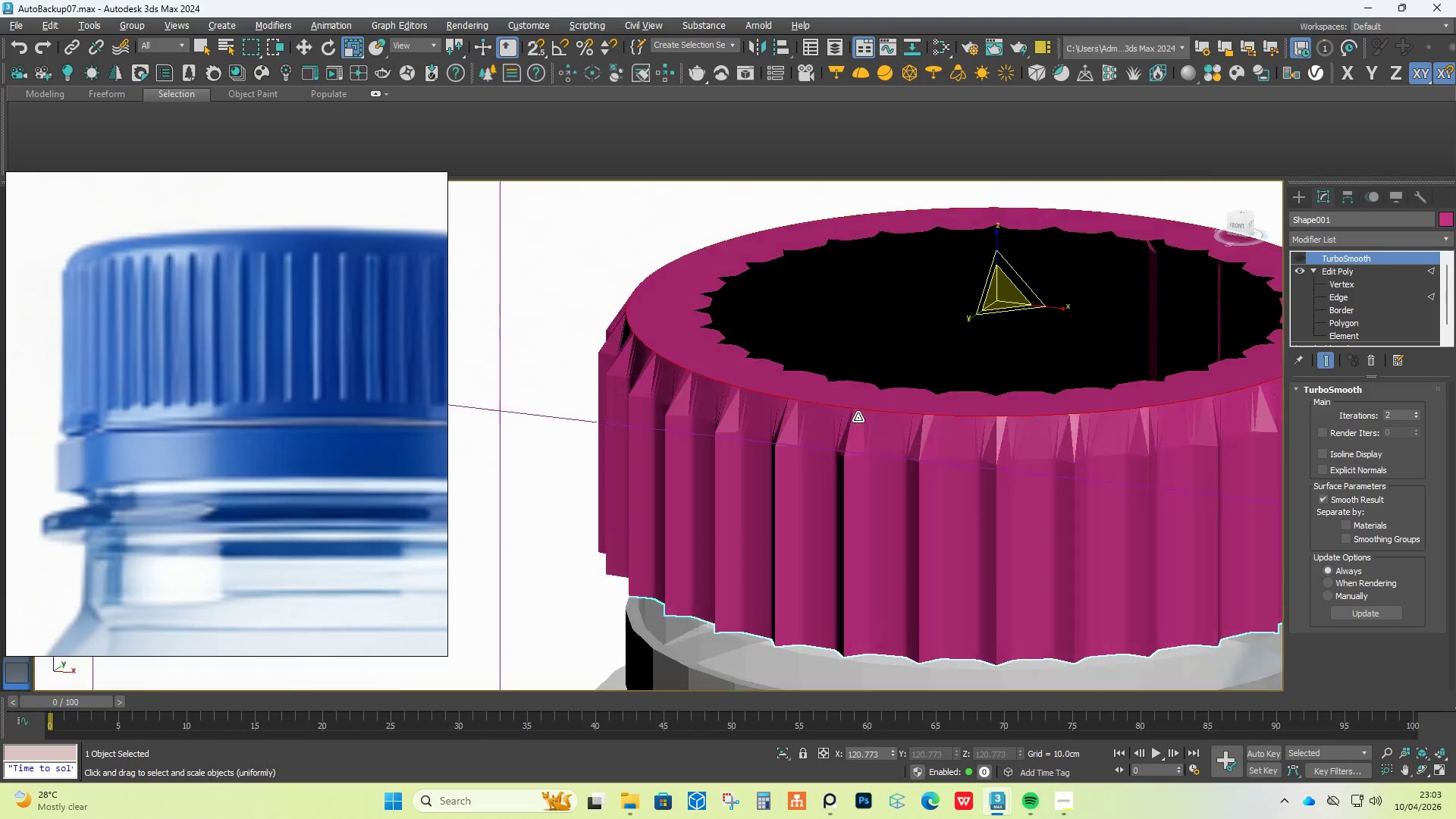 
key(Alt+AltLeft)
 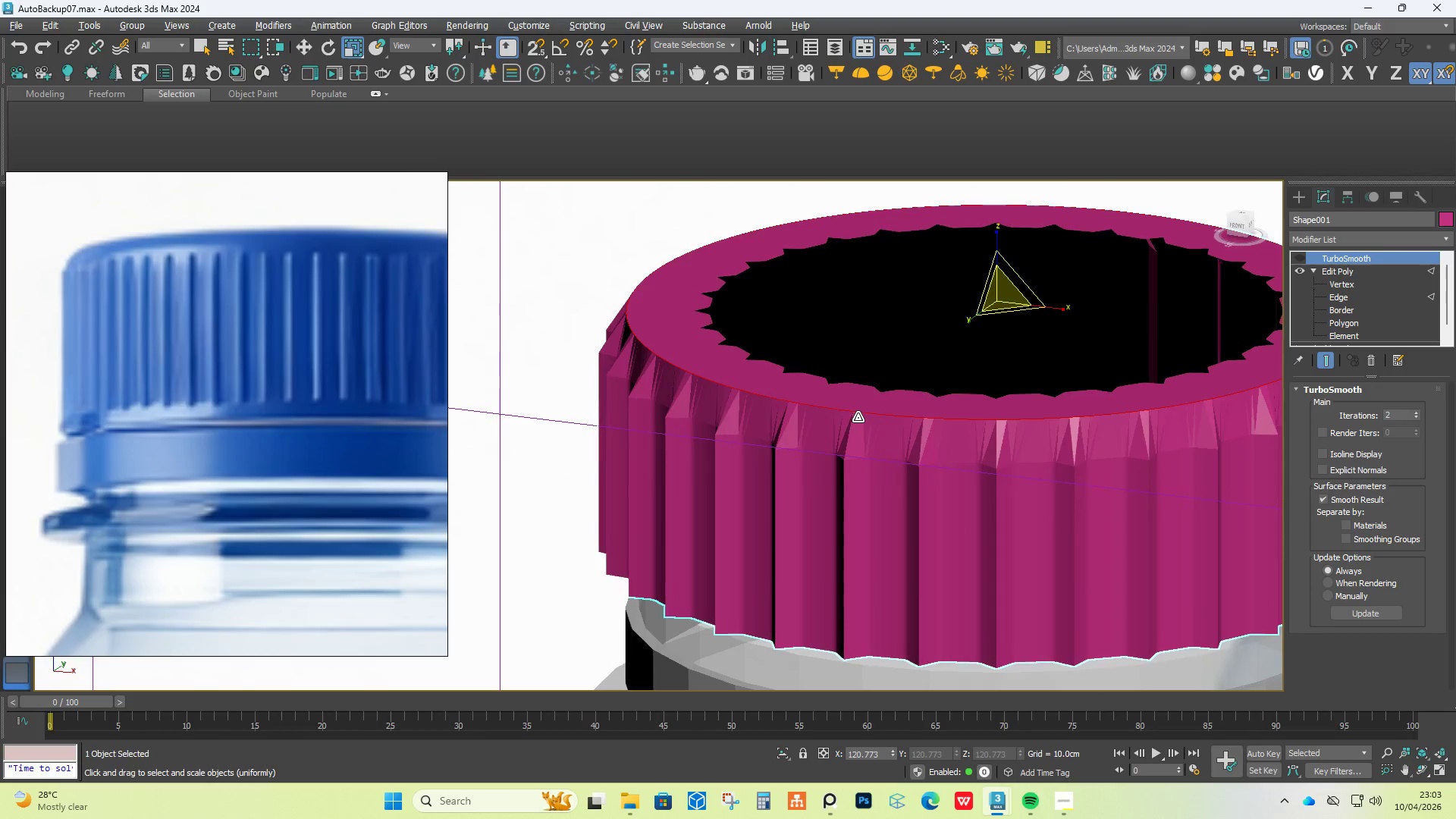 
key(Alt+AltLeft)
 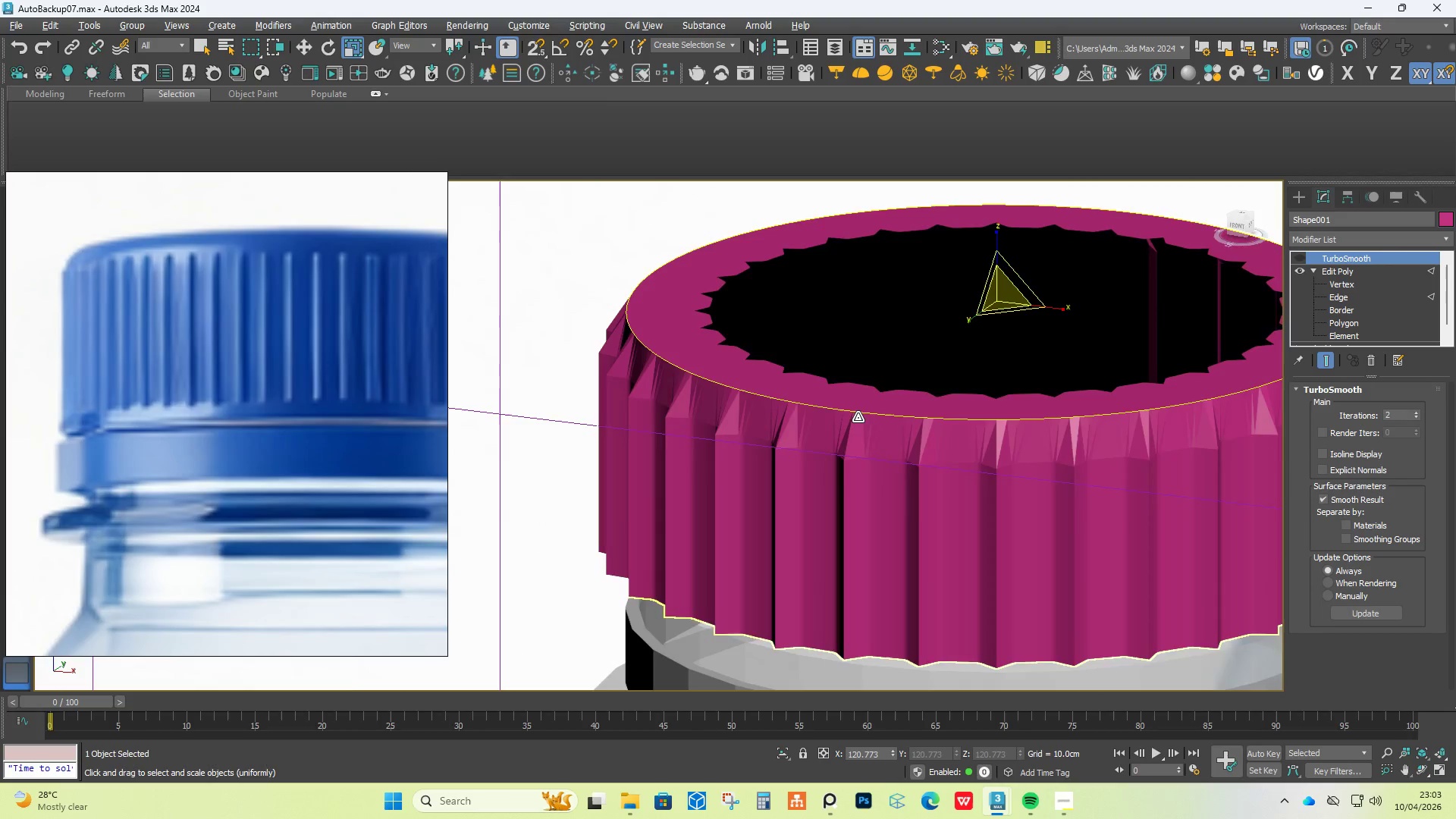 
key(Alt+AltLeft)
 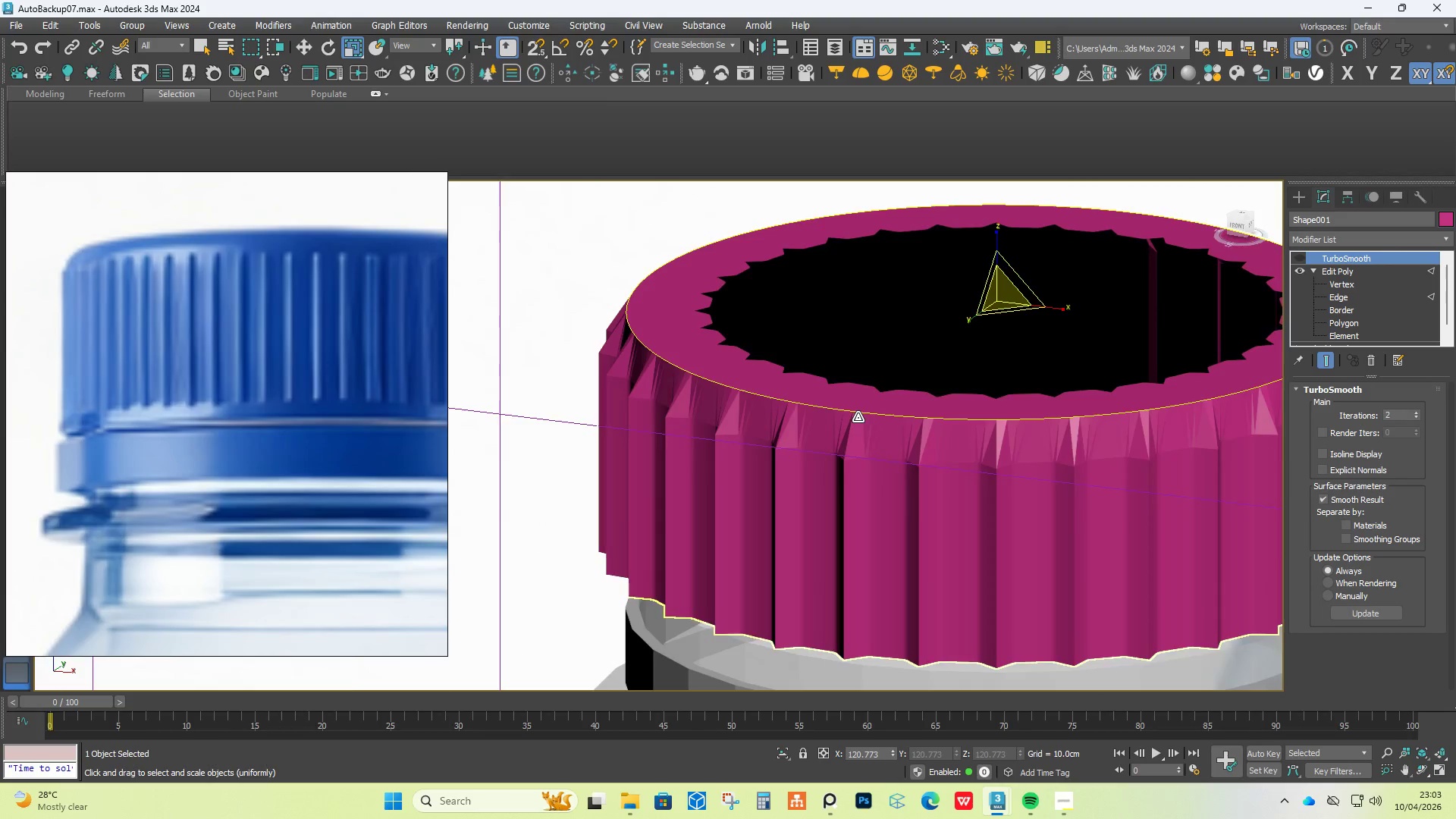 
scroll: coordinate [858, 417], scroll_direction: up, amount: 1.0
 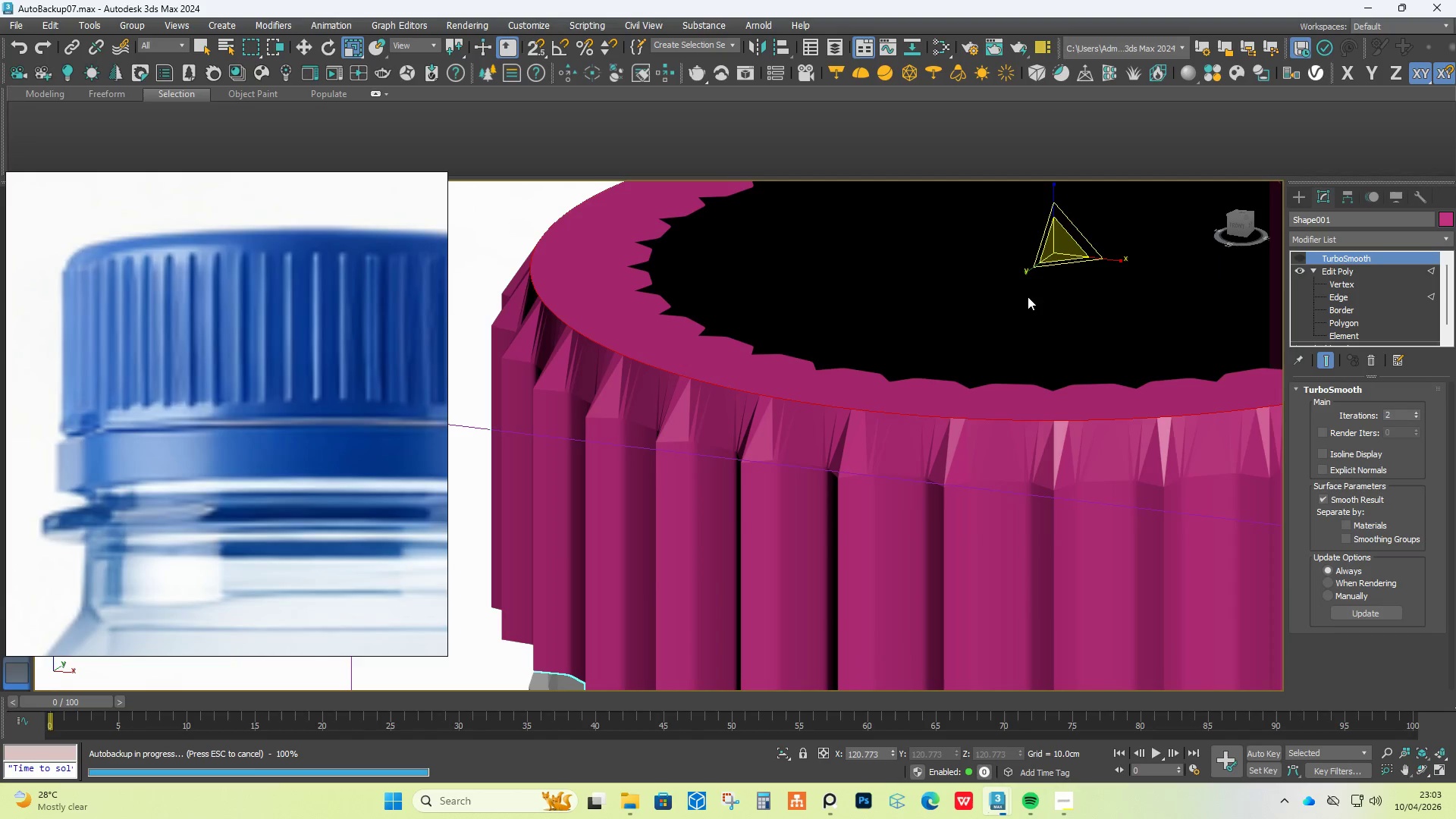 
key(W)
 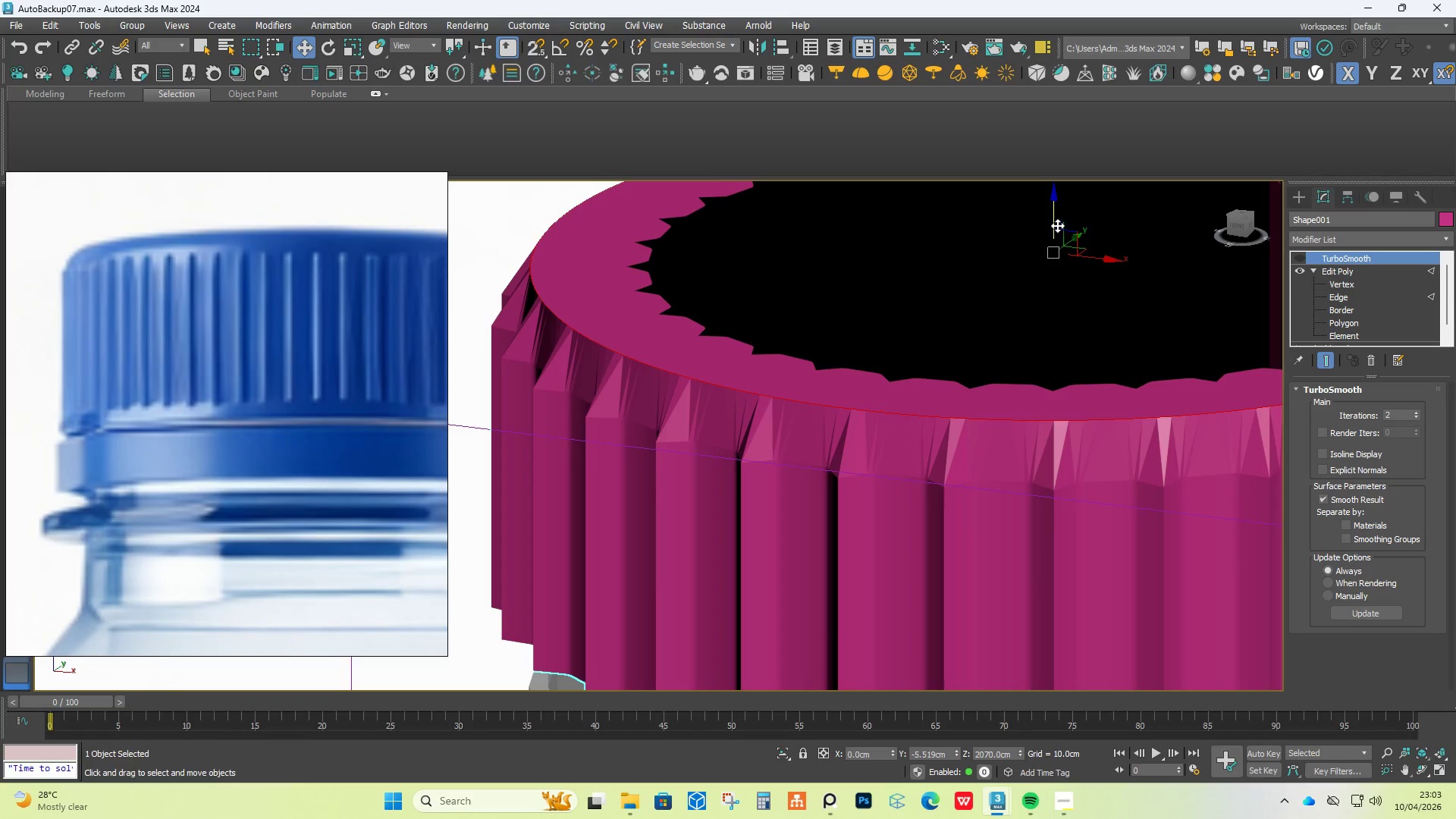 
left_click_drag(start_coordinate=[1057, 225], to_coordinate=[1054, 237])
 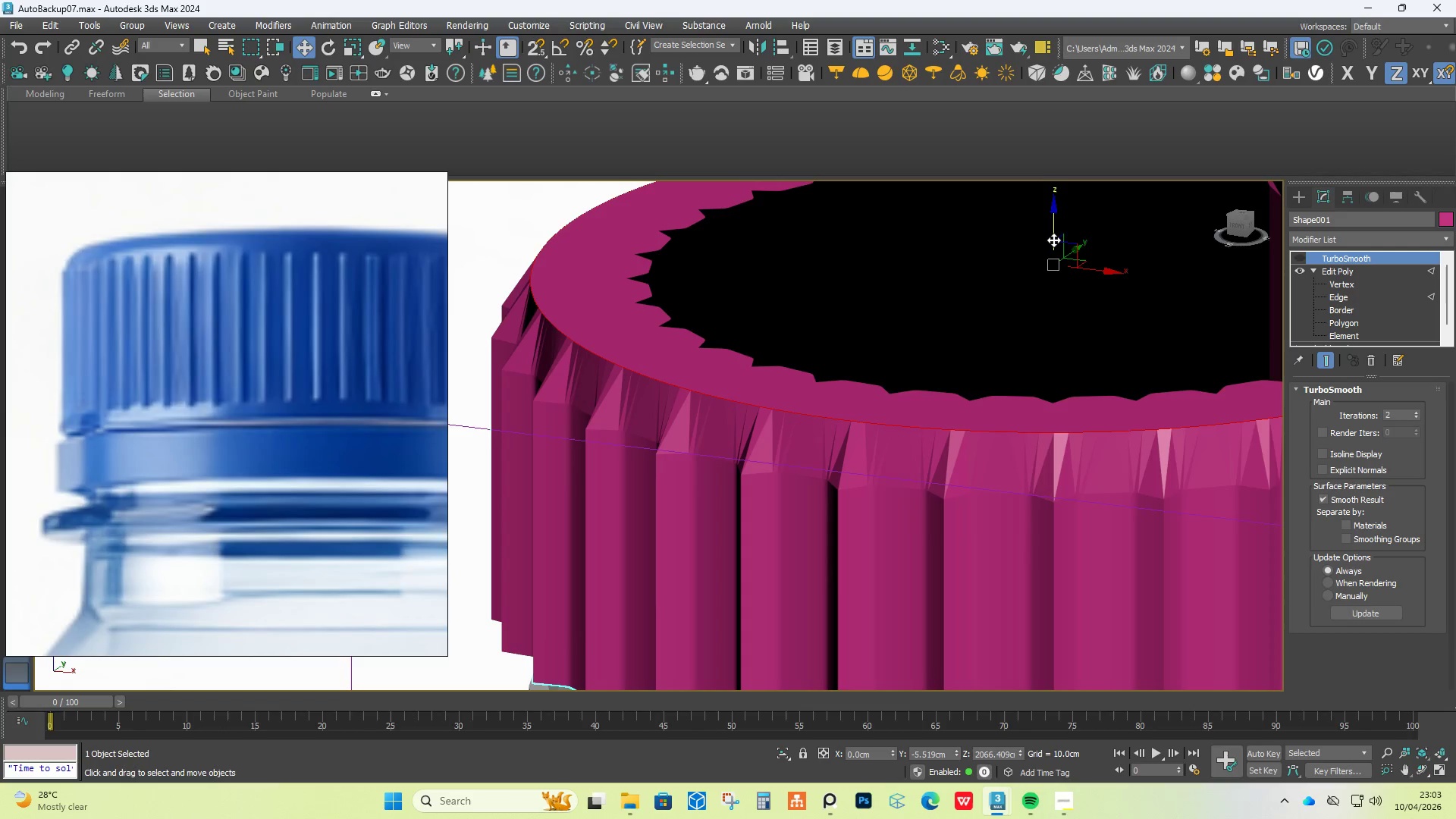 
key(Control+Z)
 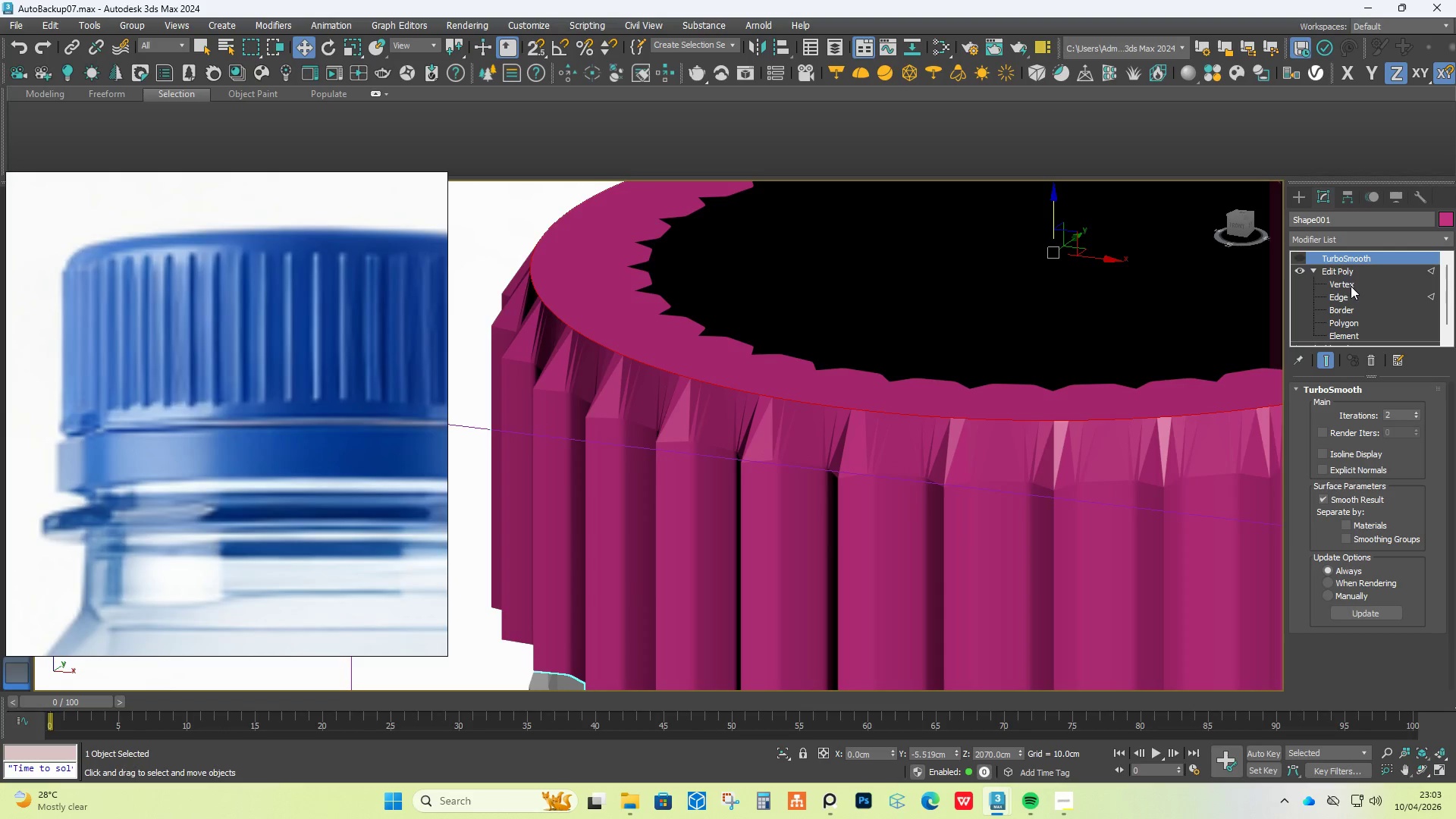 
left_click([1347, 303])
 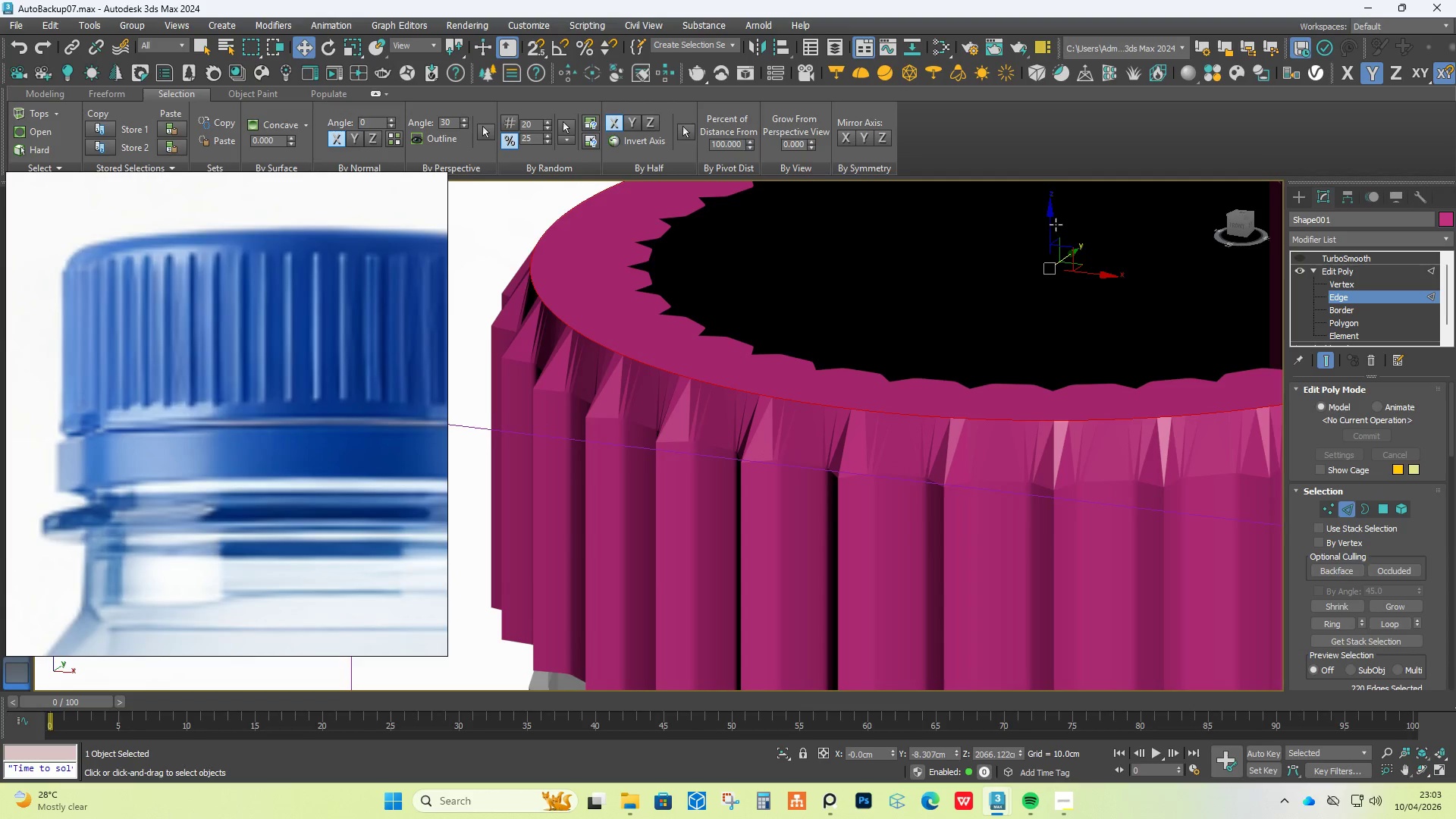 
left_click_drag(start_coordinate=[1050, 223], to_coordinate=[1041, 263])
 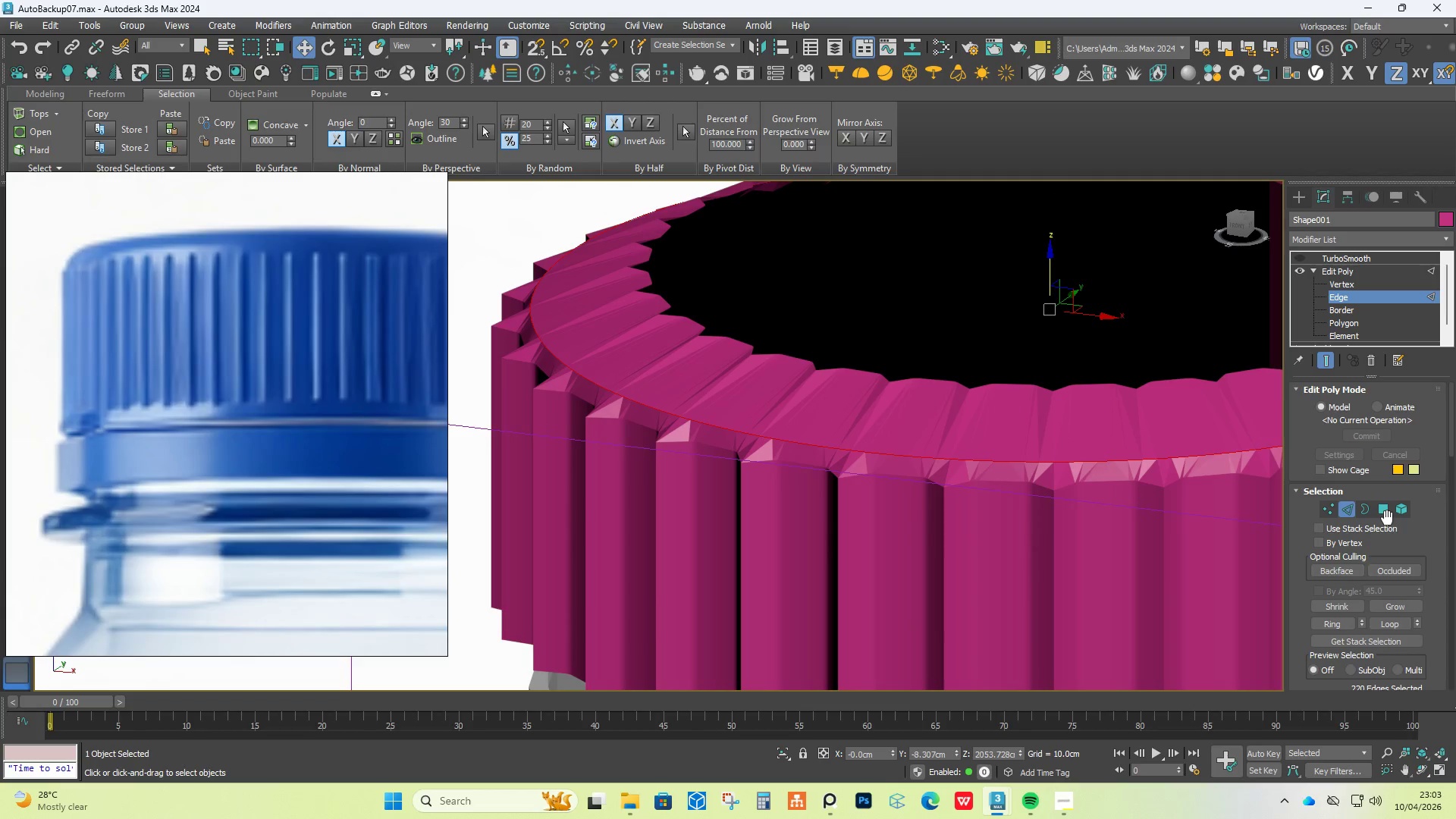 
double_click([1382, 512])
 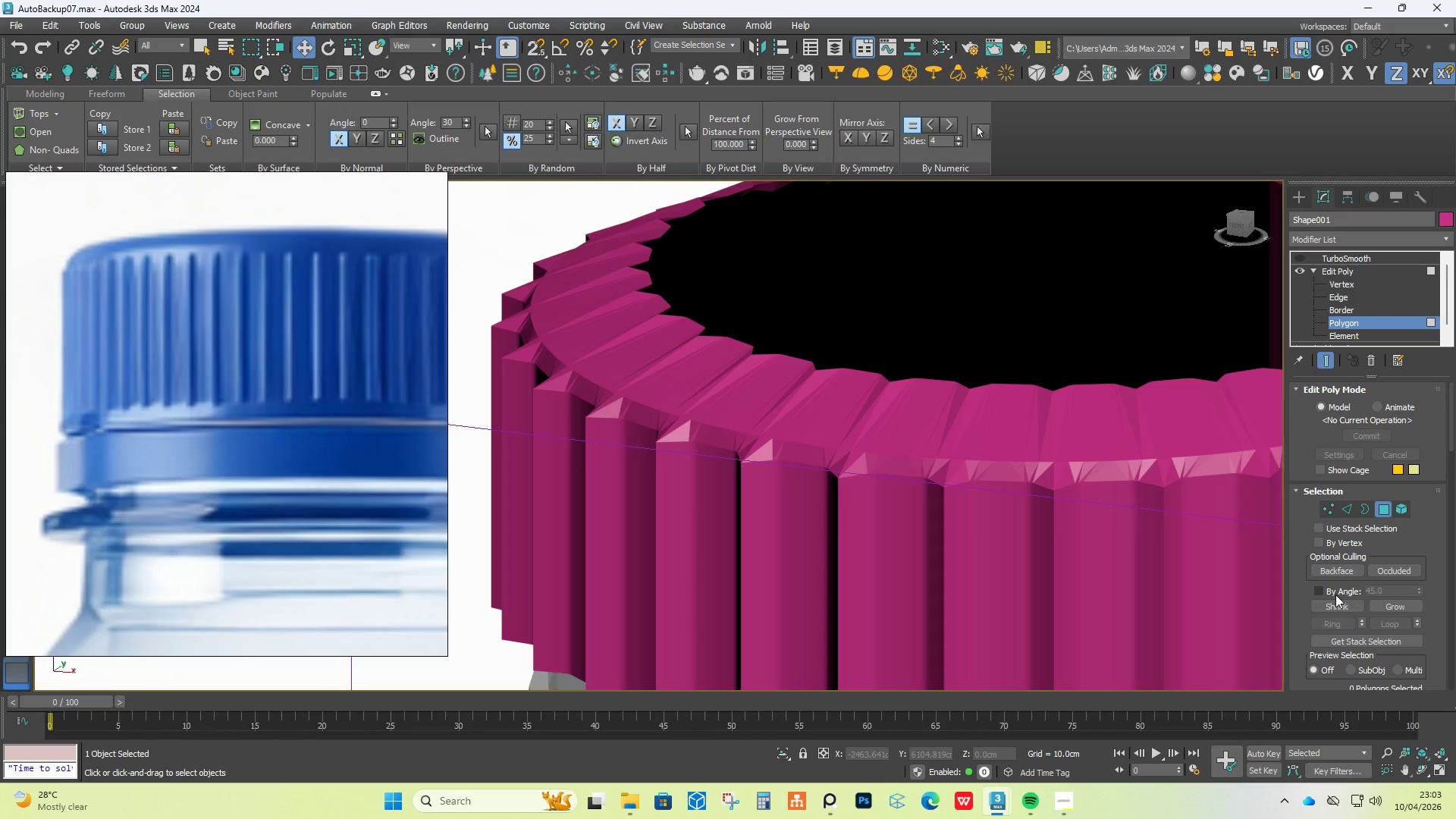 
double_click([1025, 420])
 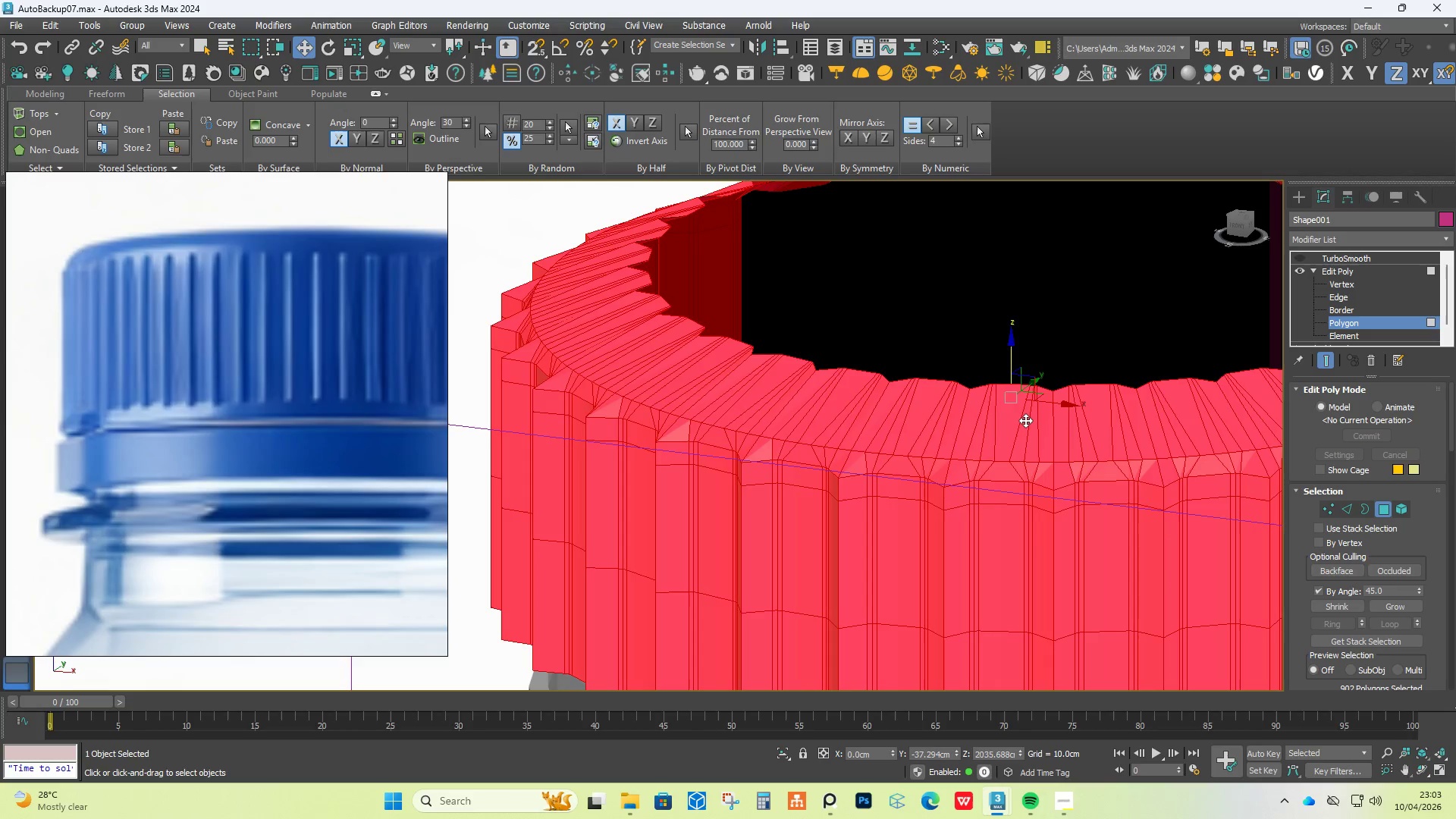 
hold_key(key=AltLeft, duration=0.41)
 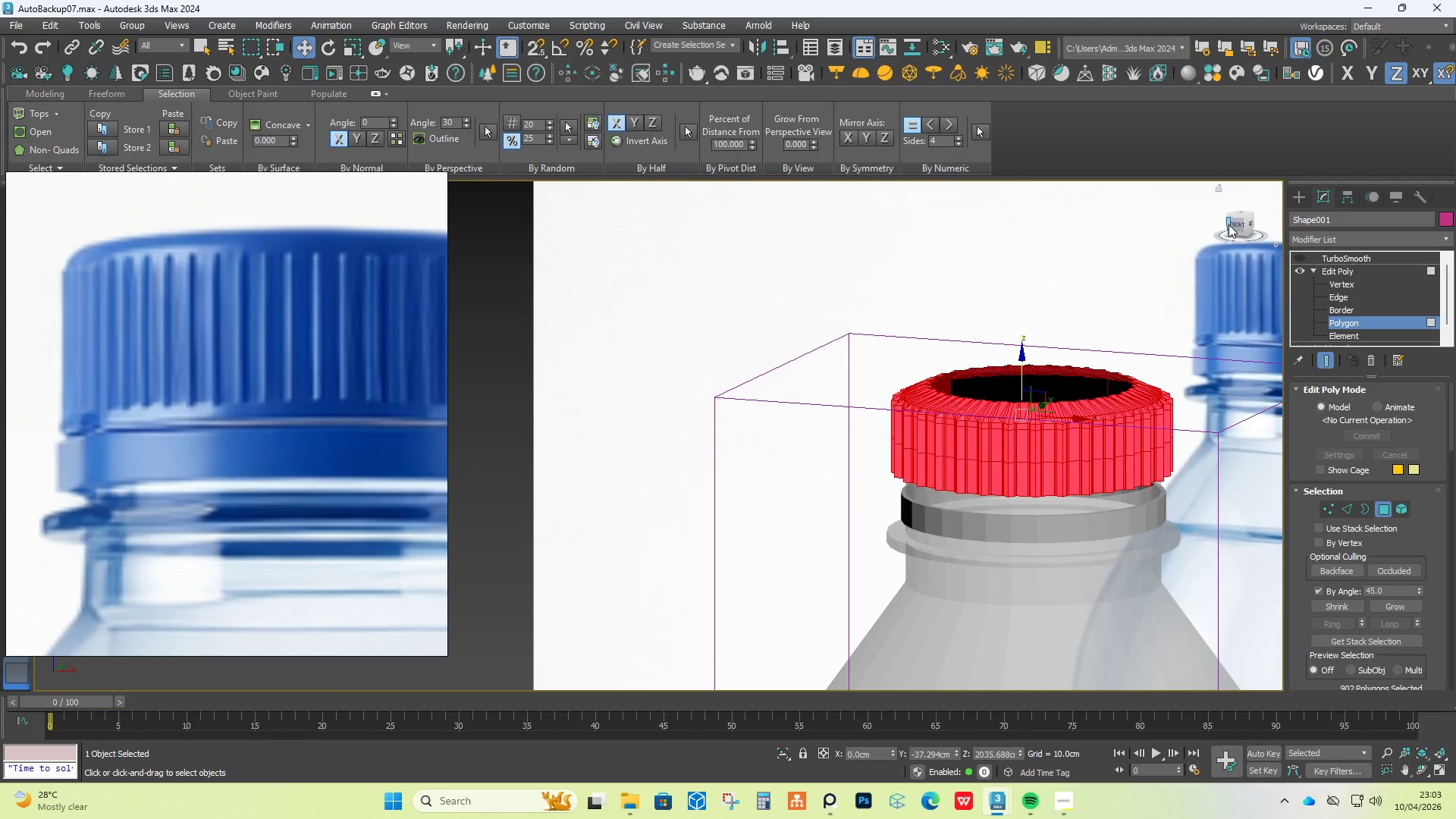 
scroll: coordinate [1025, 420], scroll_direction: down, amount: 4.0
 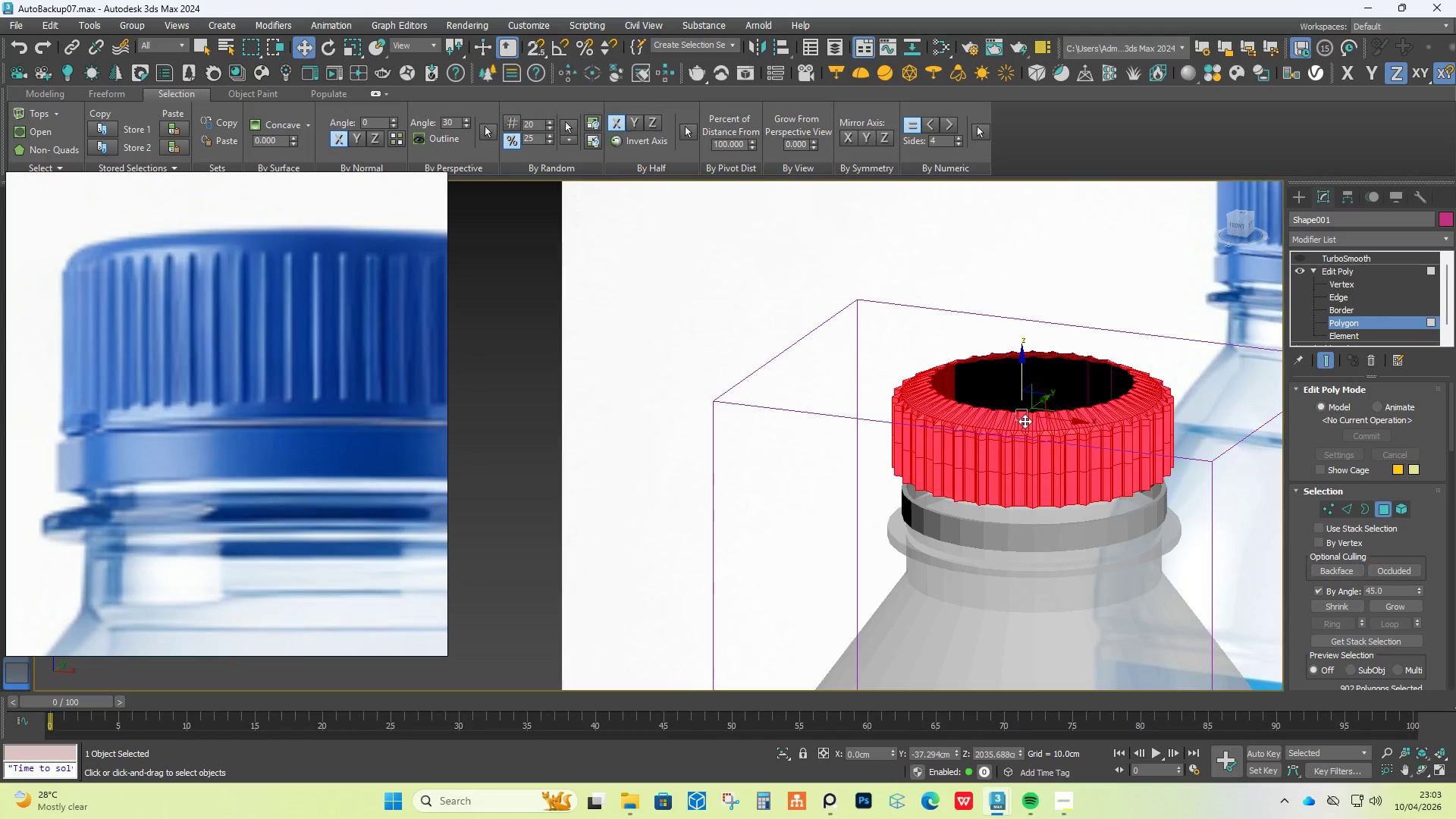 
left_click([1242, 224])
 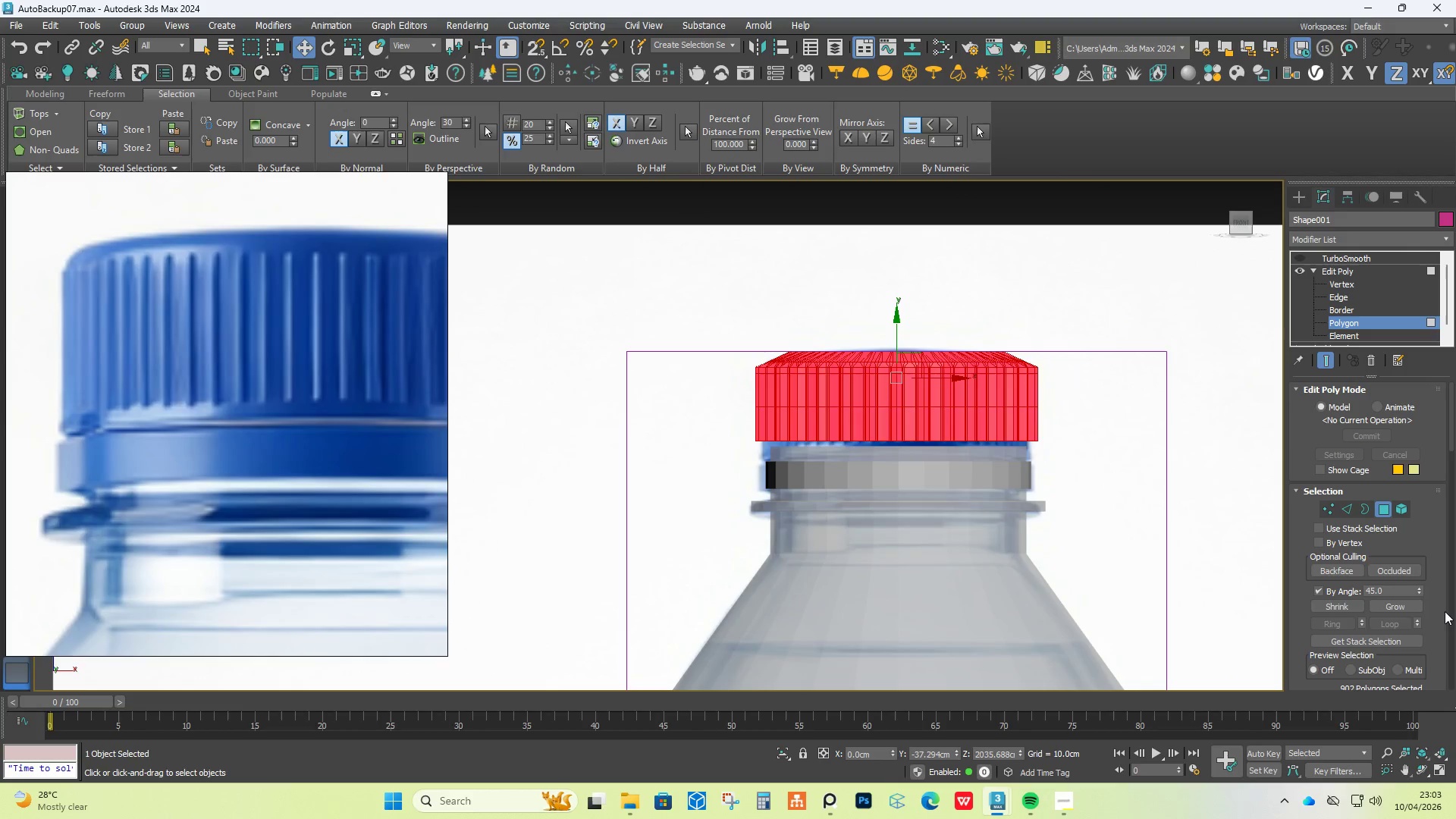 
left_click([1331, 585])
 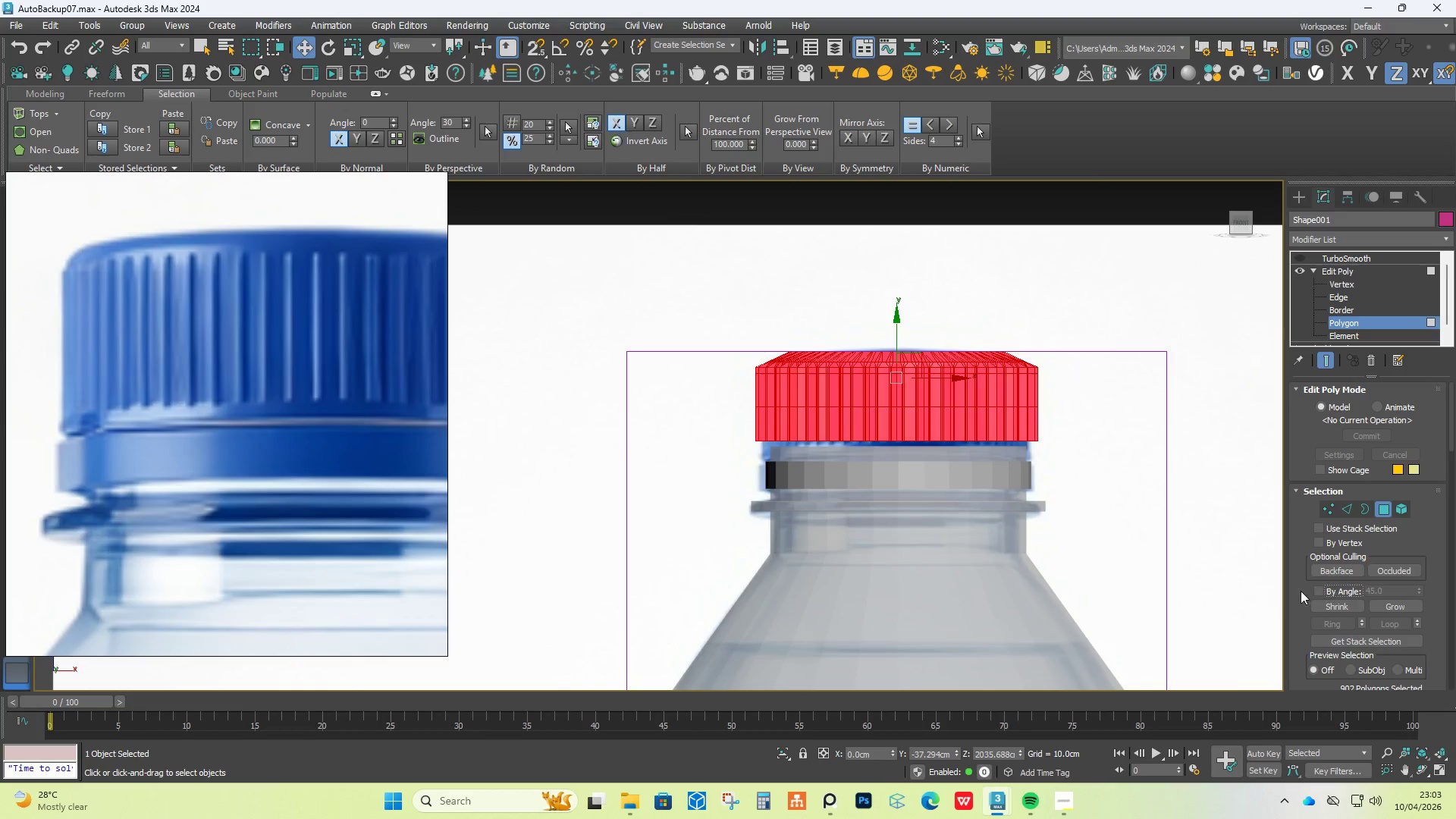 
hold_key(key=AltLeft, duration=1.5)
left_click_drag(start_coordinate=[607, 576], to_coordinate=[1169, 392])
 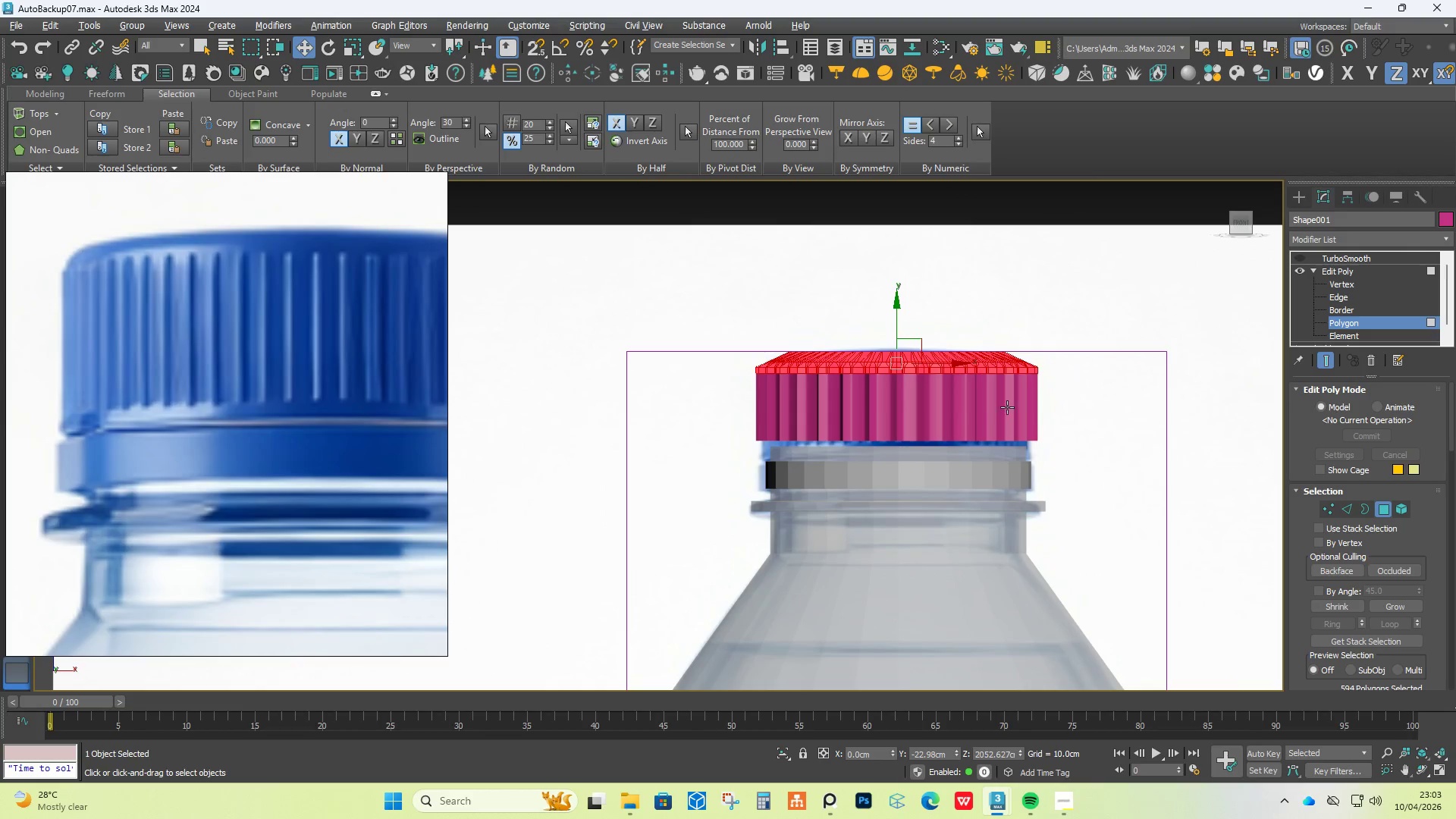 
key(Alt+AltLeft)
 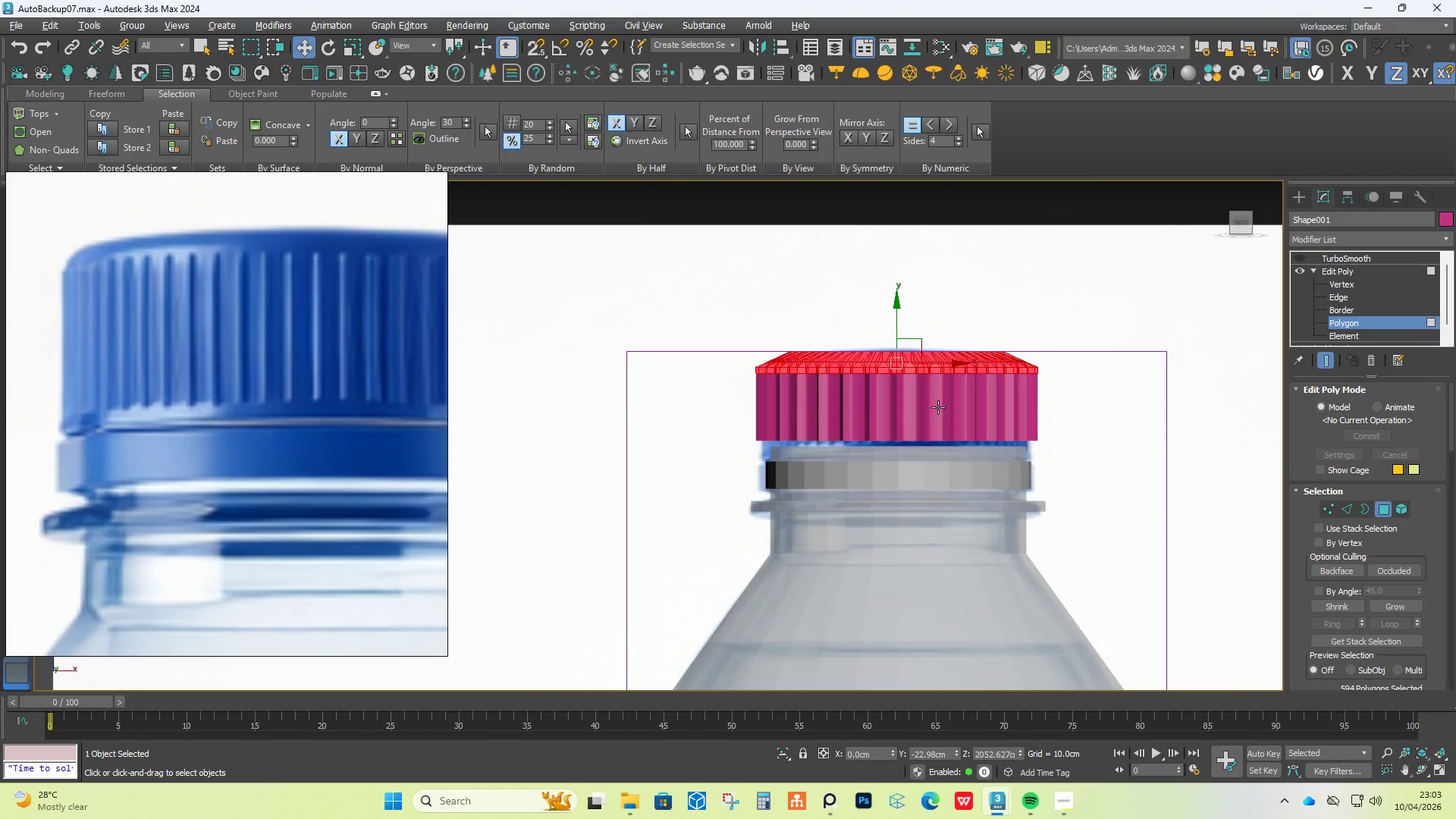 
key(Alt+AltLeft)
 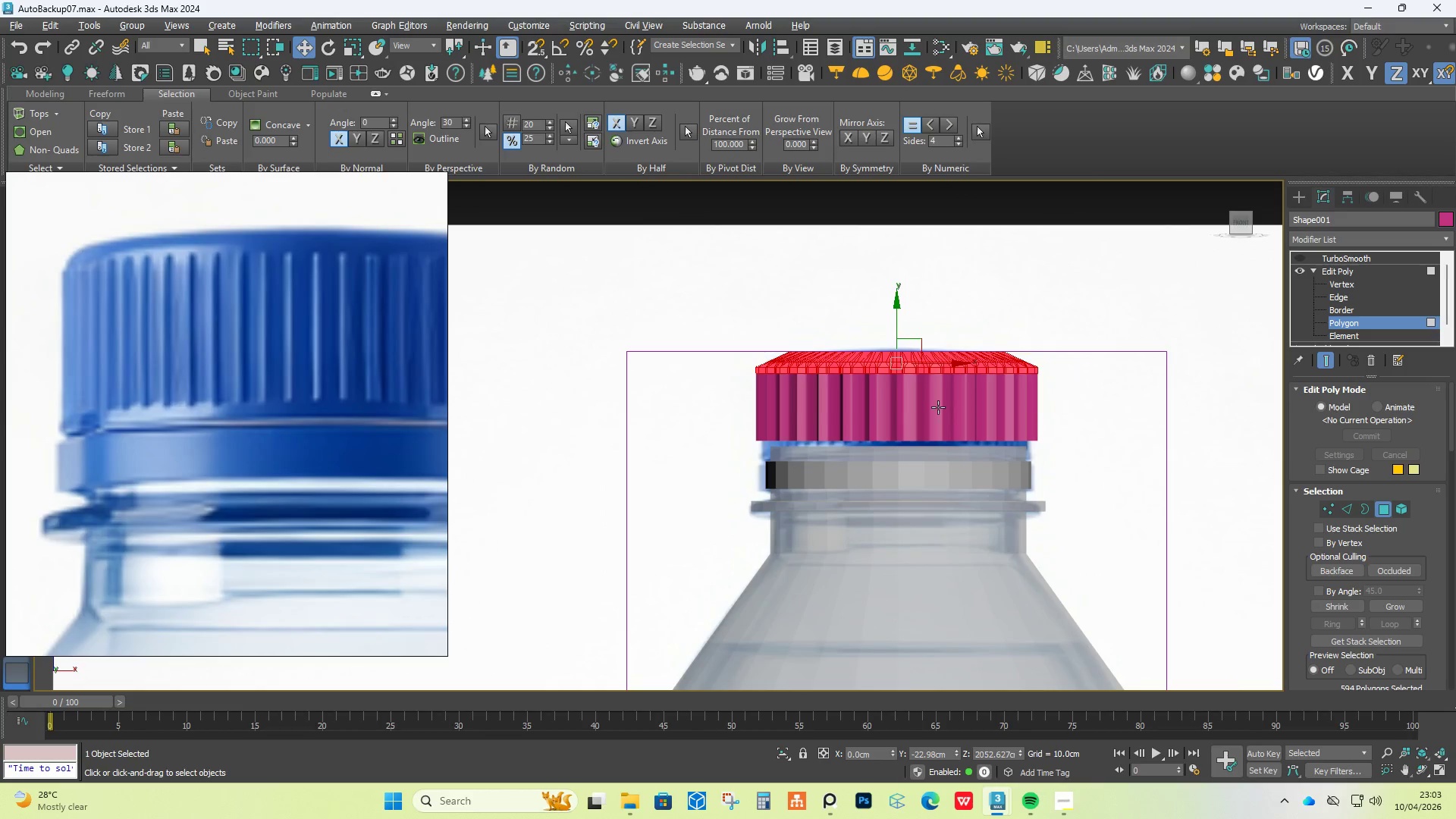 
key(Alt+AltLeft)
 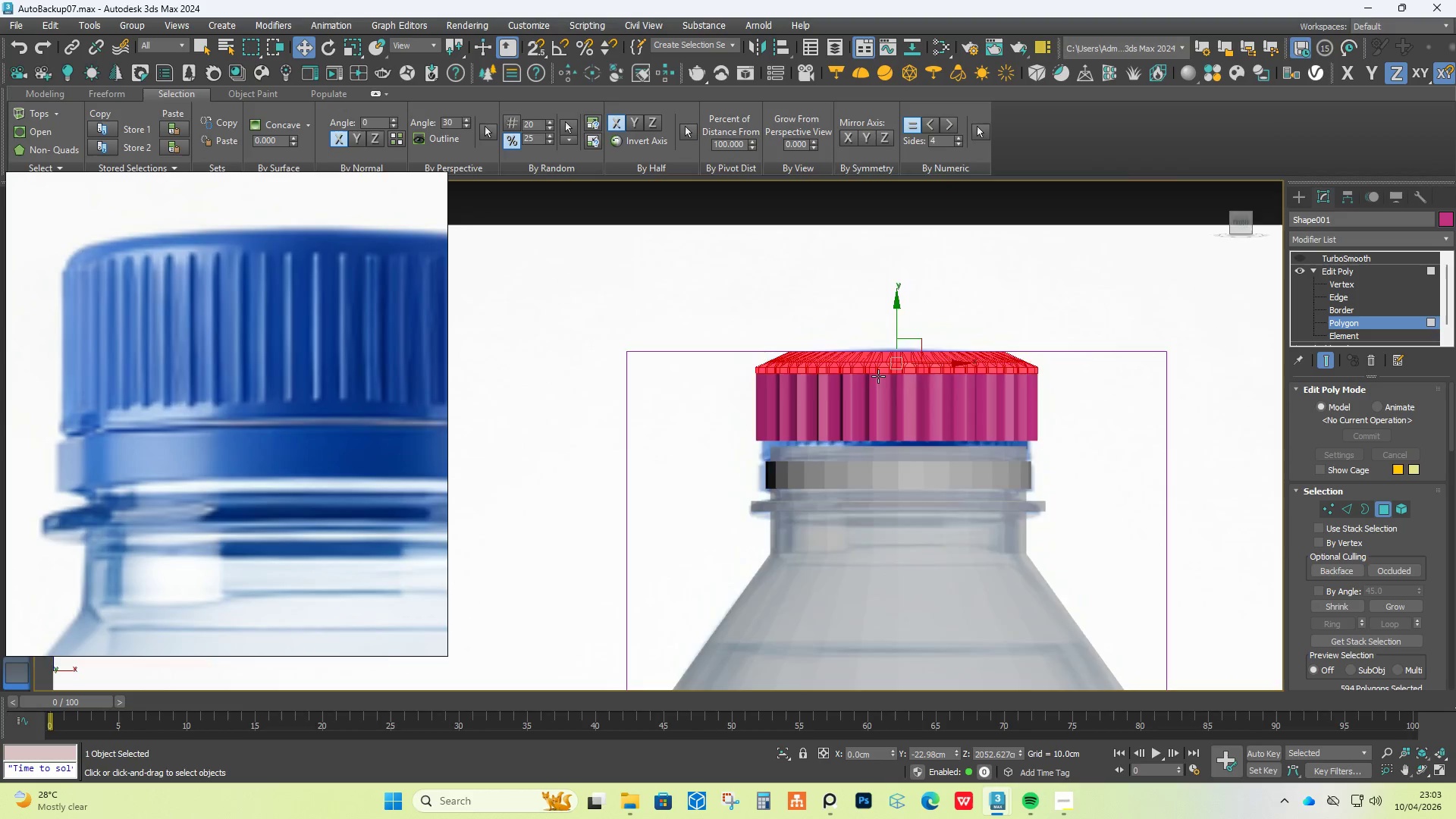 
hold_key(key=AltLeft, duration=1.5)
 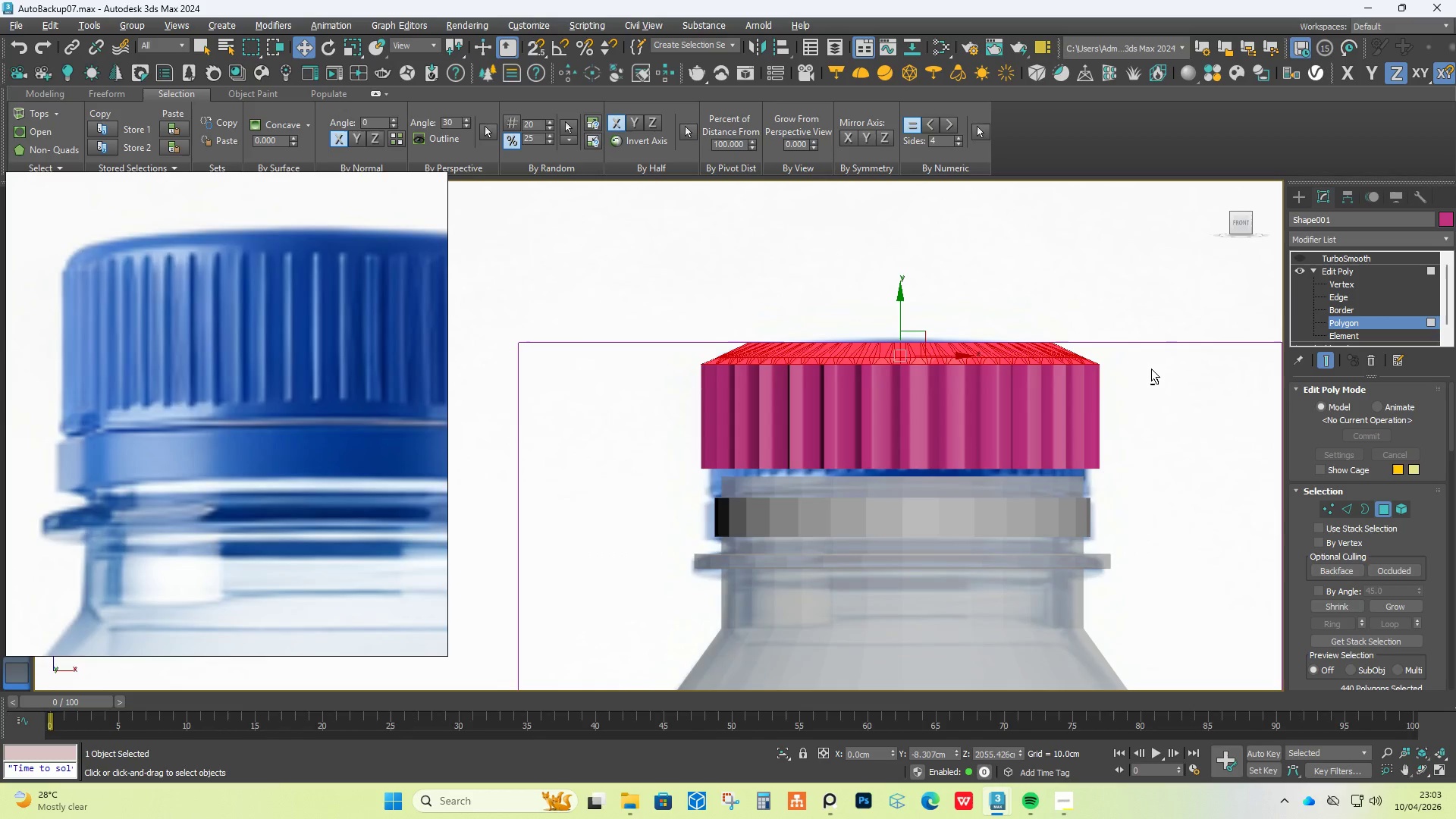 
scroll: coordinate [871, 378], scroll_direction: up, amount: 1.0
 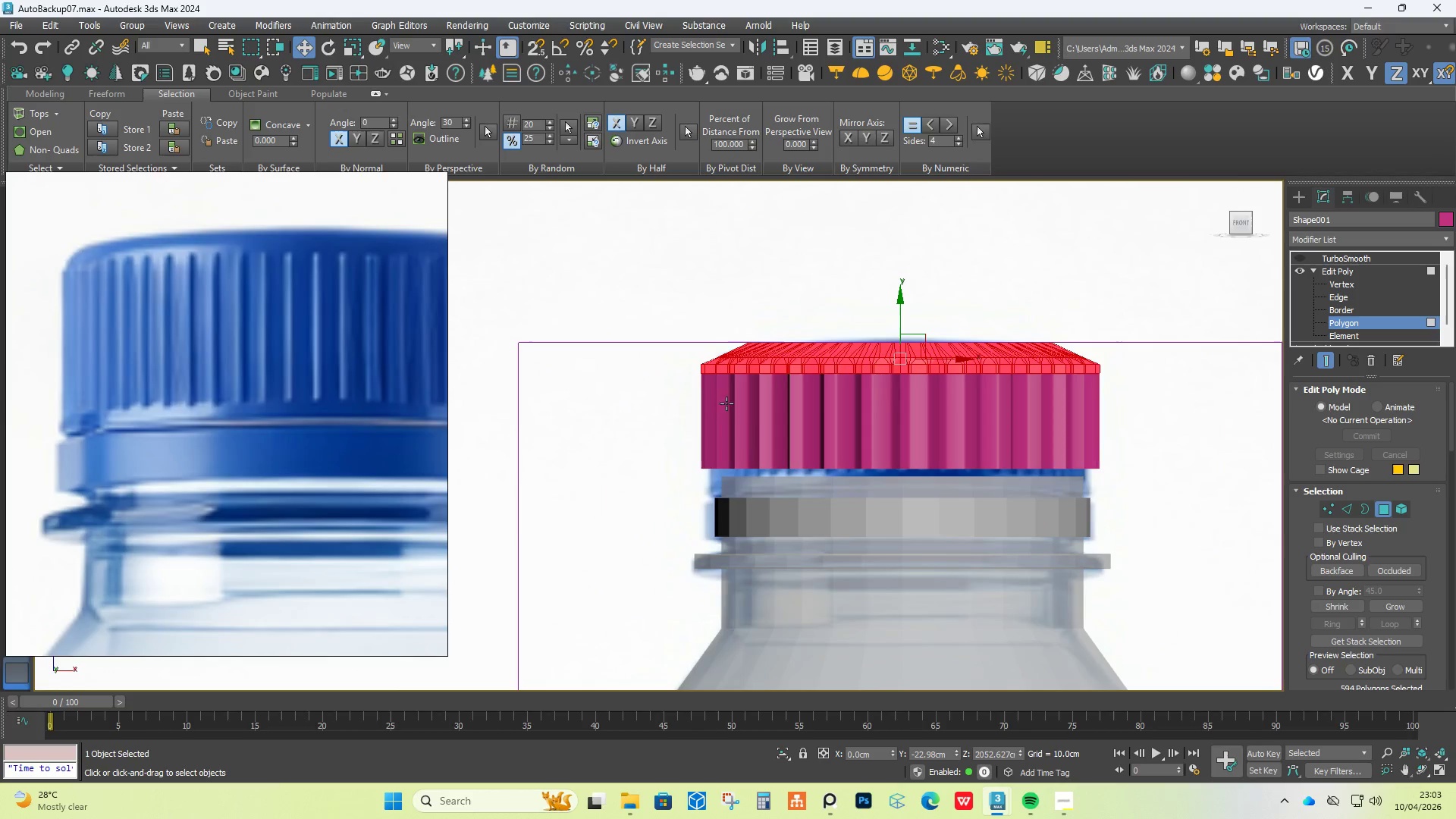 
left_click_drag(start_coordinate=[574, 554], to_coordinate=[1151, 369])
 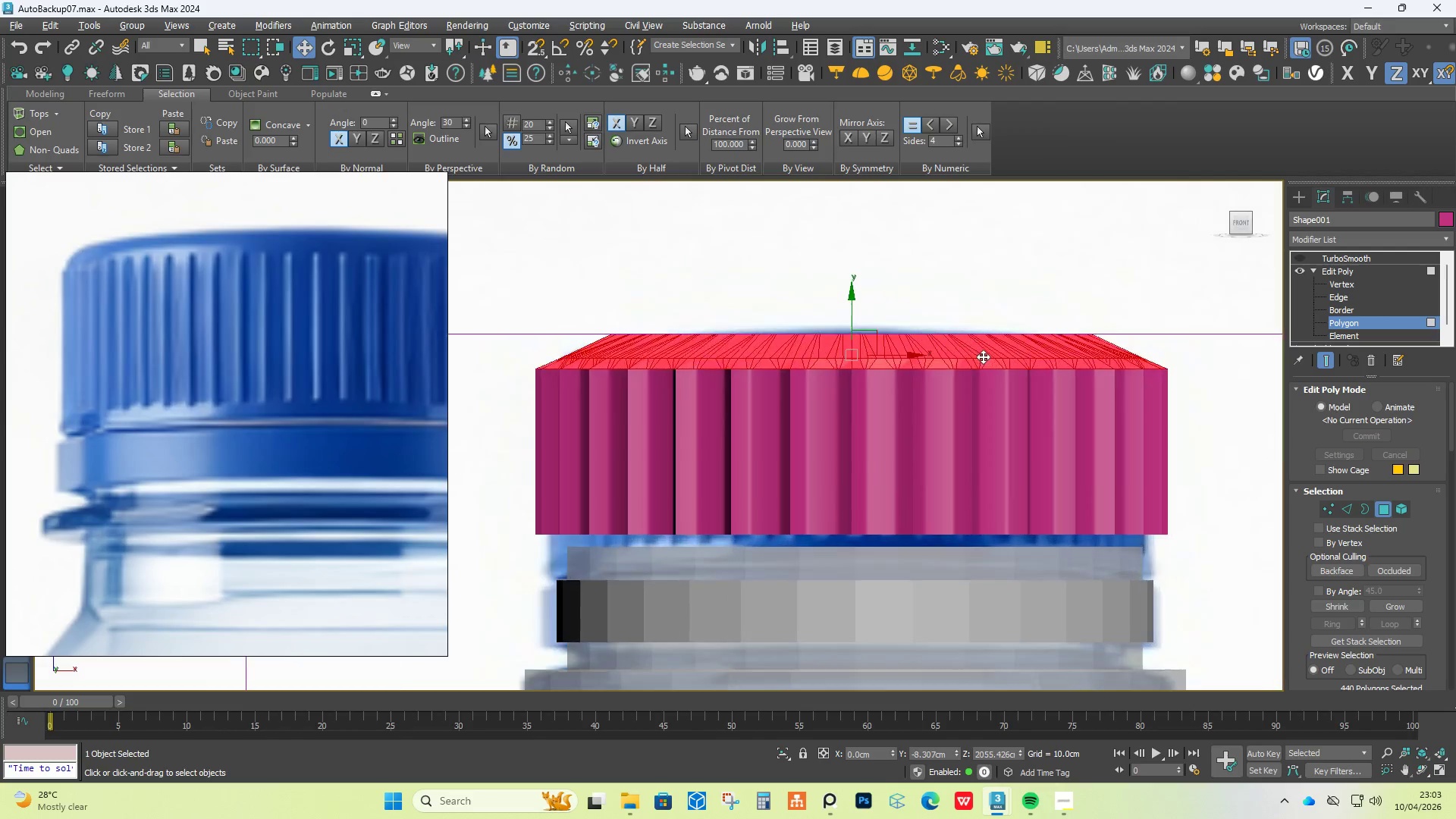 
hold_key(key=AltLeft, duration=1.52)
 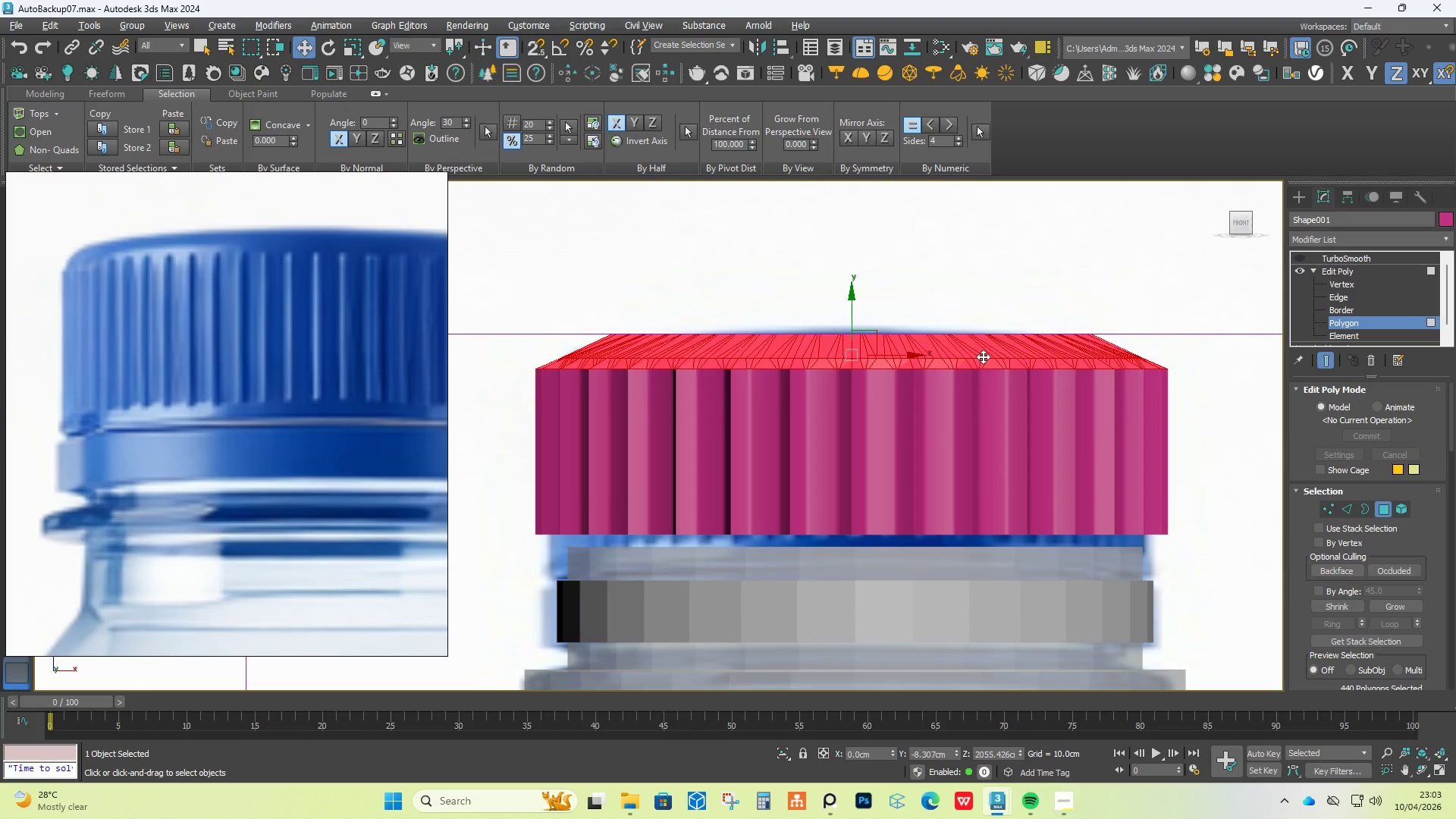 
hold_key(key=AltLeft, duration=1.51)
 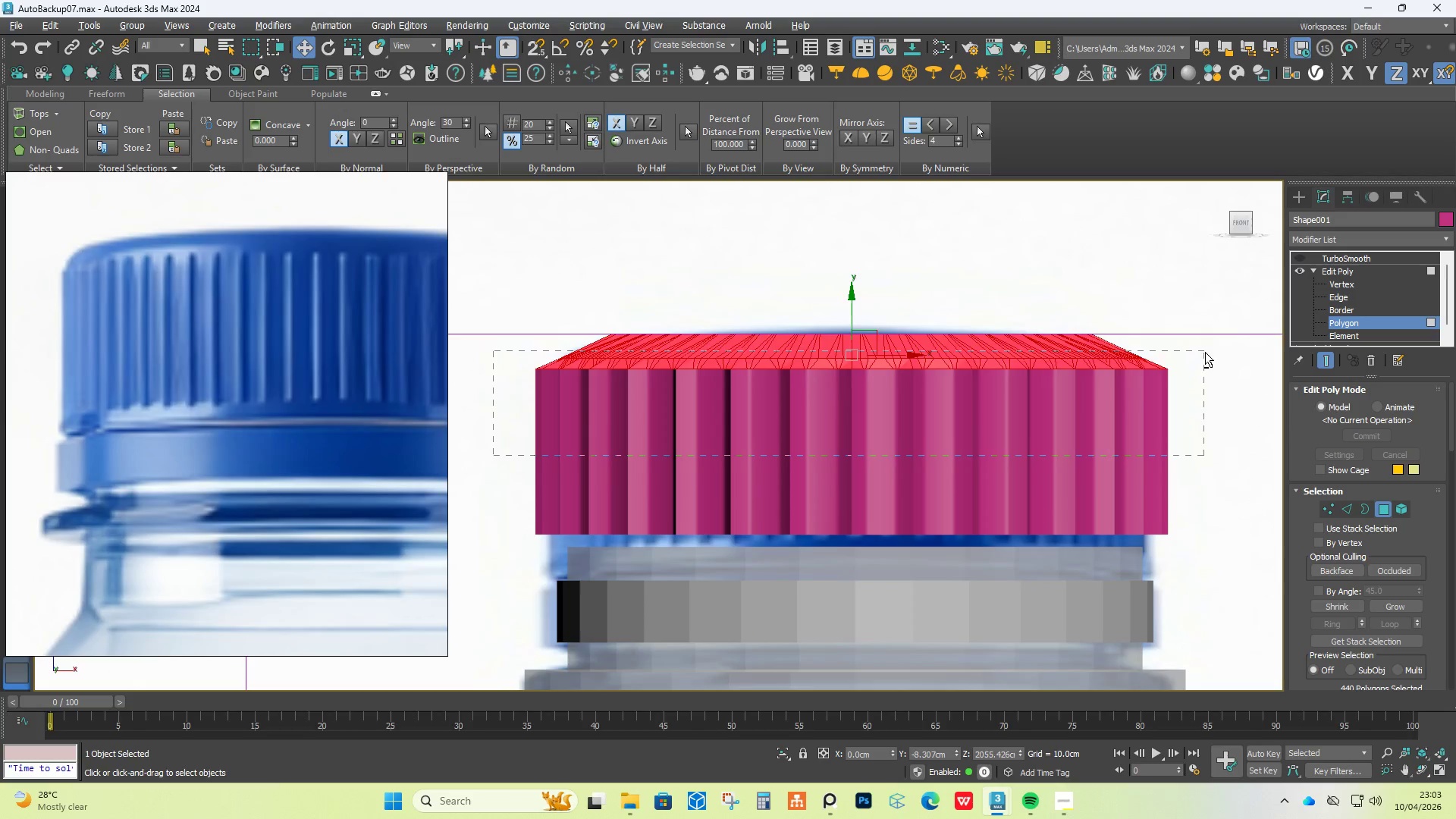 
scroll: coordinate [983, 356], scroll_direction: up, amount: 4.0
 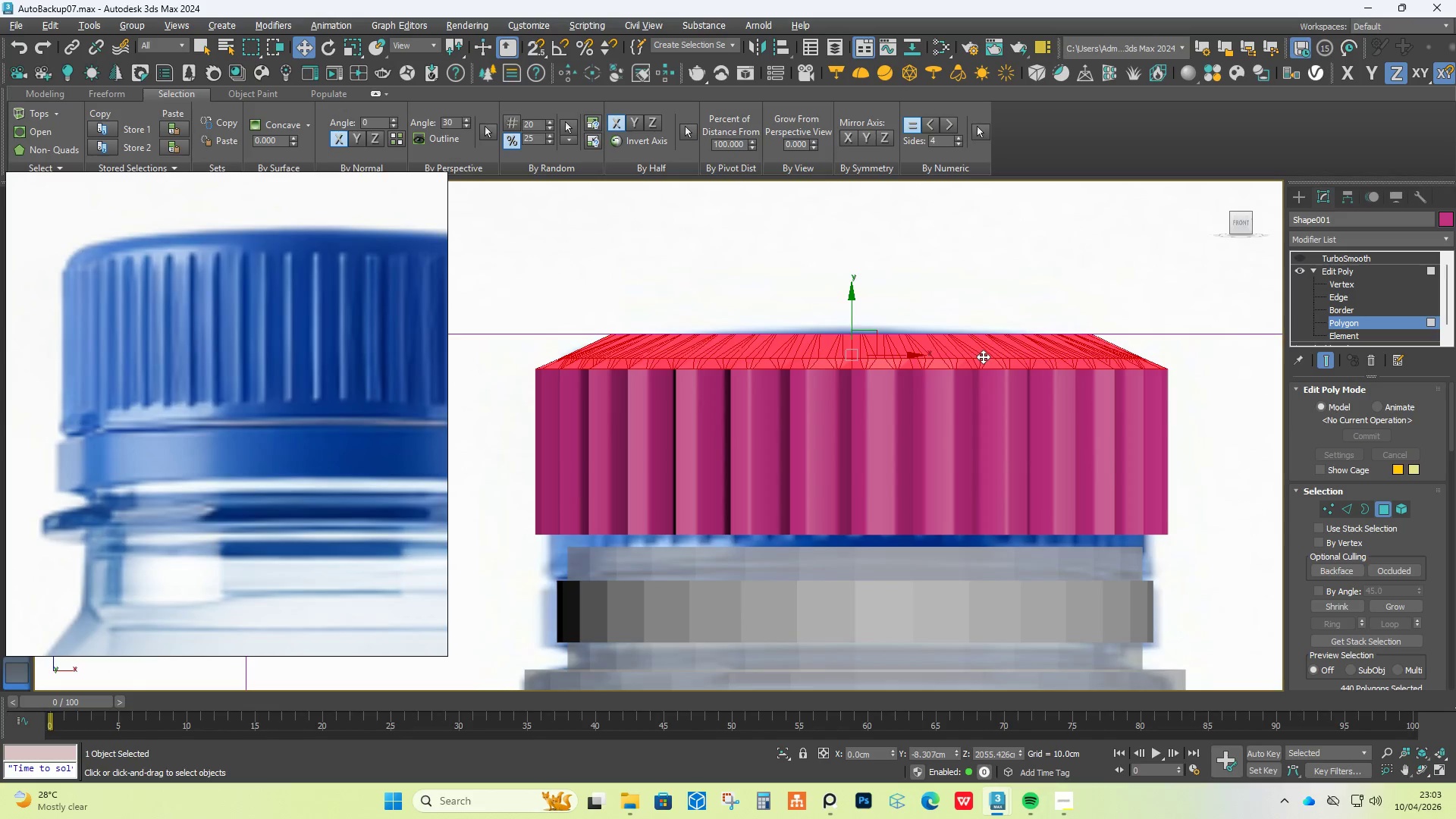 
left_click_drag(start_coordinate=[494, 457], to_coordinate=[1206, 364])
 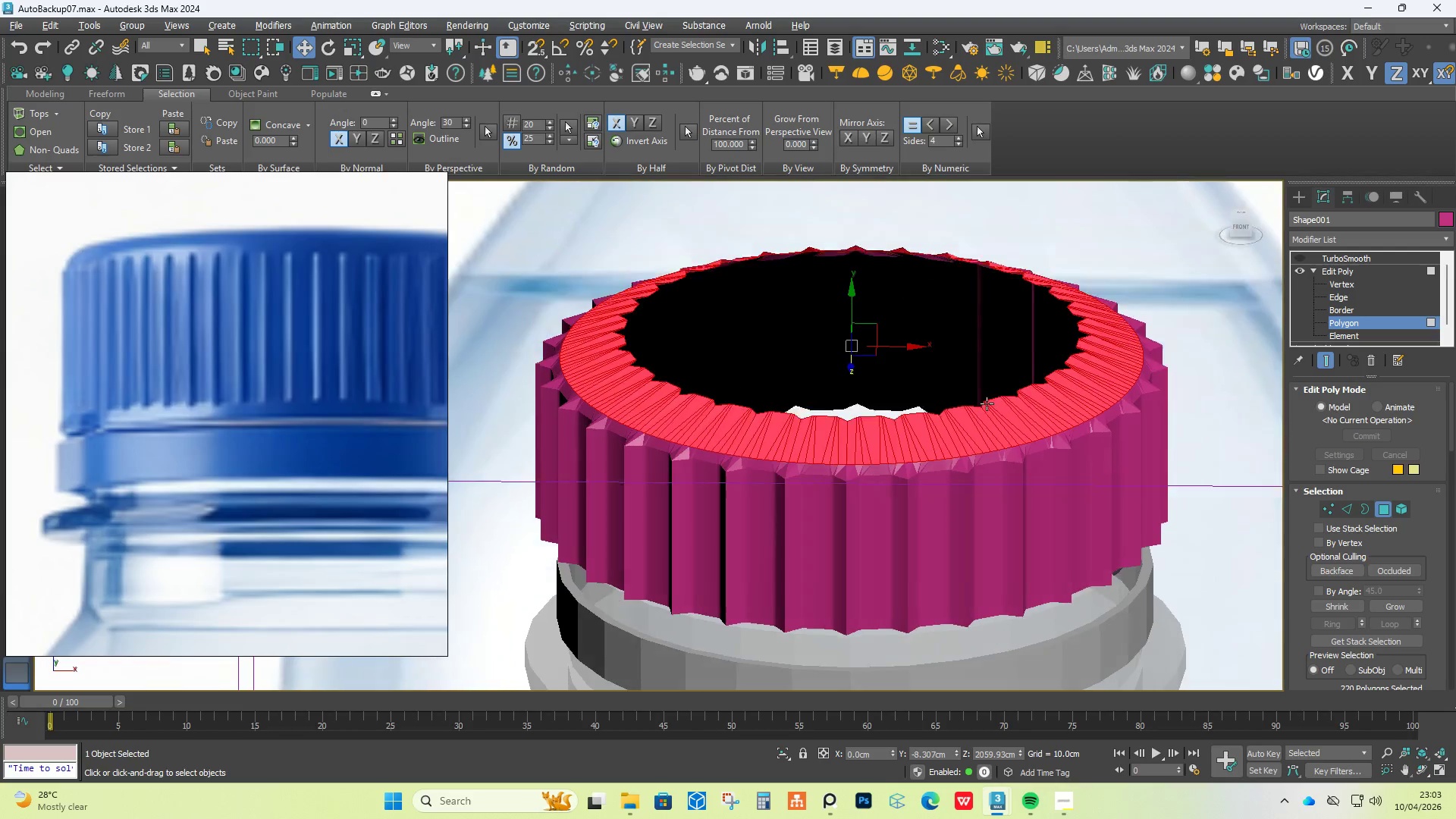 
hold_key(key=AltLeft, duration=1.5)
 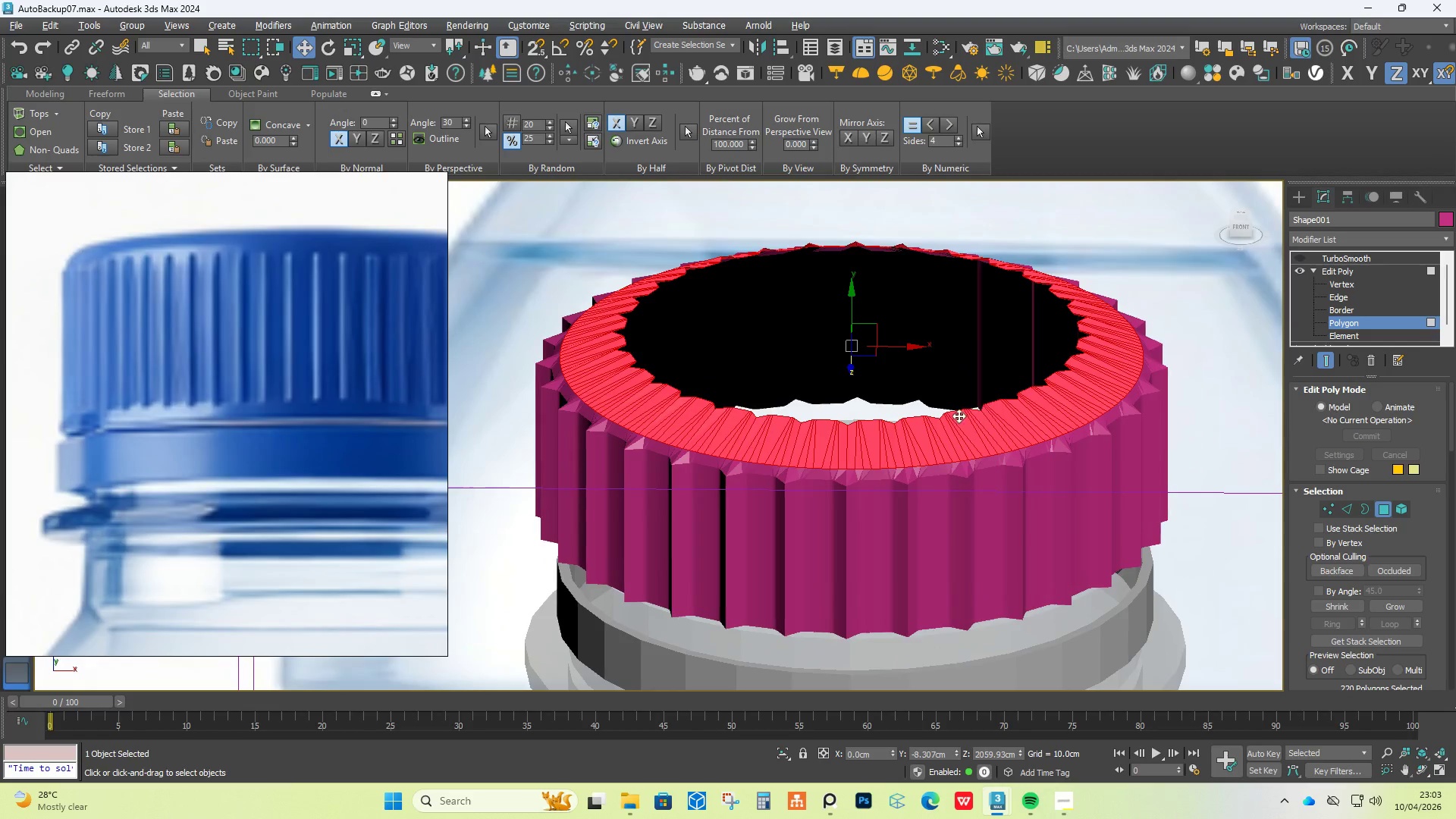 
hold_key(key=AltLeft, duration=0.55)
 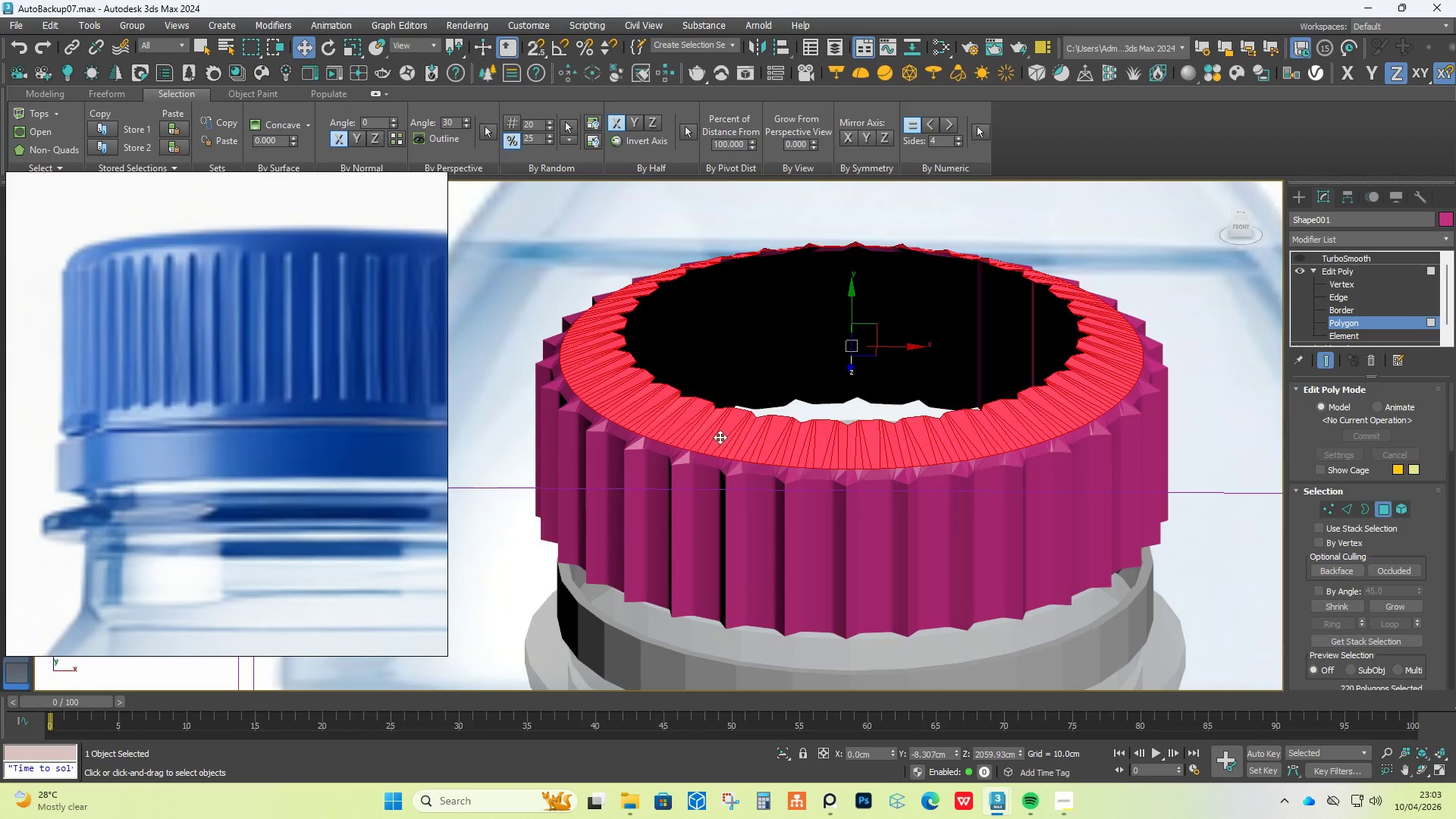 
scroll: coordinate [720, 437], scroll_direction: up, amount: 1.0
 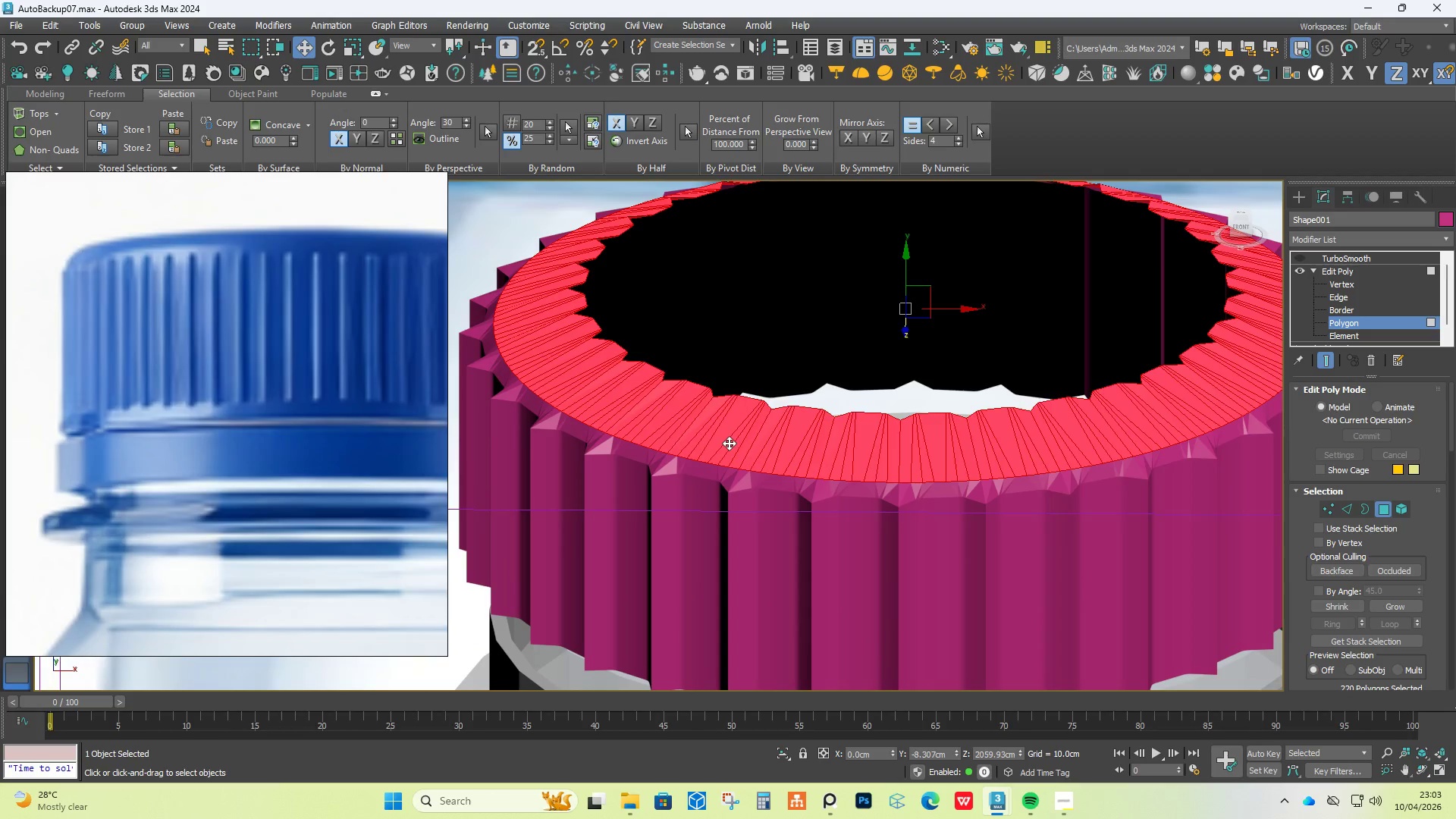 
key(Delete)
 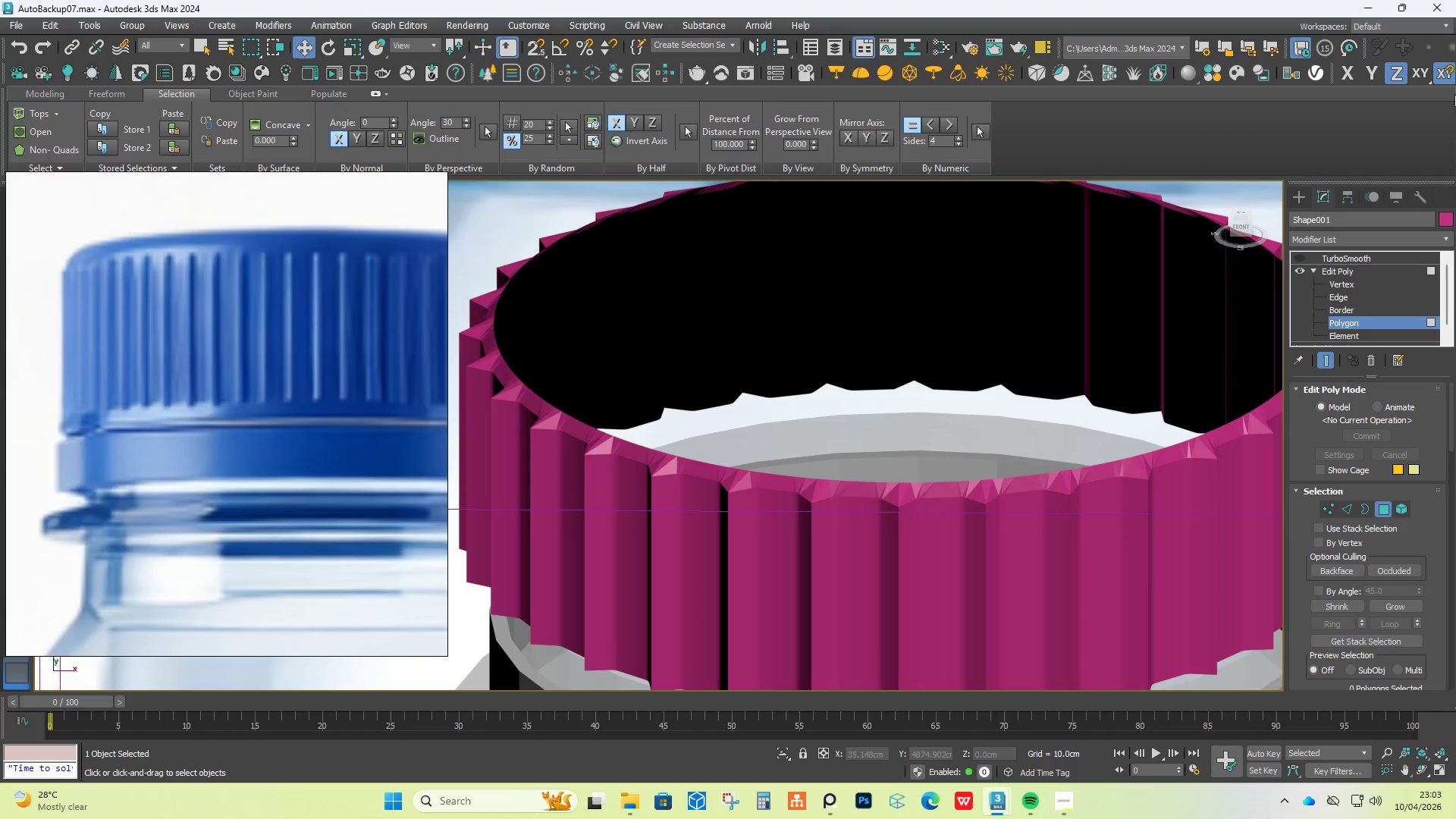 
left_click([1241, 236])
 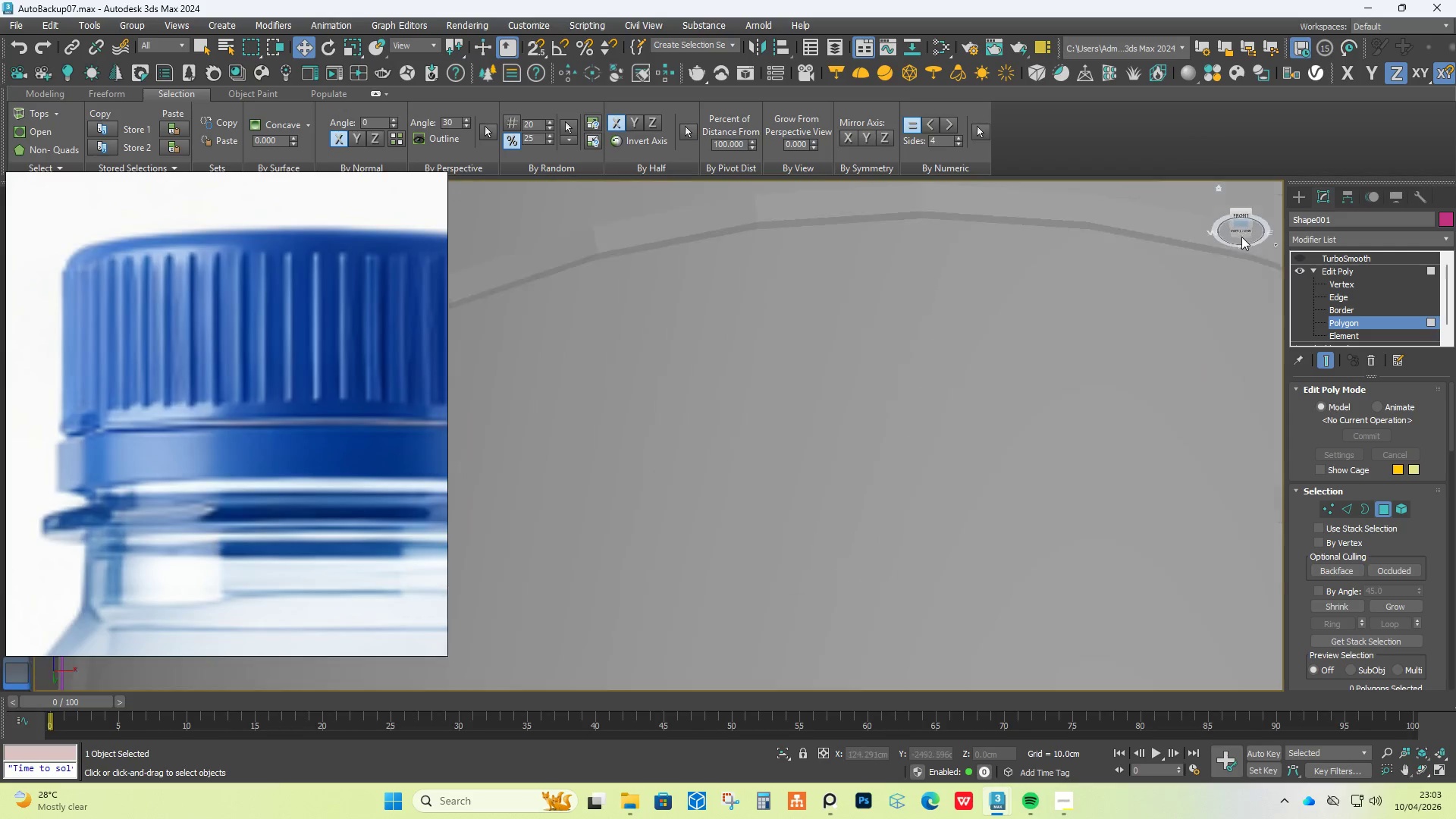 
hold_key(key=AltLeft, duration=0.48)
scroll: coordinate [1218, 262], scroll_direction: down, amount: 6.0
 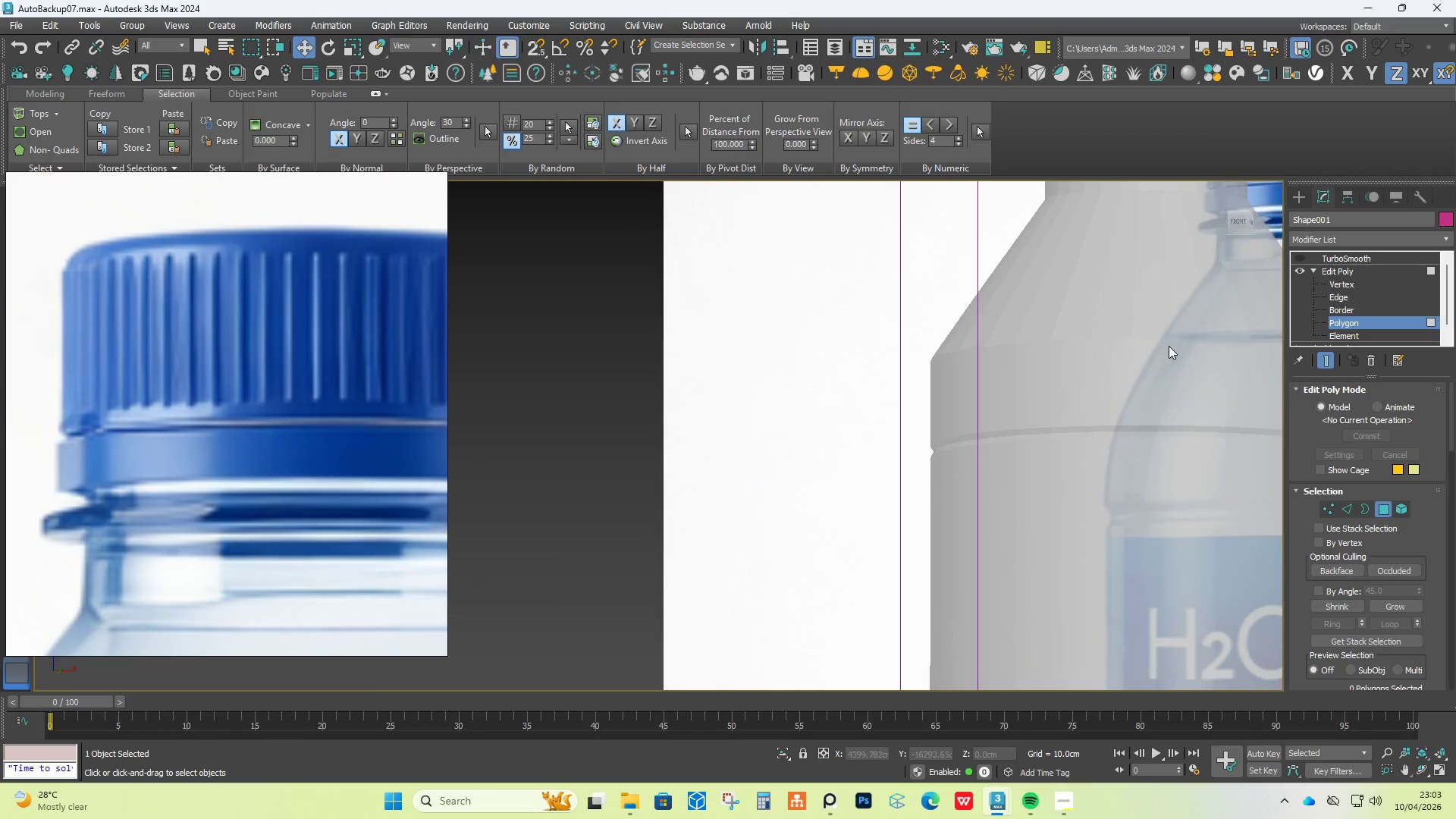 
type(fz)
 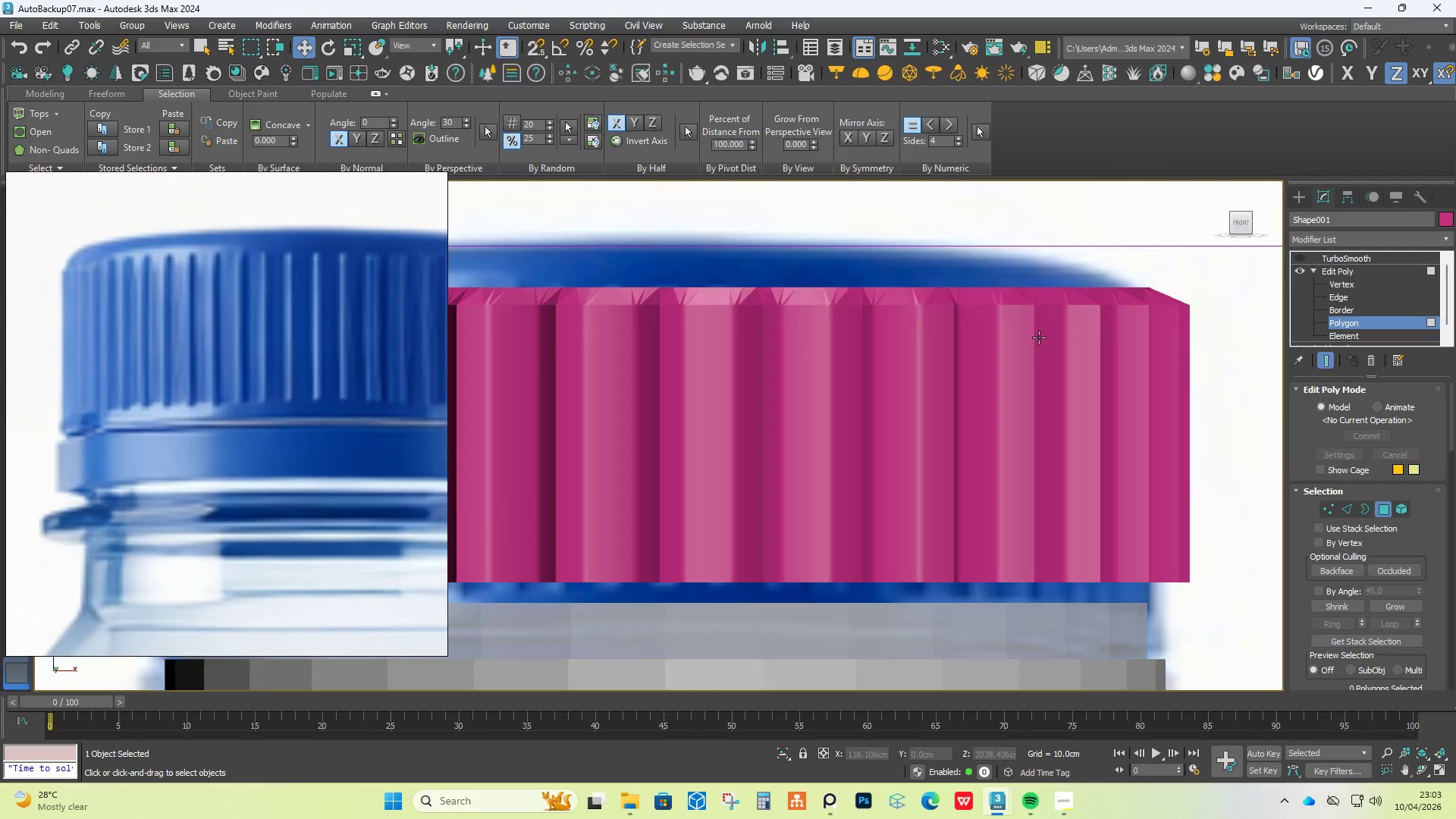 
scroll: coordinate [1036, 344], scroll_direction: down, amount: 3.0
 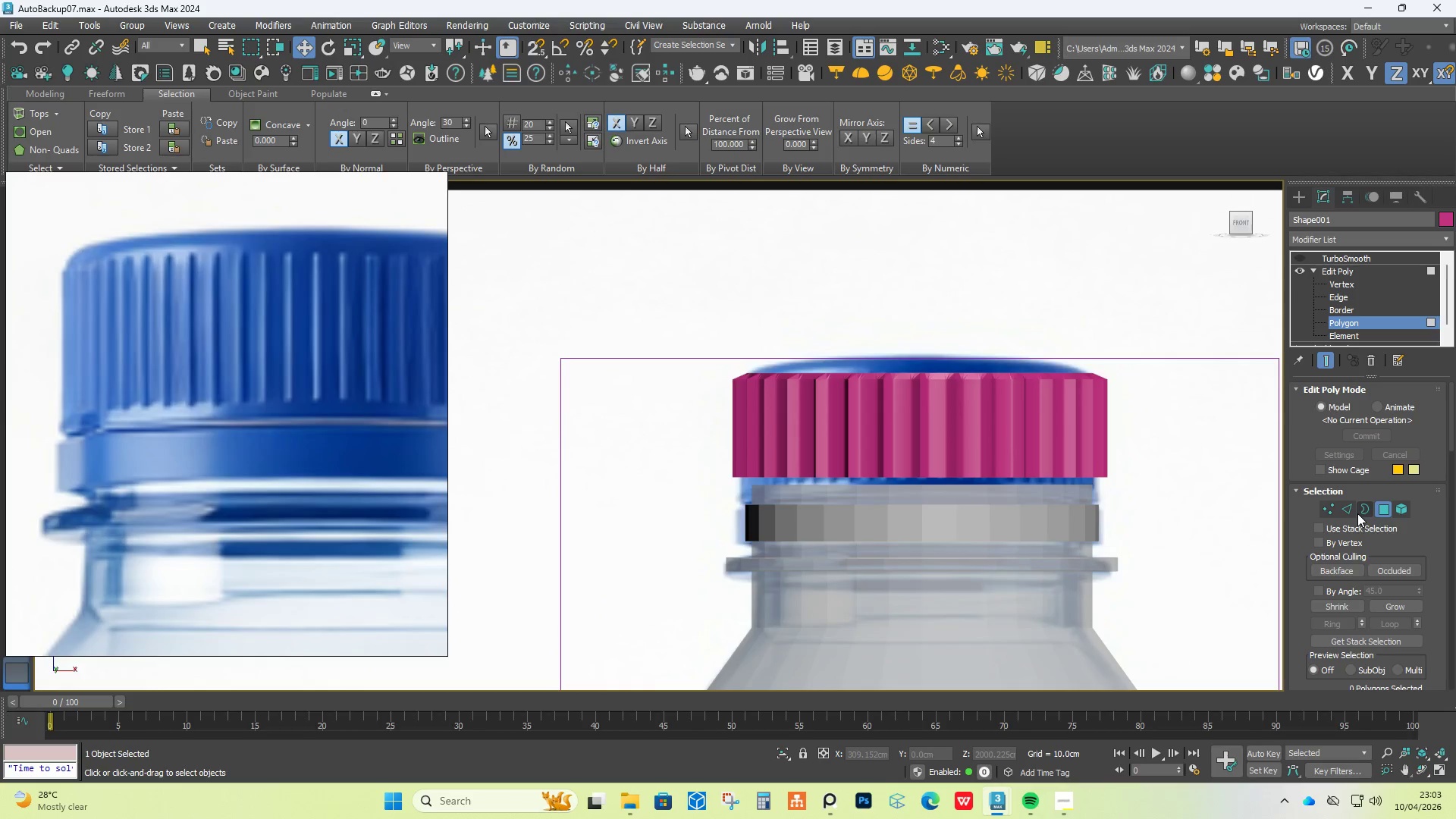 
left_click([1350, 509])
 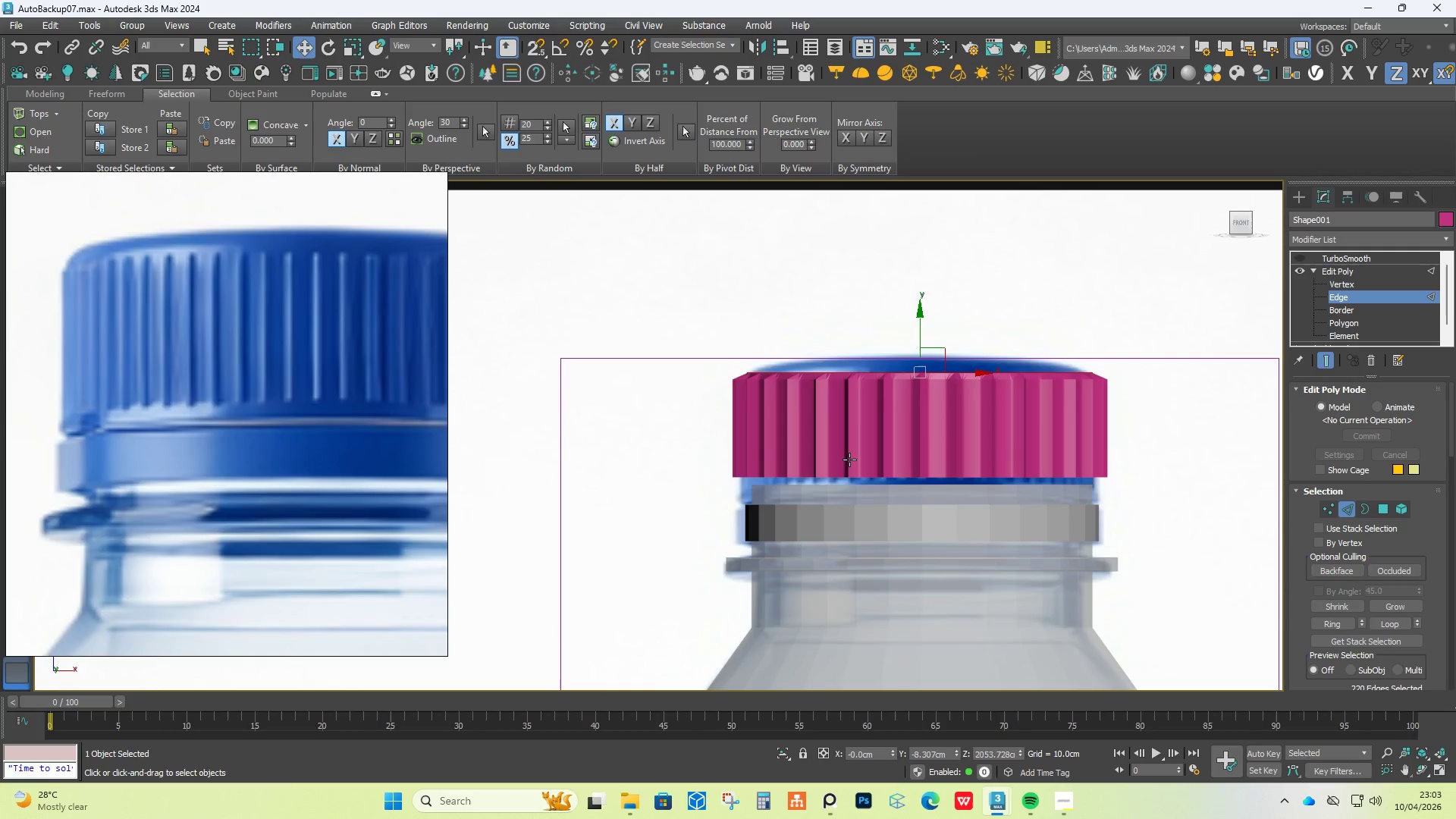 
wait(7.34)
 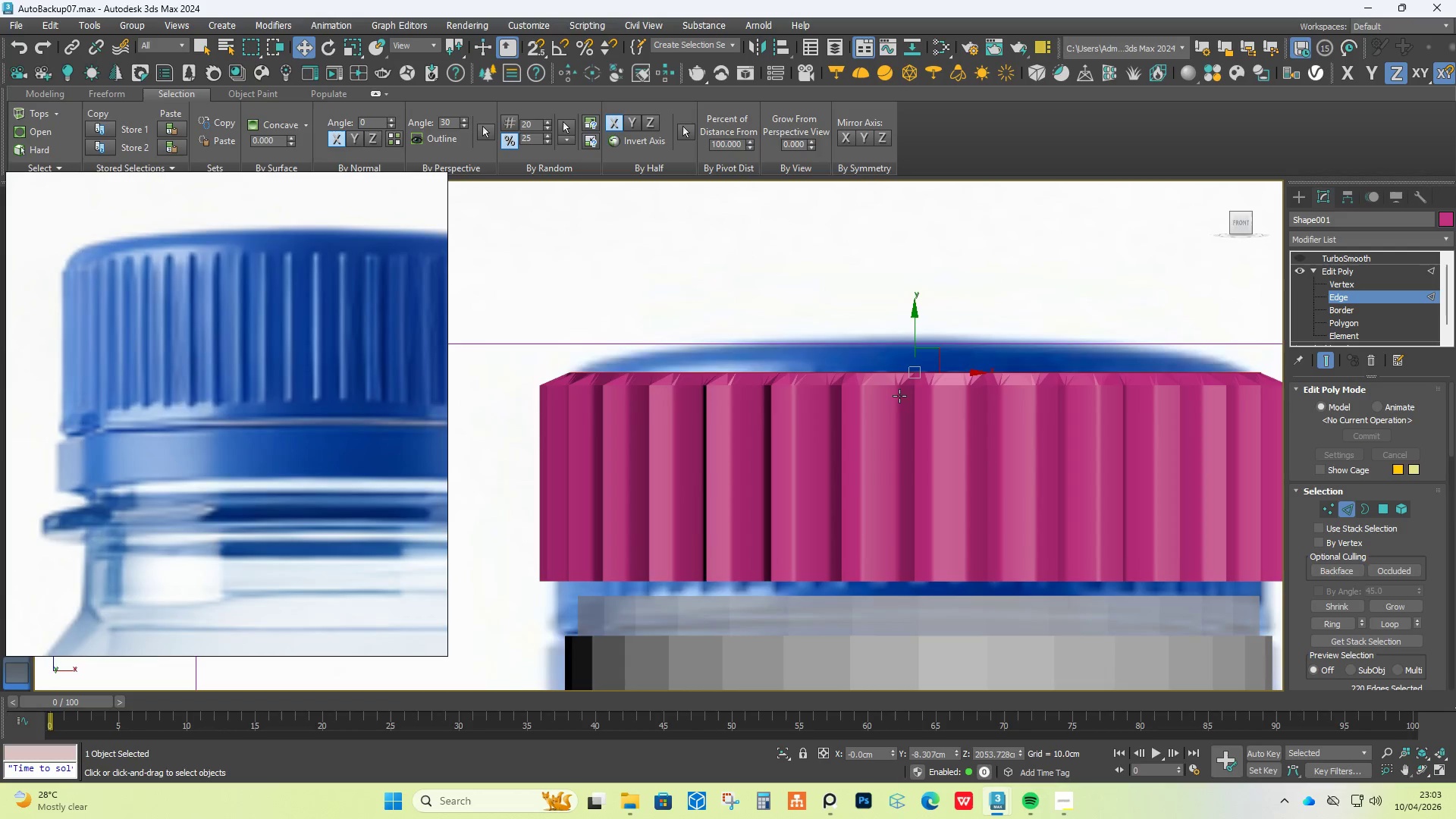 
hold_key(key=AltLeft, duration=0.47)
 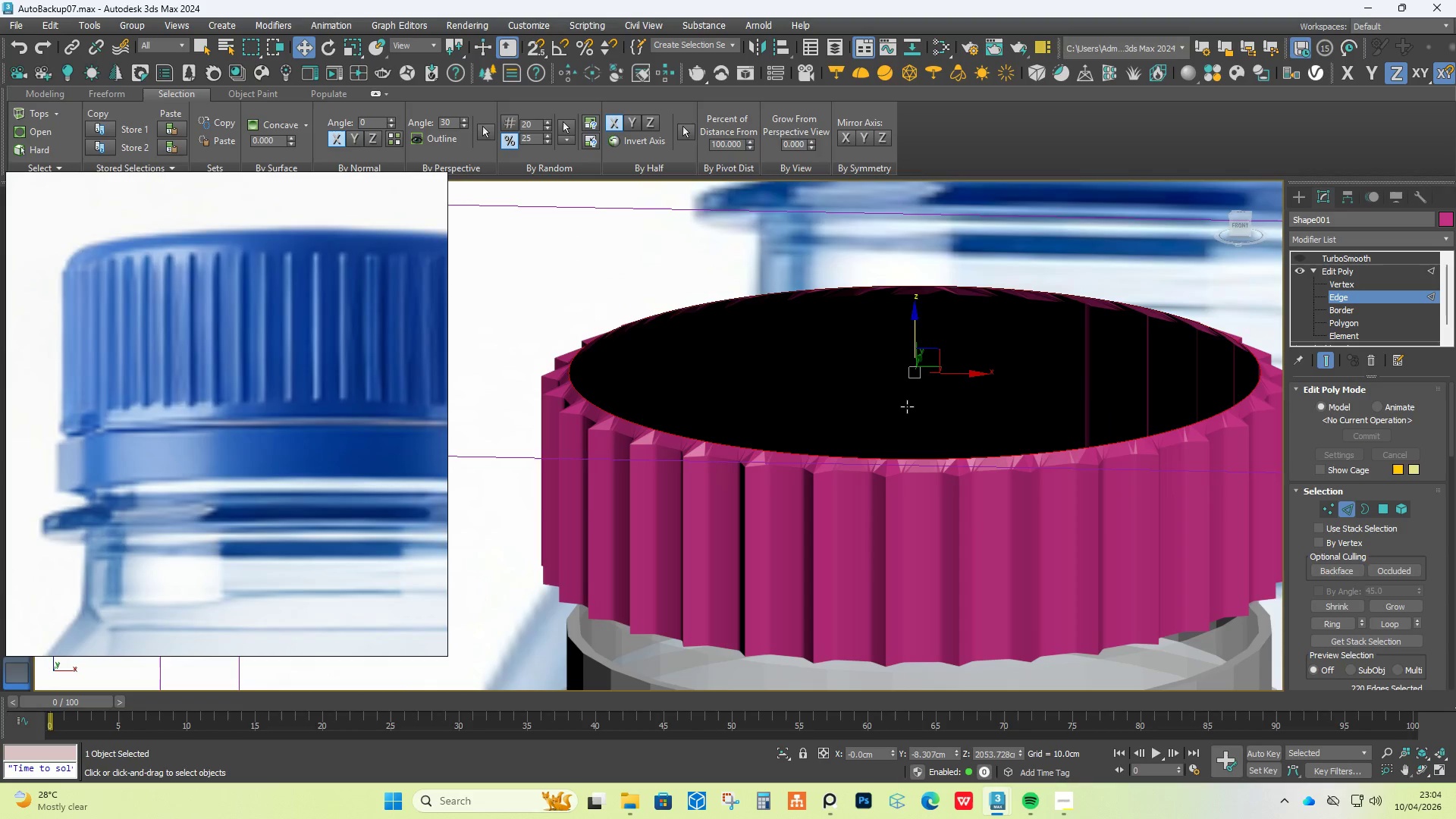 
scroll: coordinate [898, 392], scroll_direction: up, amount: 2.0
 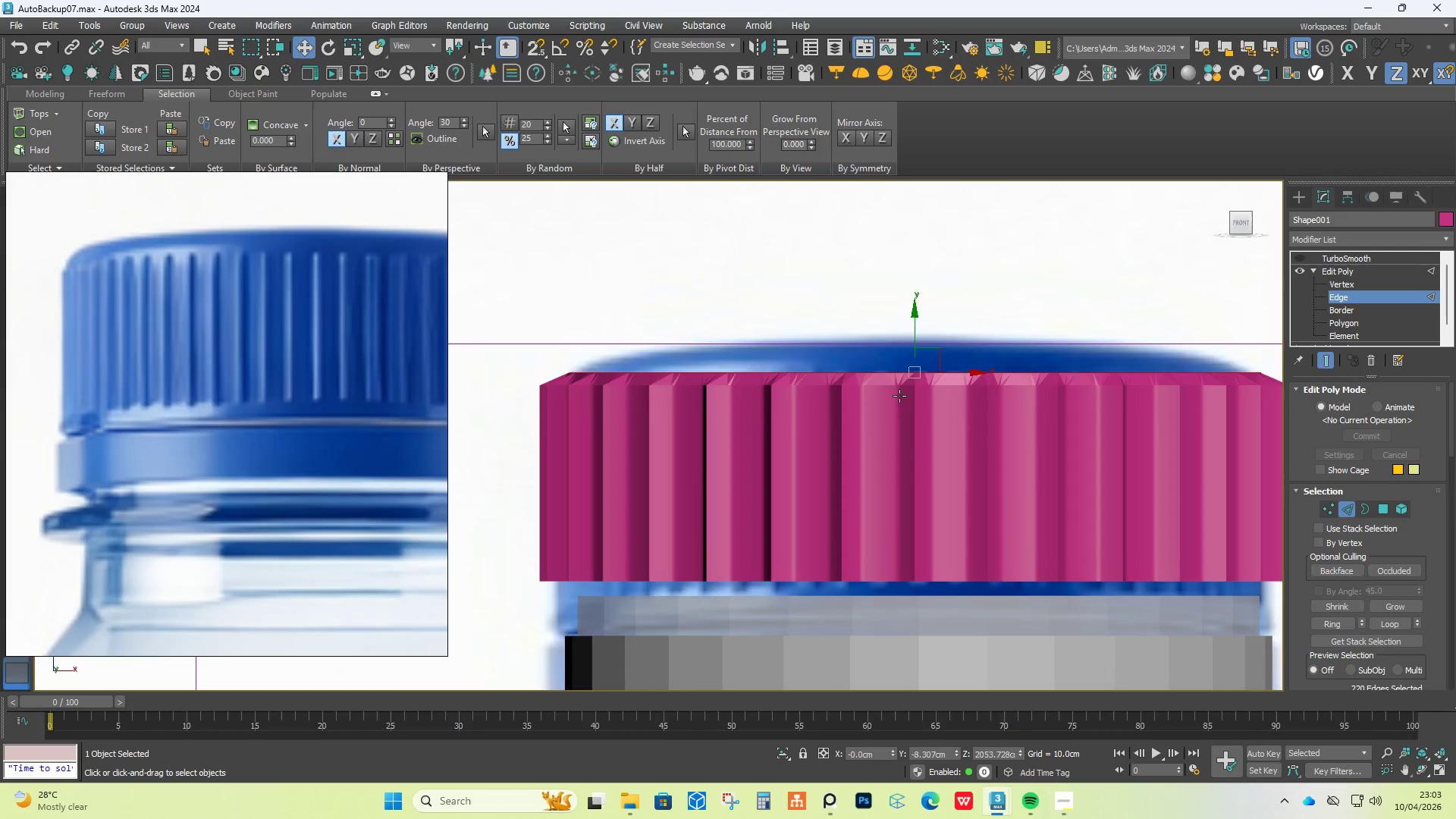 
key(R)
 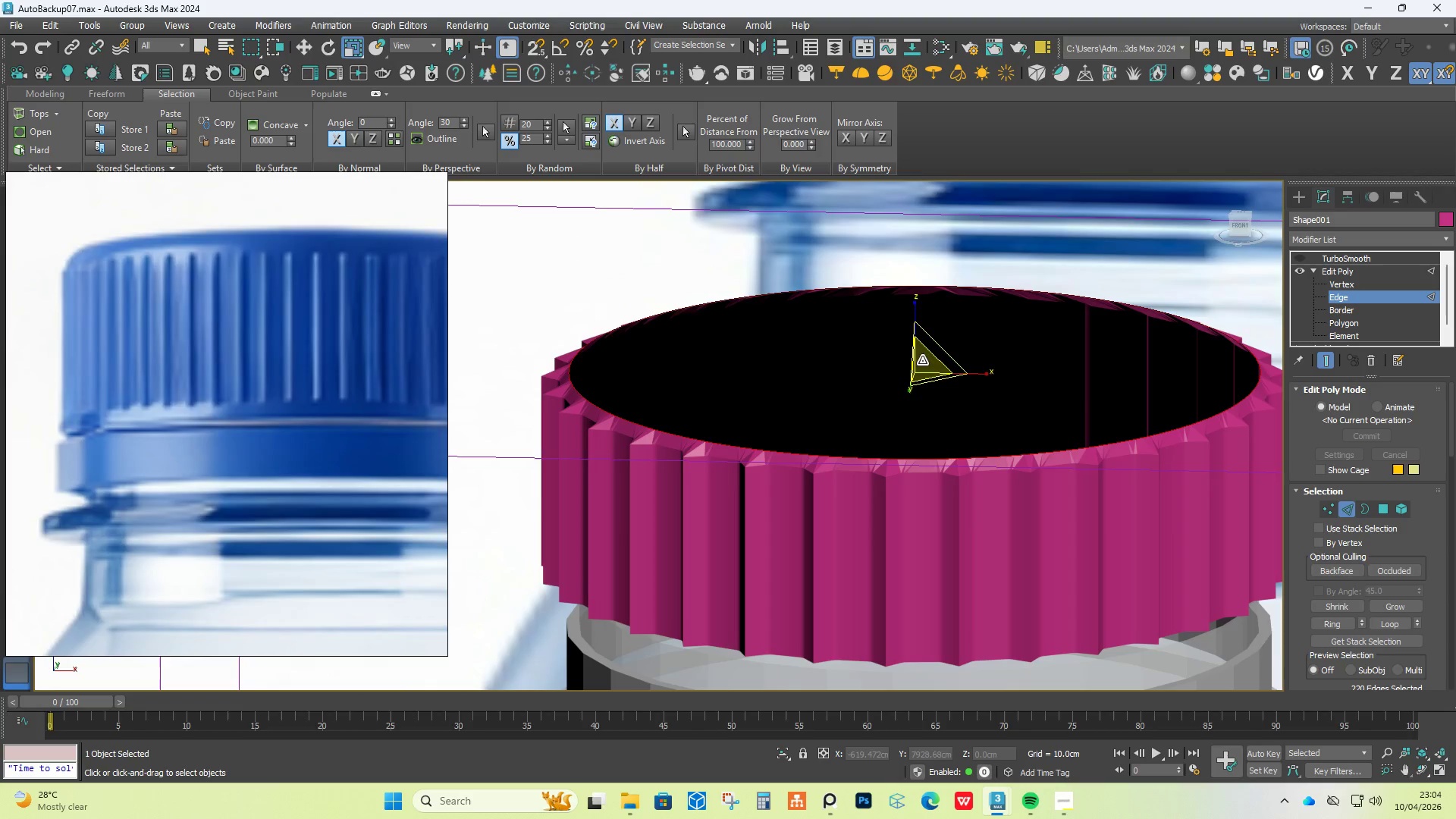 
hold_key(key=ShiftLeft, duration=1.48)
left_click_drag(start_coordinate=[921, 359], to_coordinate=[935, 374])
 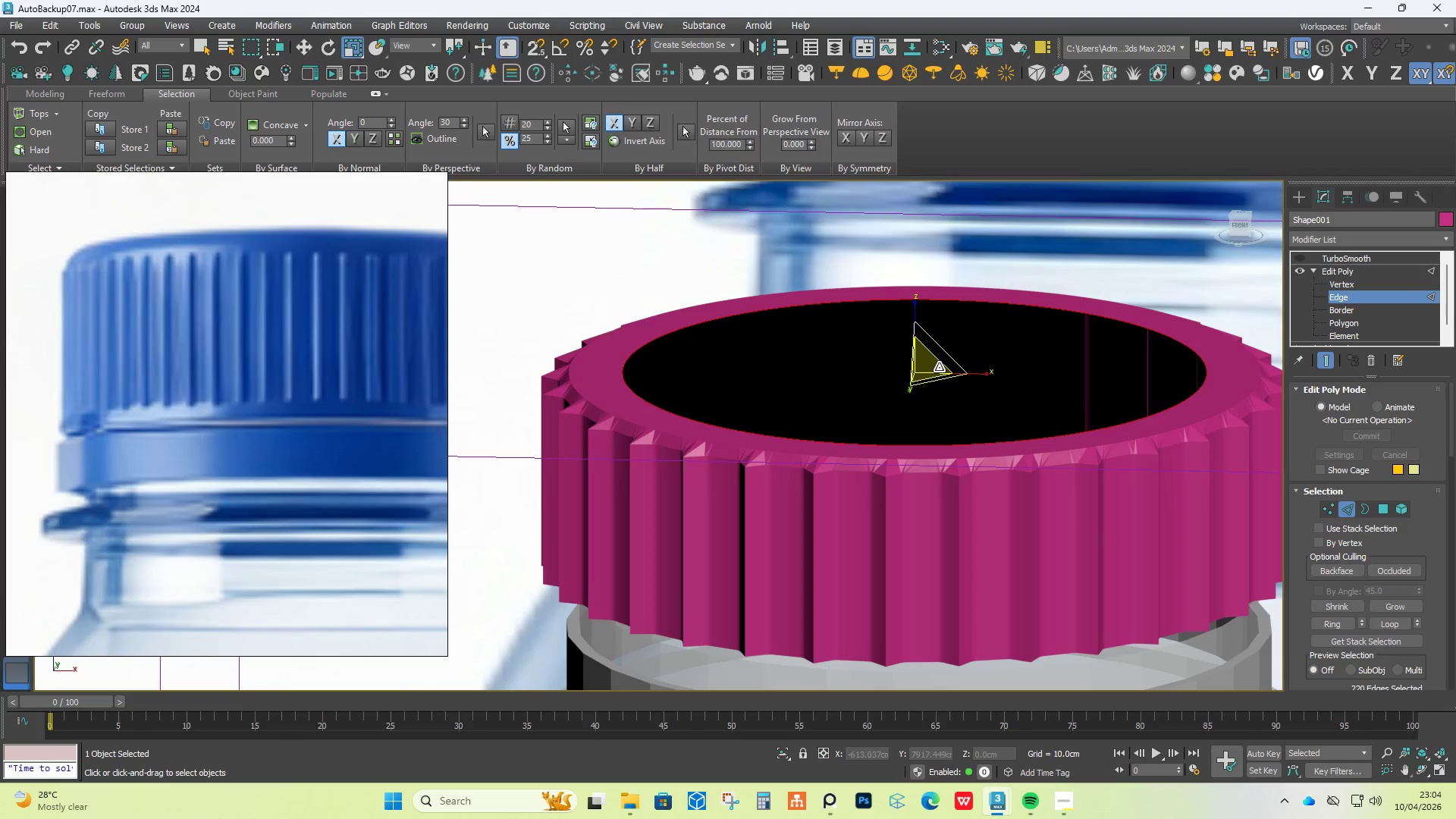 
left_click_drag(start_coordinate=[932, 369], to_coordinate=[924, 364])
 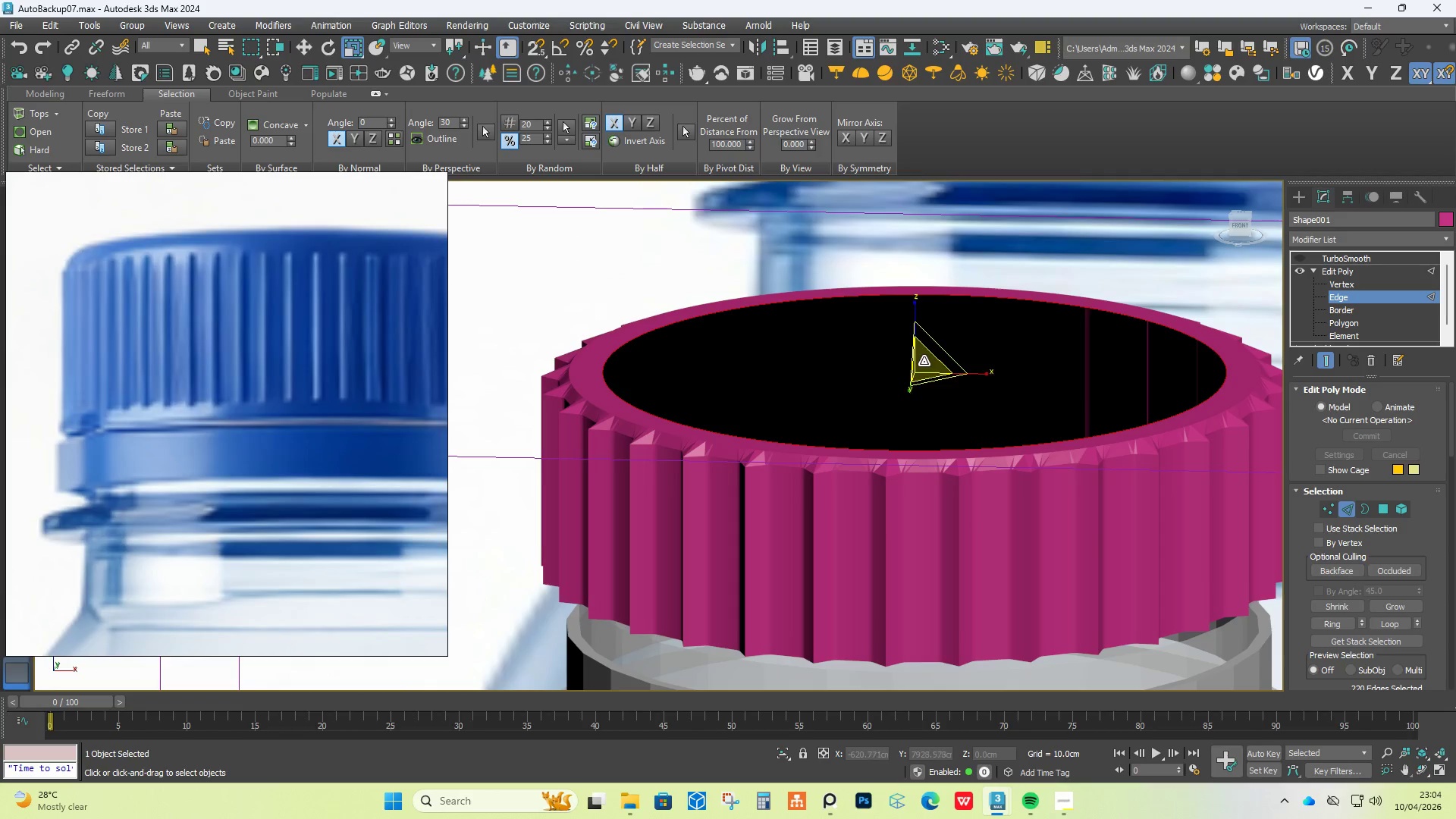 
type(wr)
 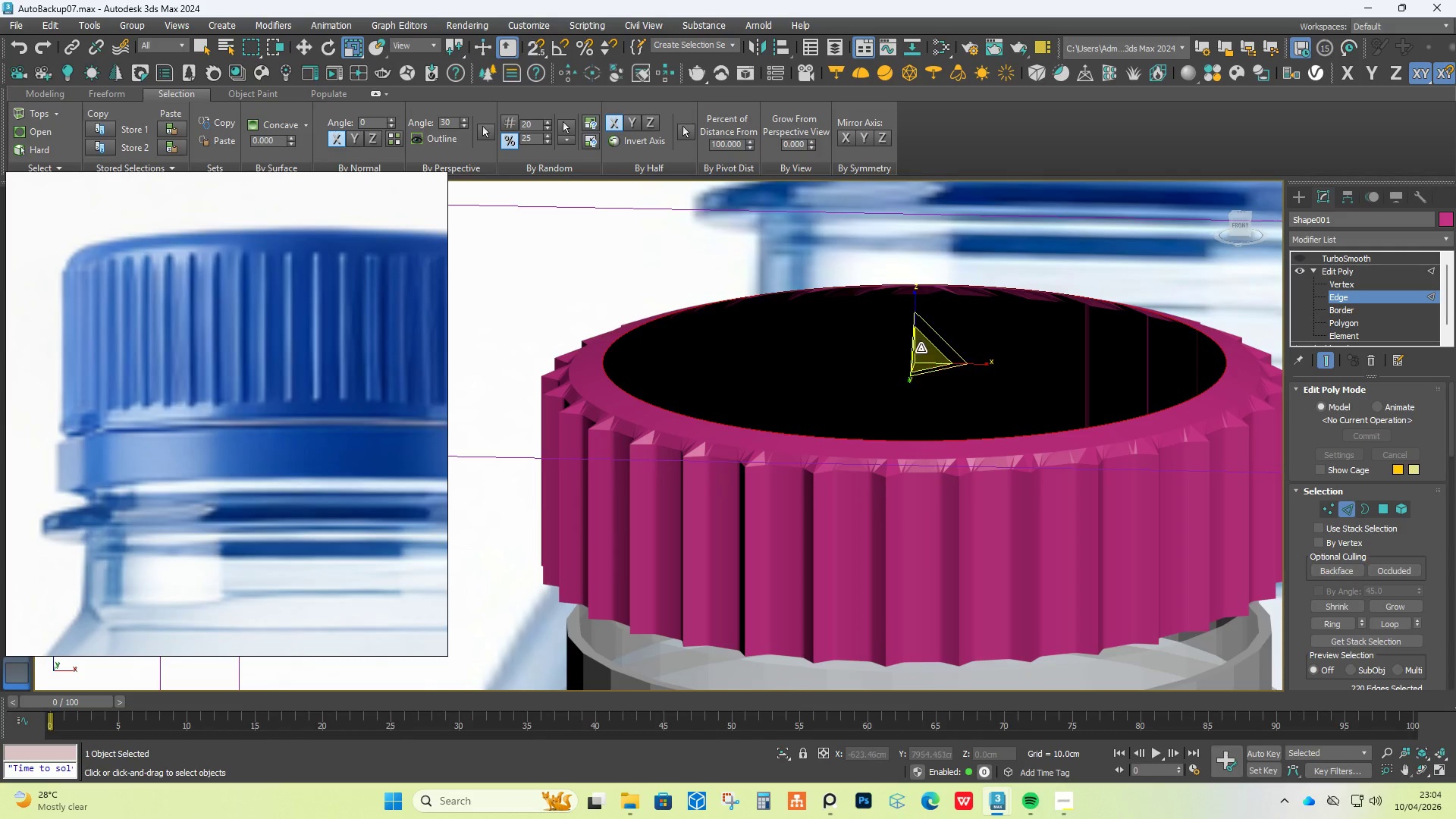 
left_click_drag(start_coordinate=[915, 325], to_coordinate=[915, 315])
 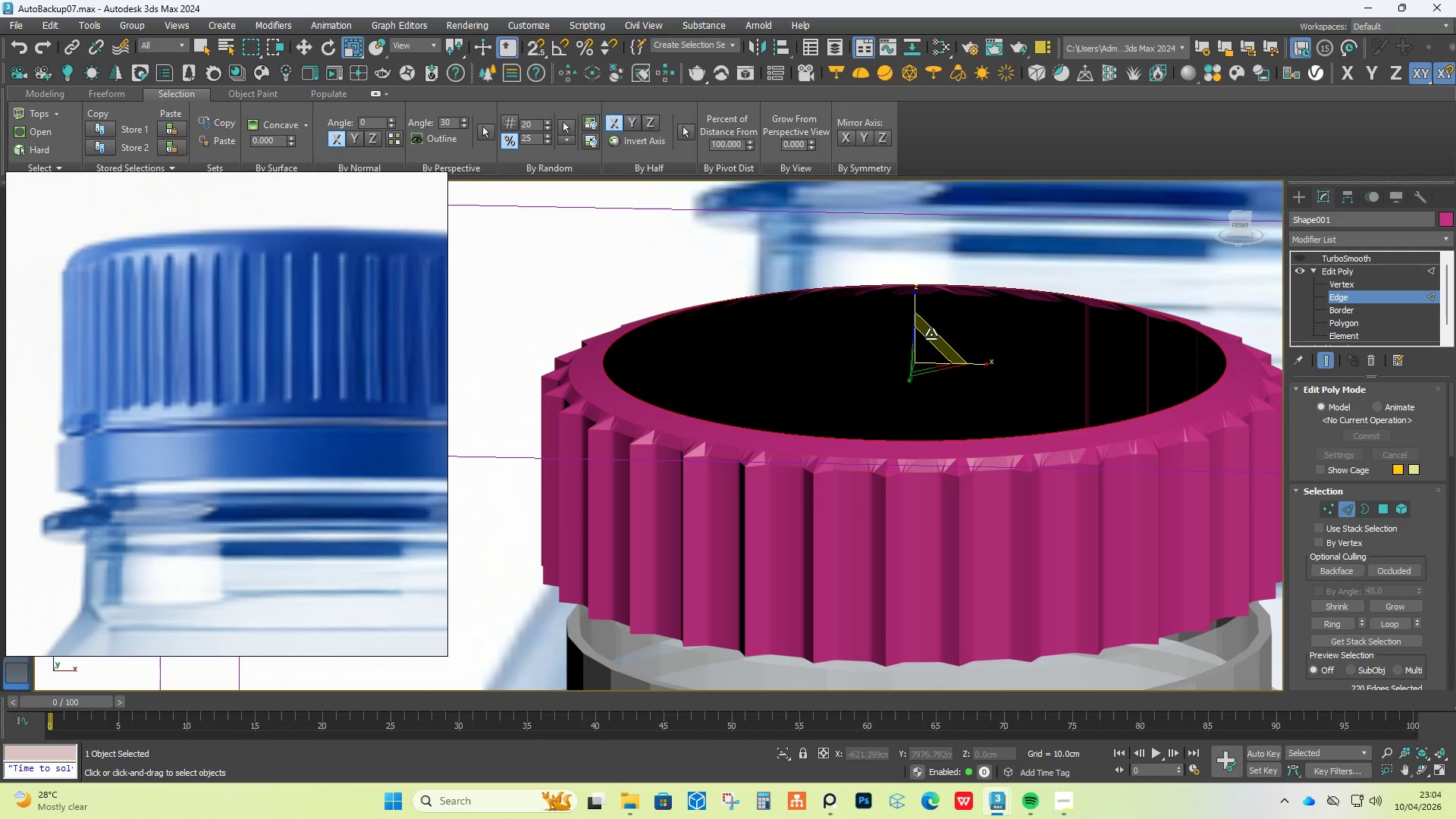 
hold_key(key=ShiftLeft, duration=1.23)
left_click_drag(start_coordinate=[917, 356], to_coordinate=[948, 377])
 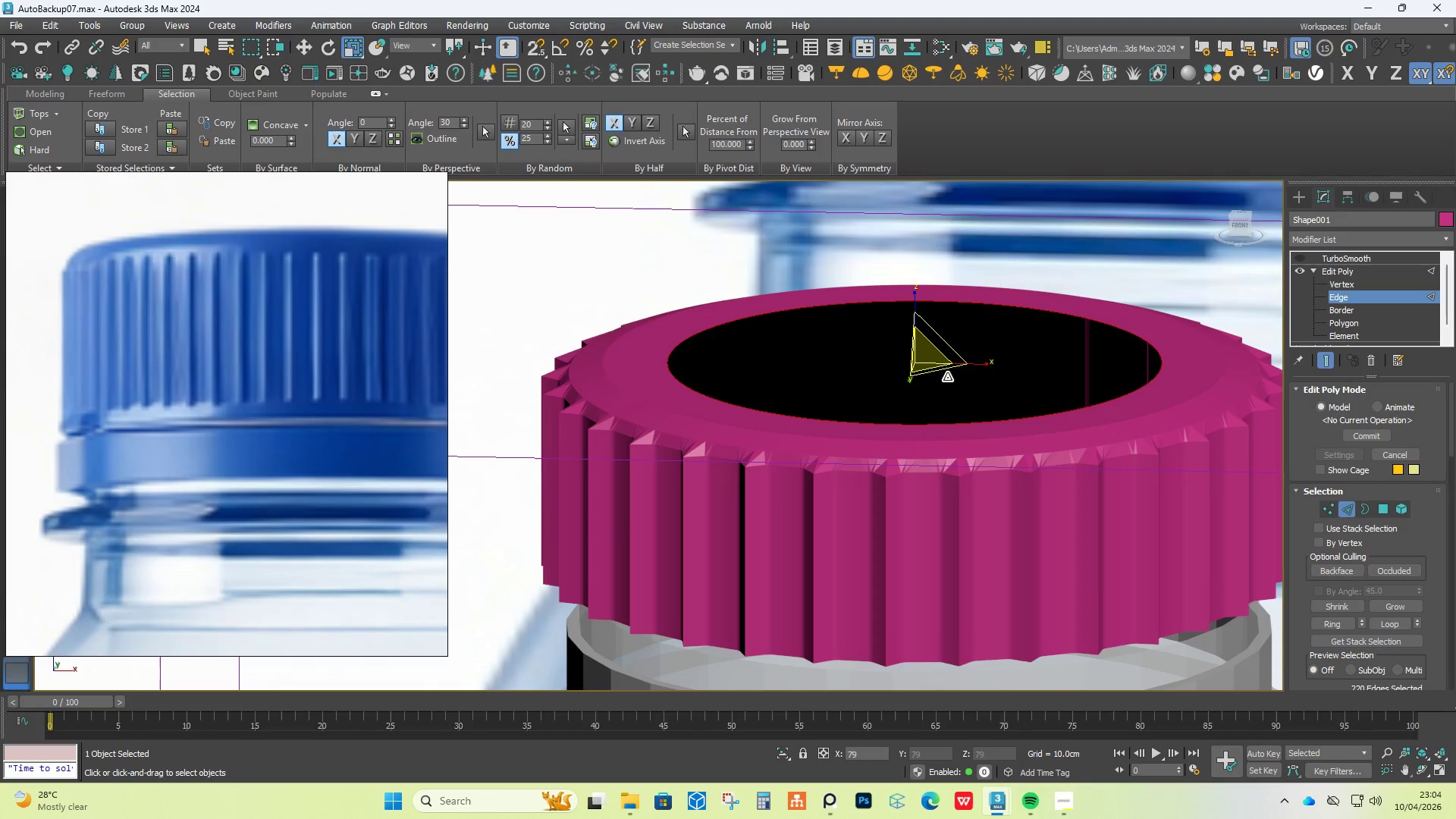 
hold_key(key=ShiftLeft, duration=5.88)
 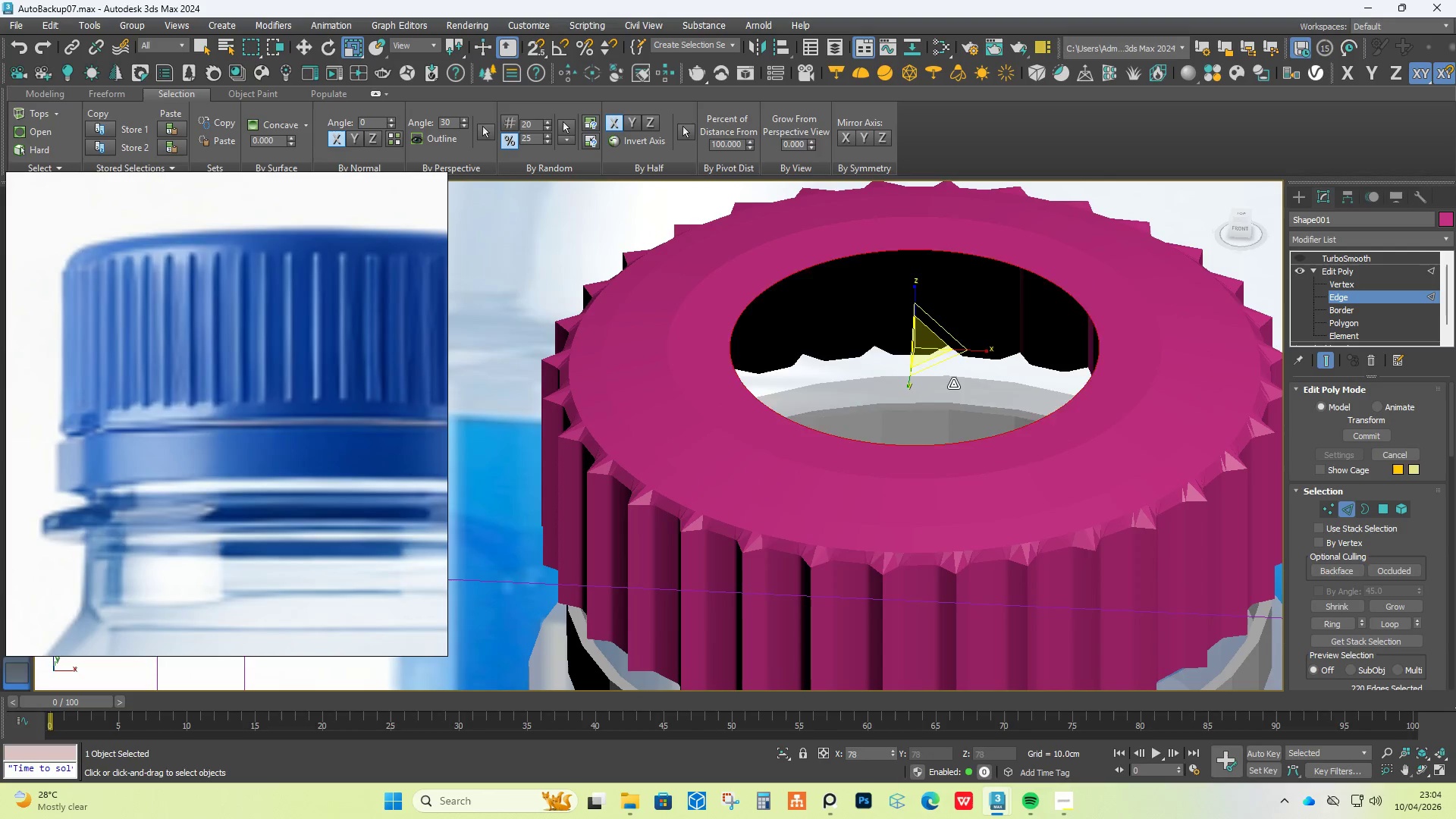 
key(W)
 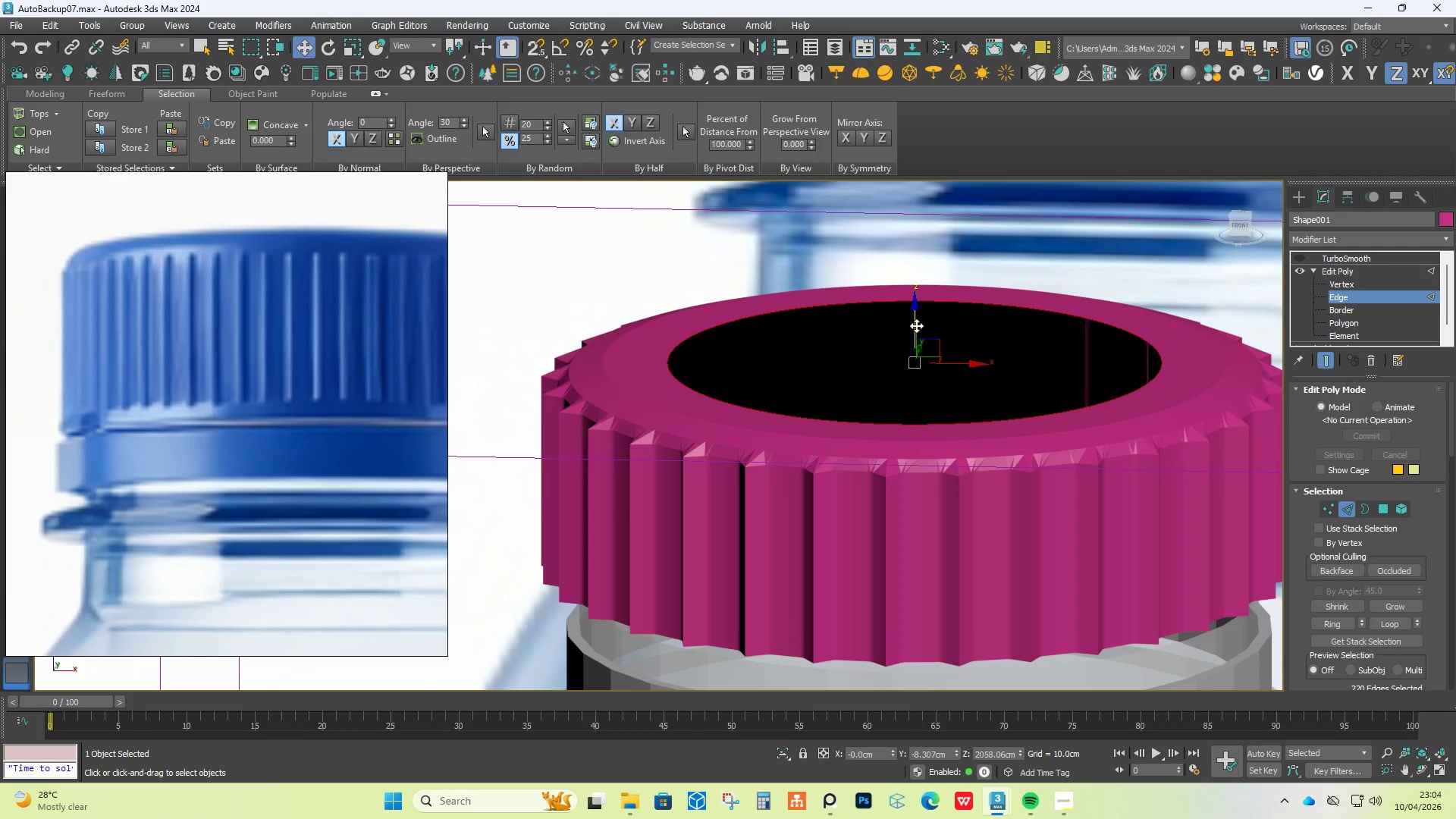 
left_click_drag(start_coordinate=[915, 323], to_coordinate=[914, 308])
 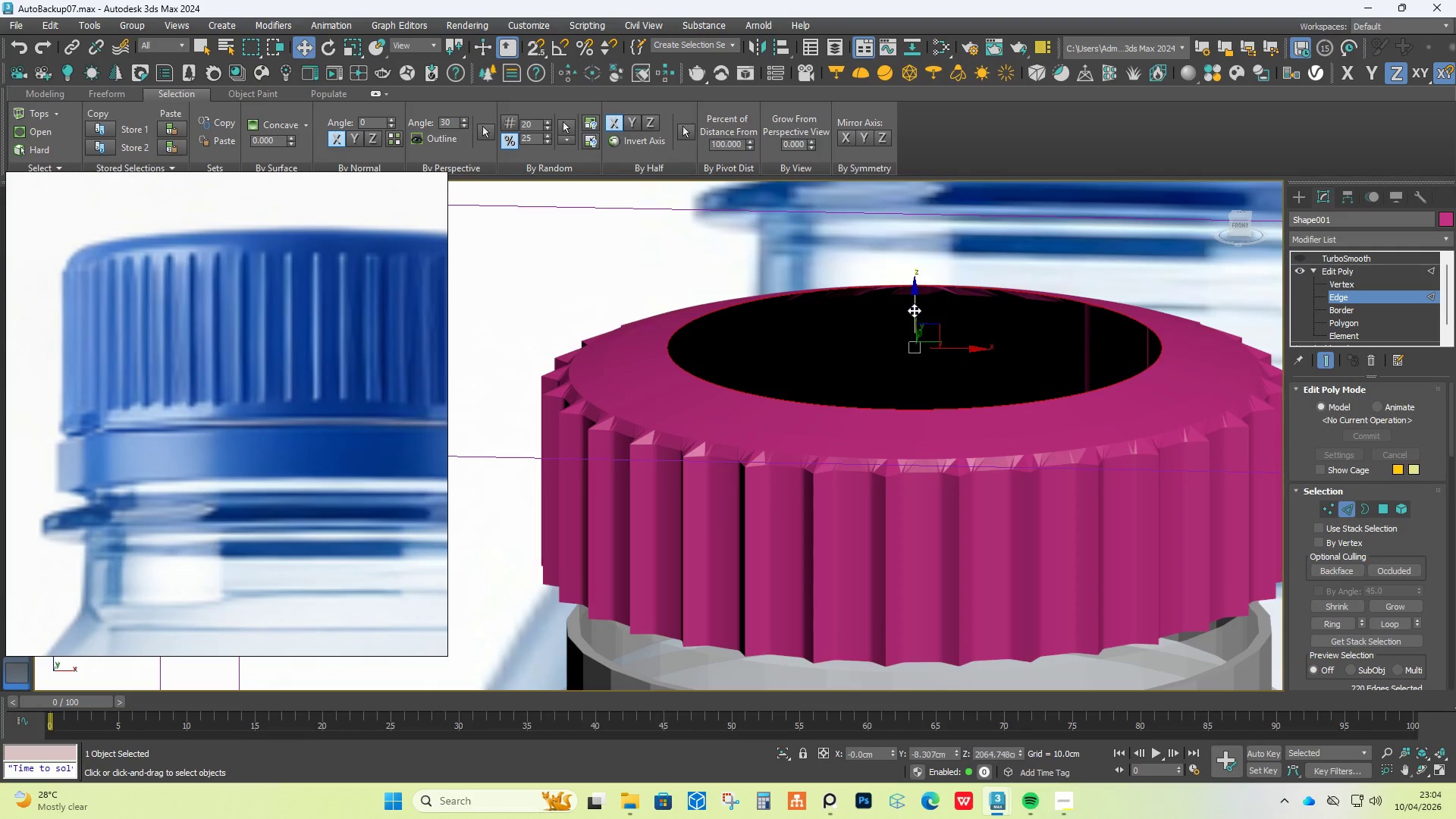 
hold_key(key=AltLeft, duration=1.5)
 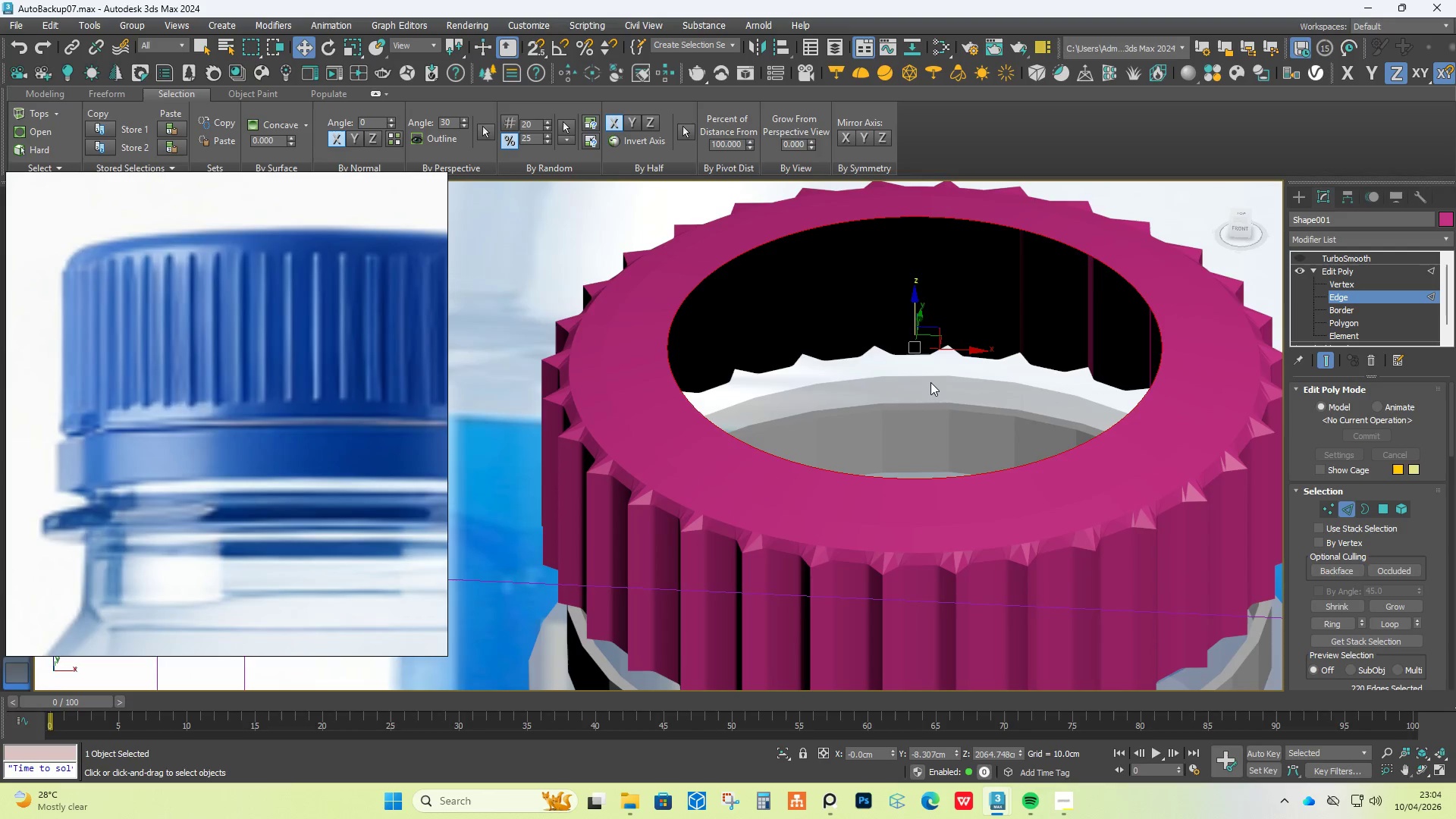 
hold_key(key=AltLeft, duration=0.39)
 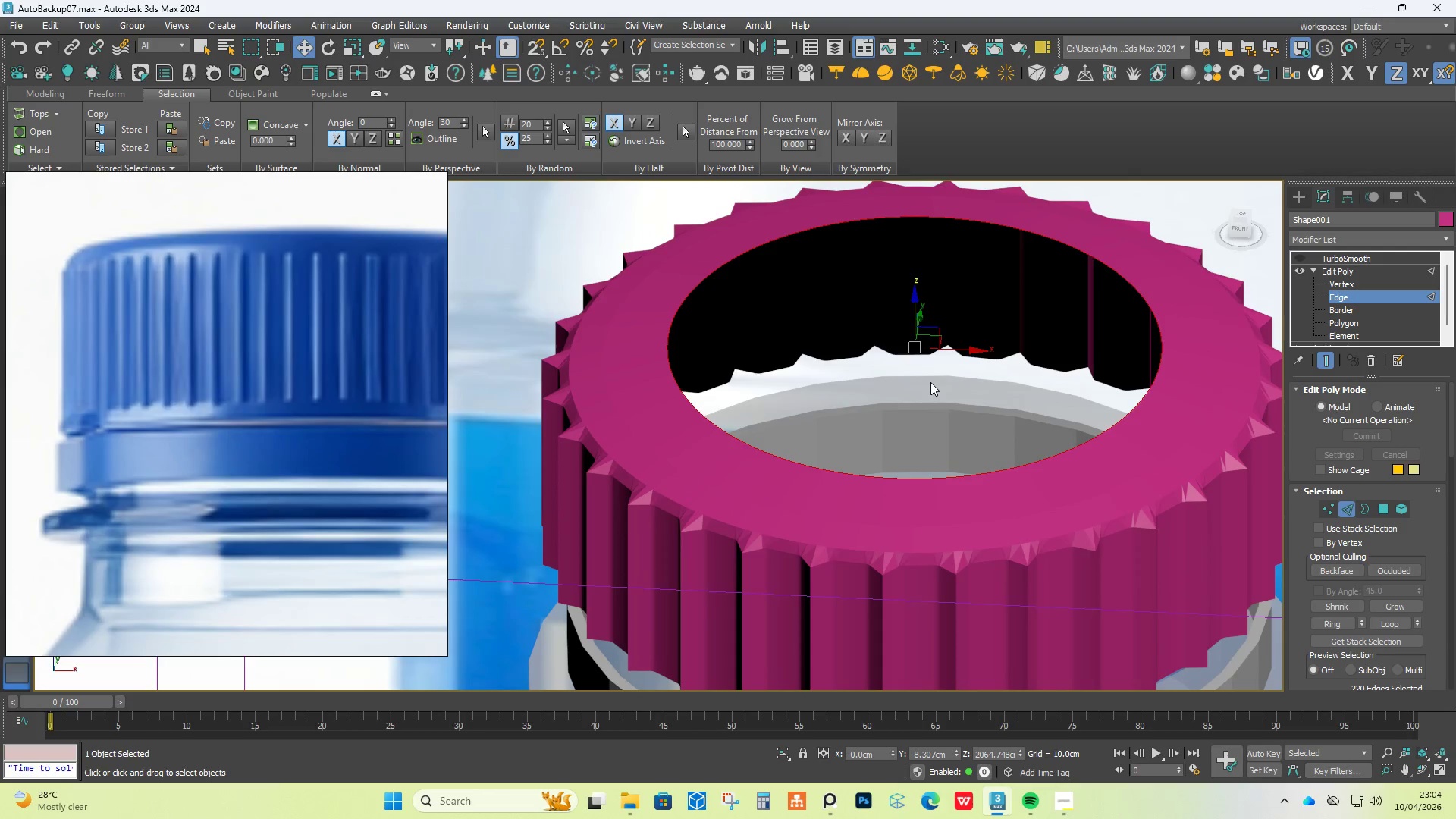 
key(R)
 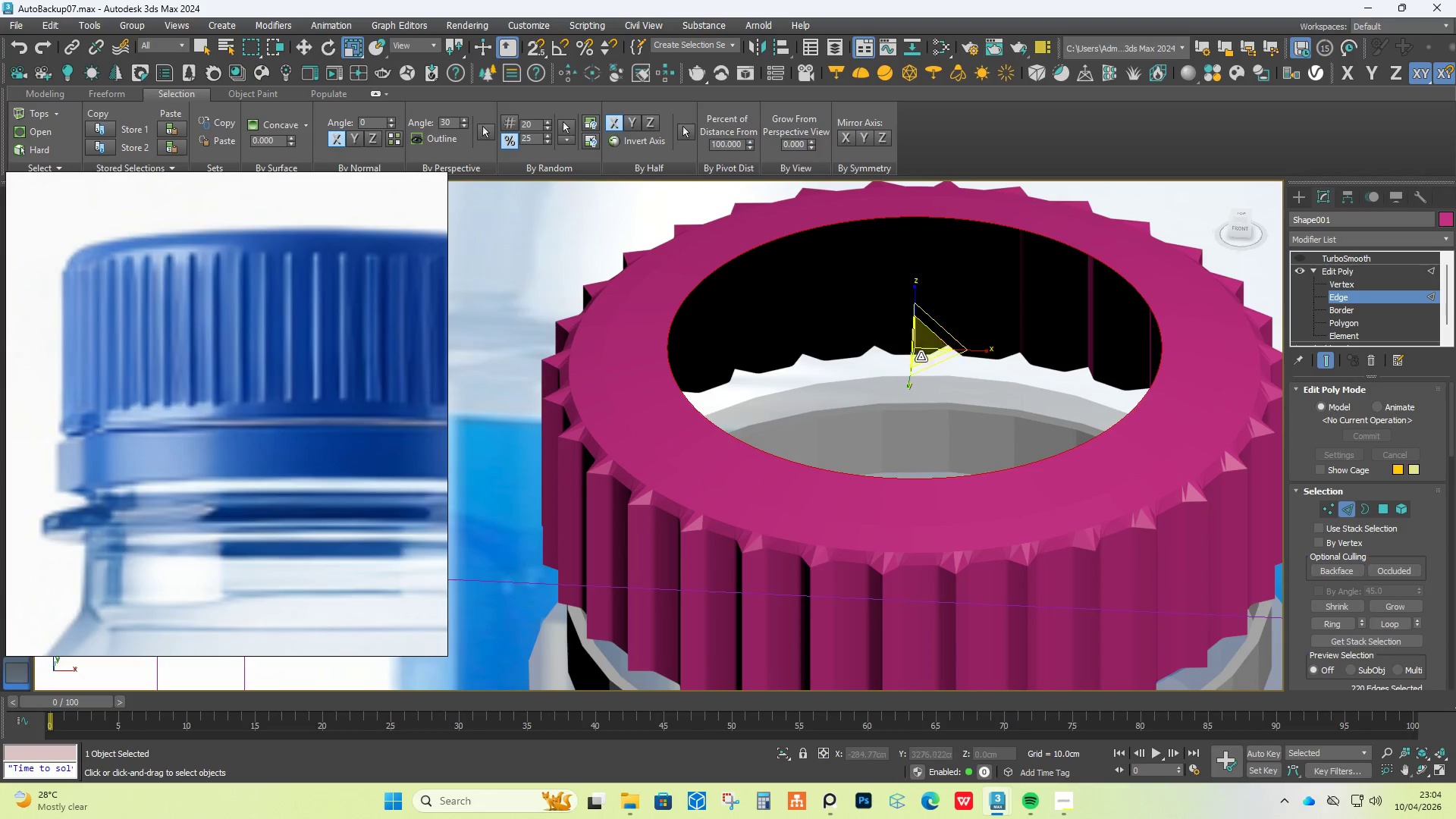 
hold_key(key=ShiftLeft, duration=1.5)
left_click_drag(start_coordinate=[921, 351], to_coordinate=[214, 693])
 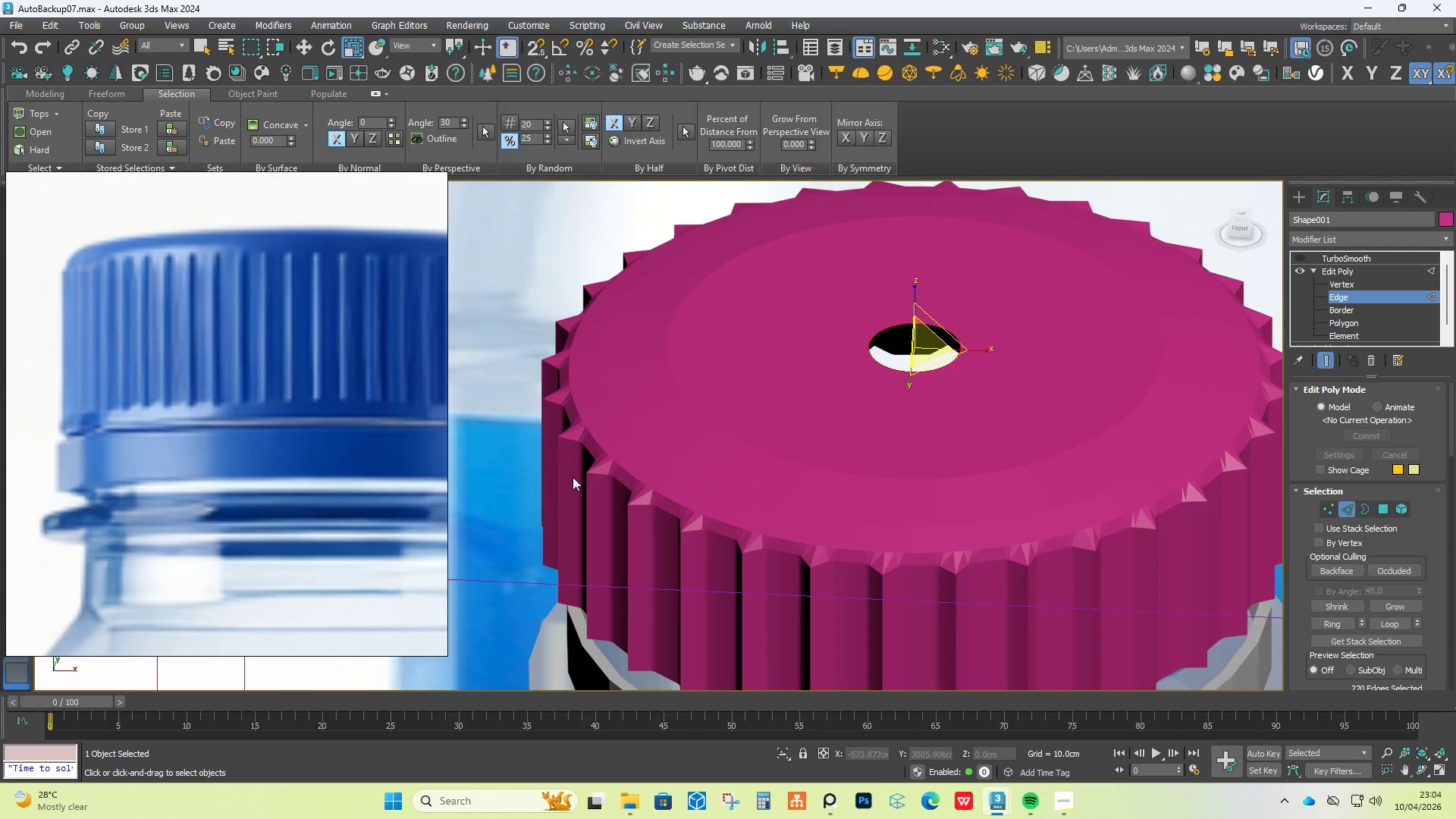 
key(Shift+ShiftLeft)
 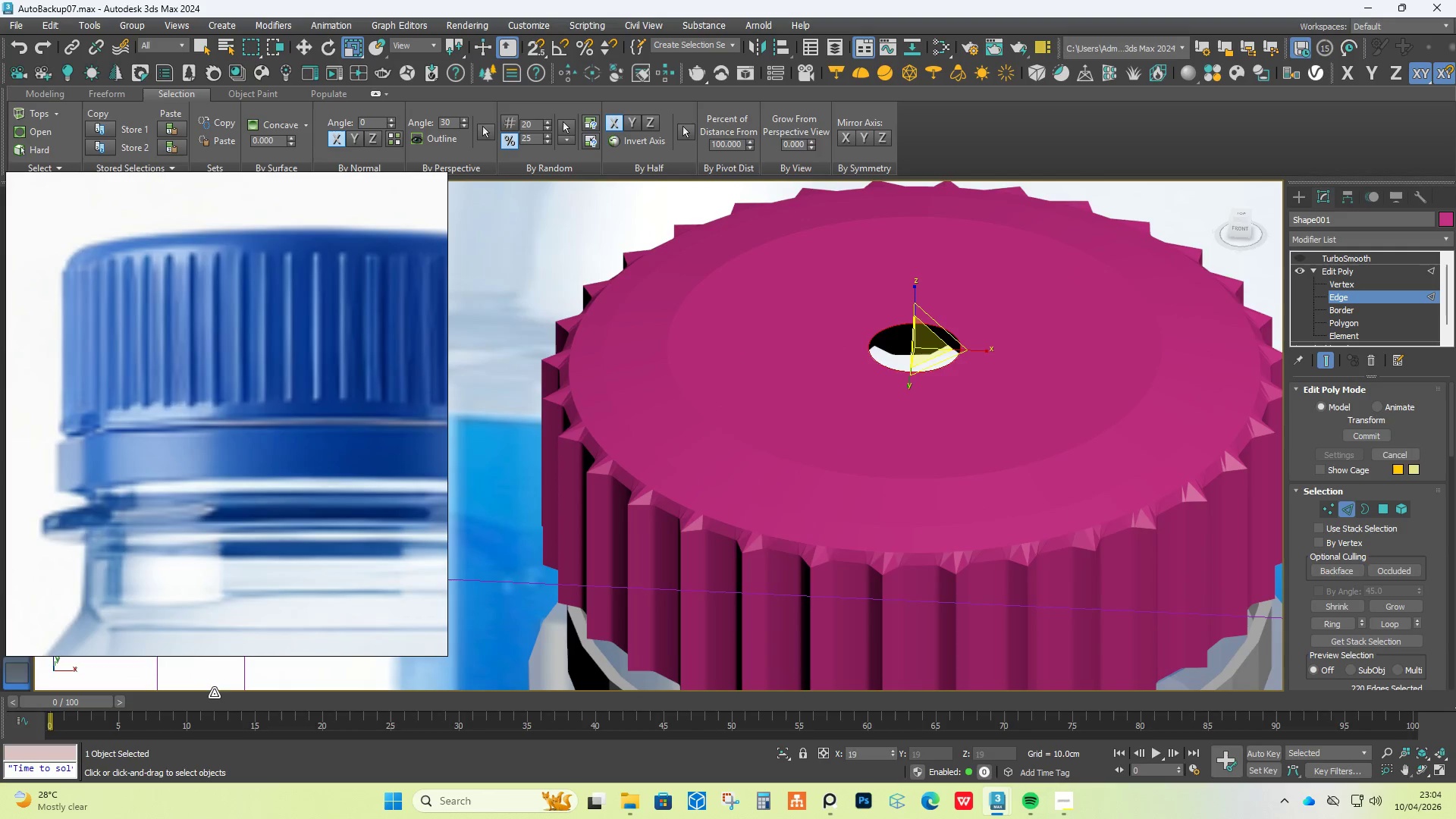 
key(Shift+ShiftLeft)
 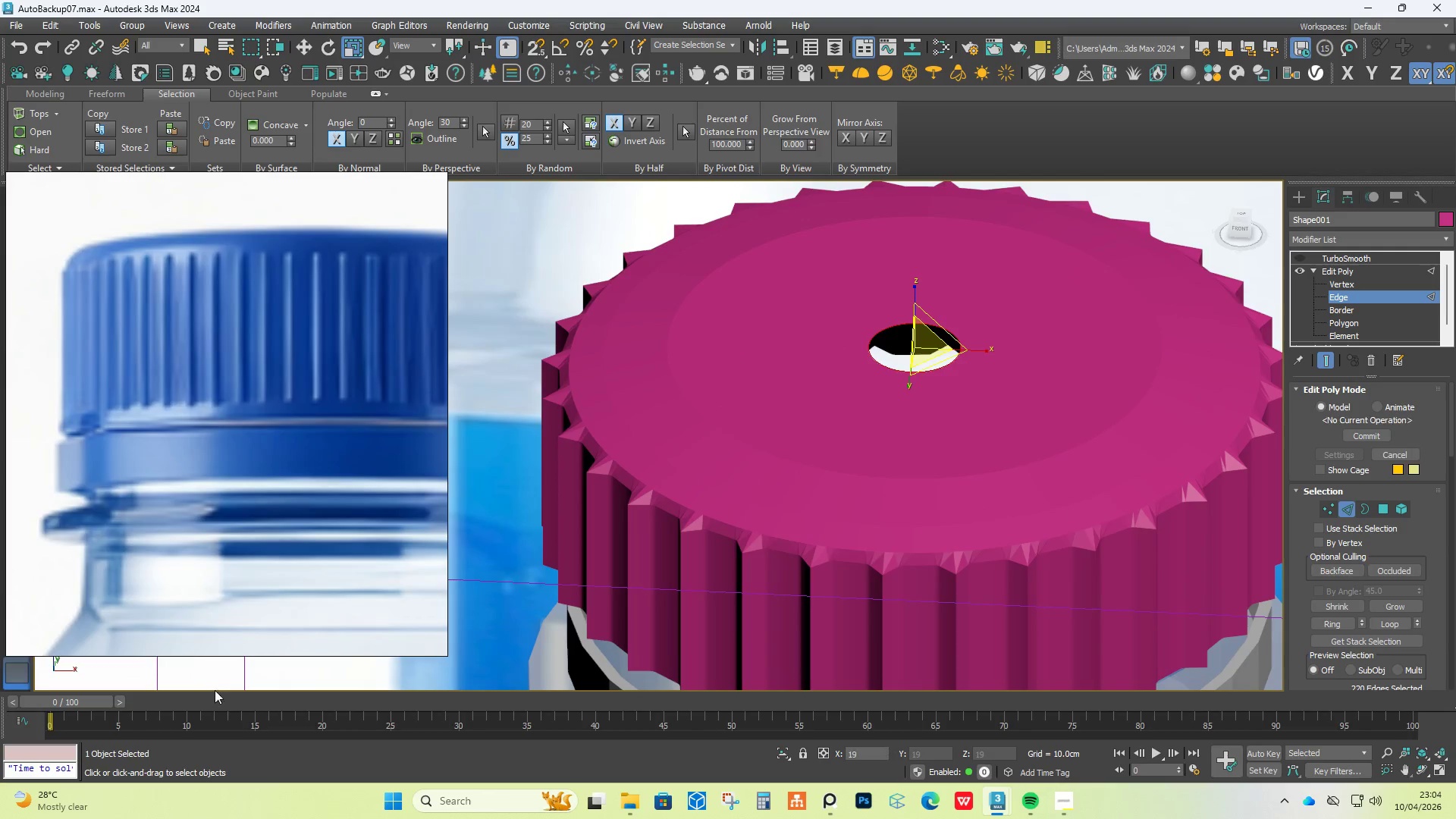 
key(Shift+ShiftLeft)
 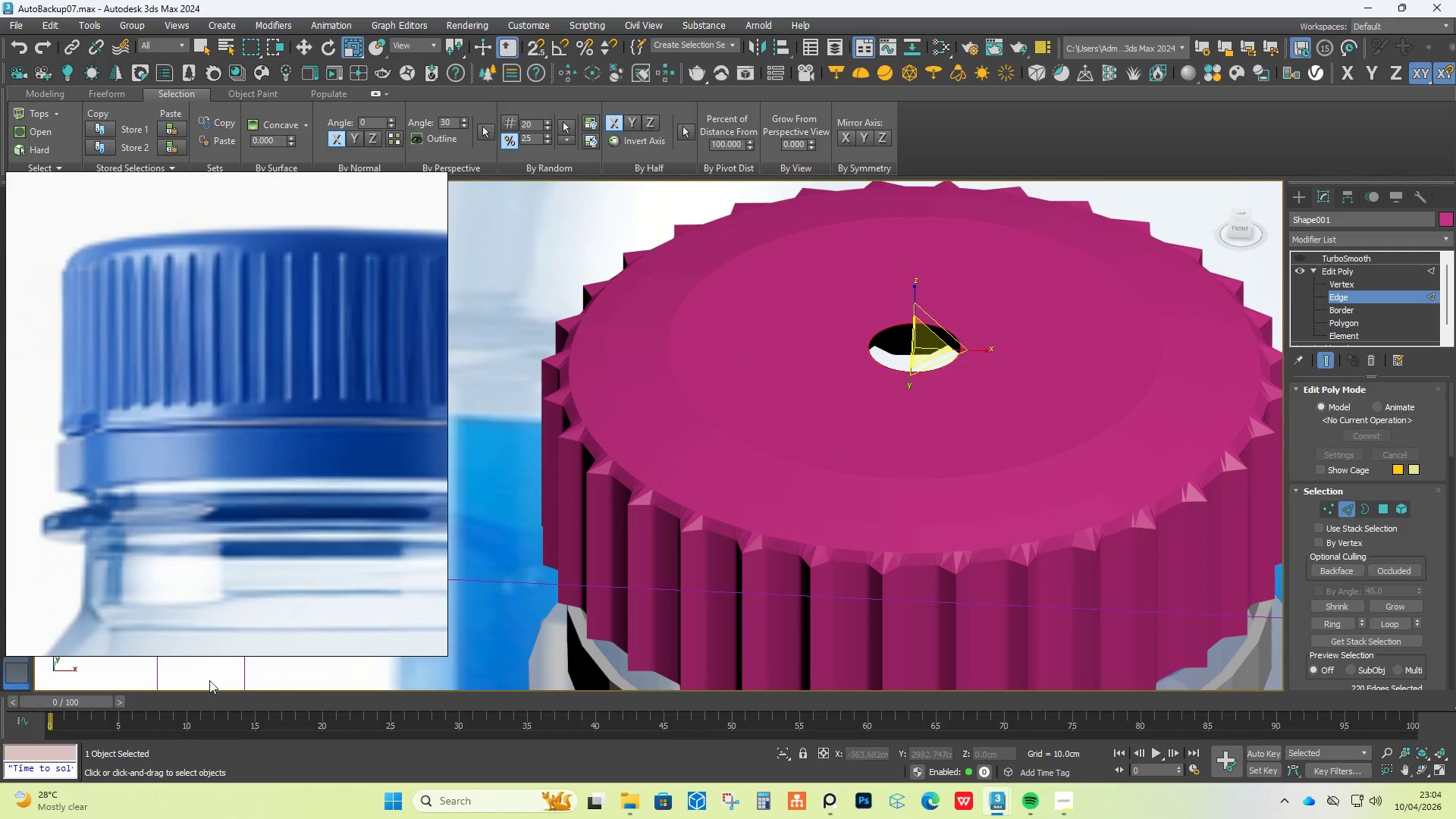 
key(Shift+ShiftLeft)
 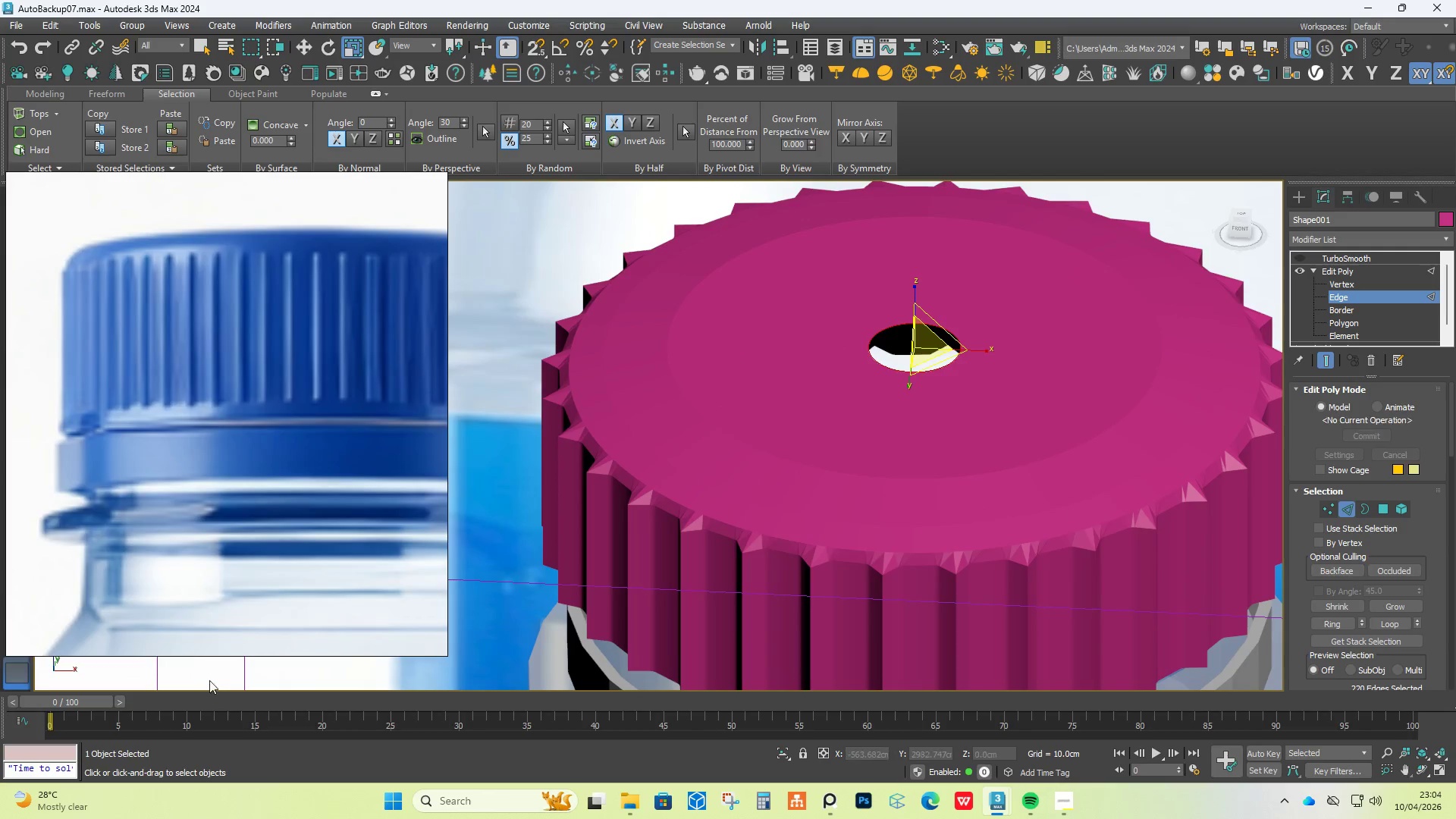 
key(Shift+ShiftLeft)
 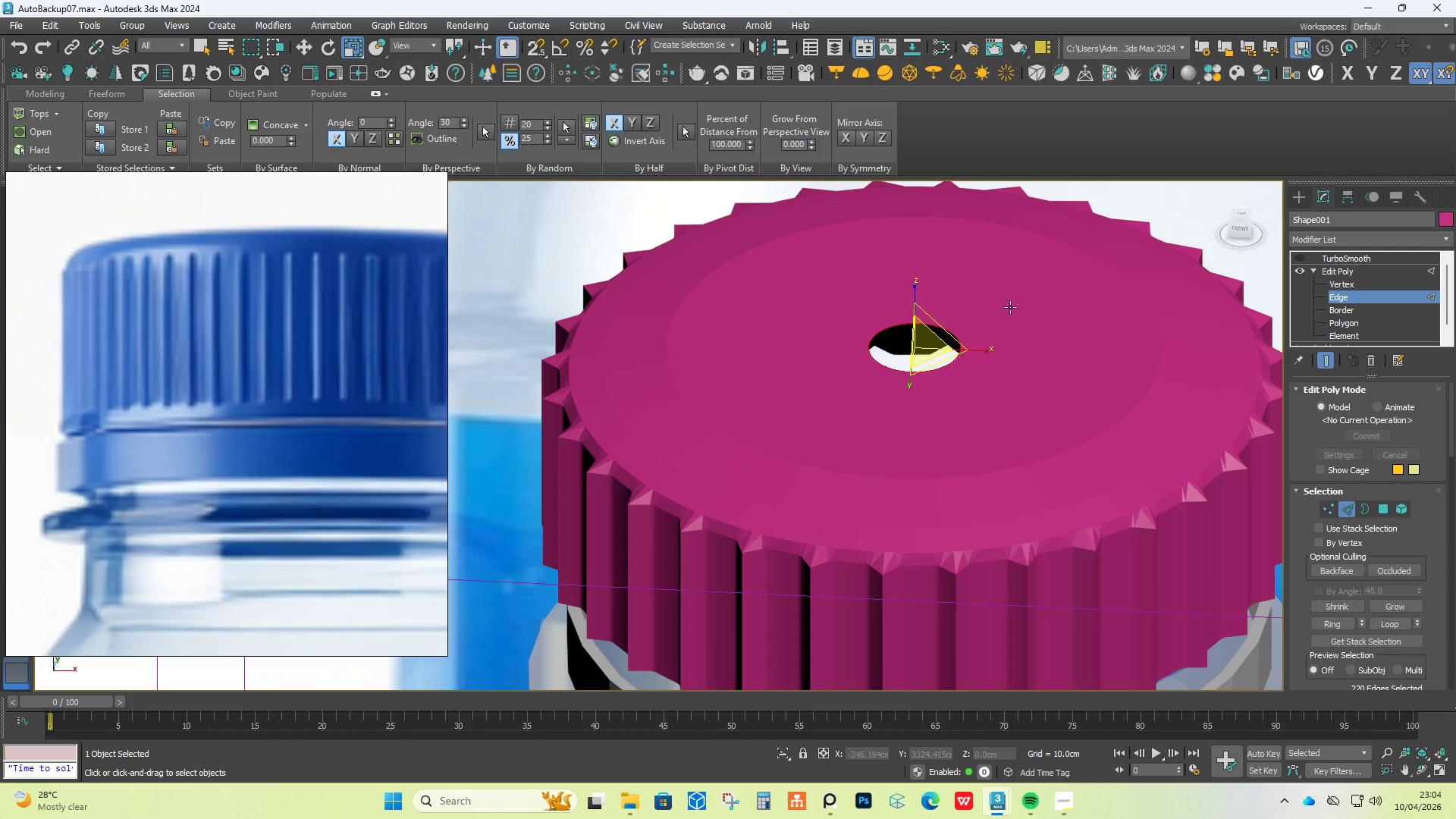 
hold_key(key=AltLeft, duration=1.12)
 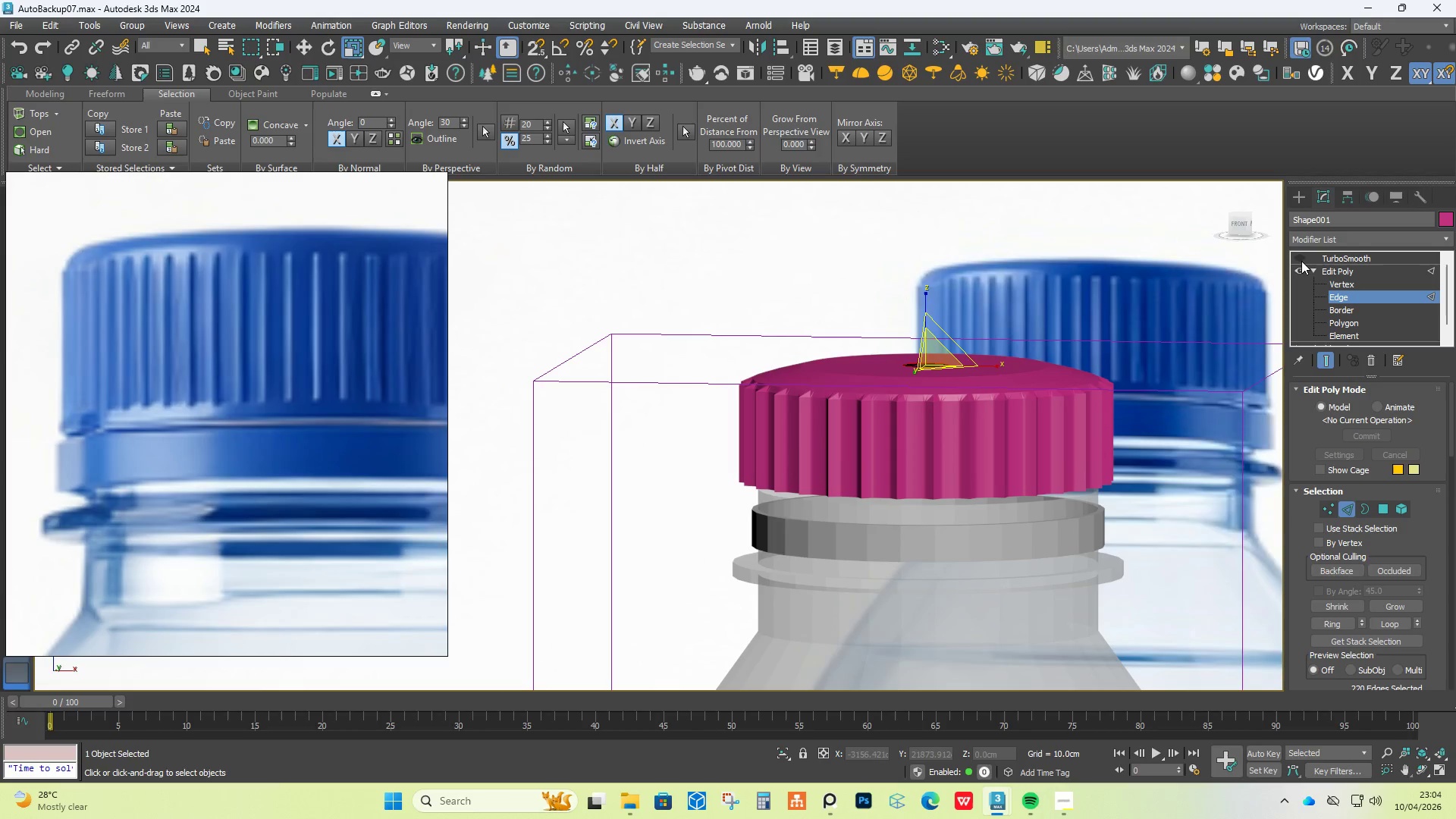 
scroll: coordinate [934, 391], scroll_direction: down, amount: 2.0
 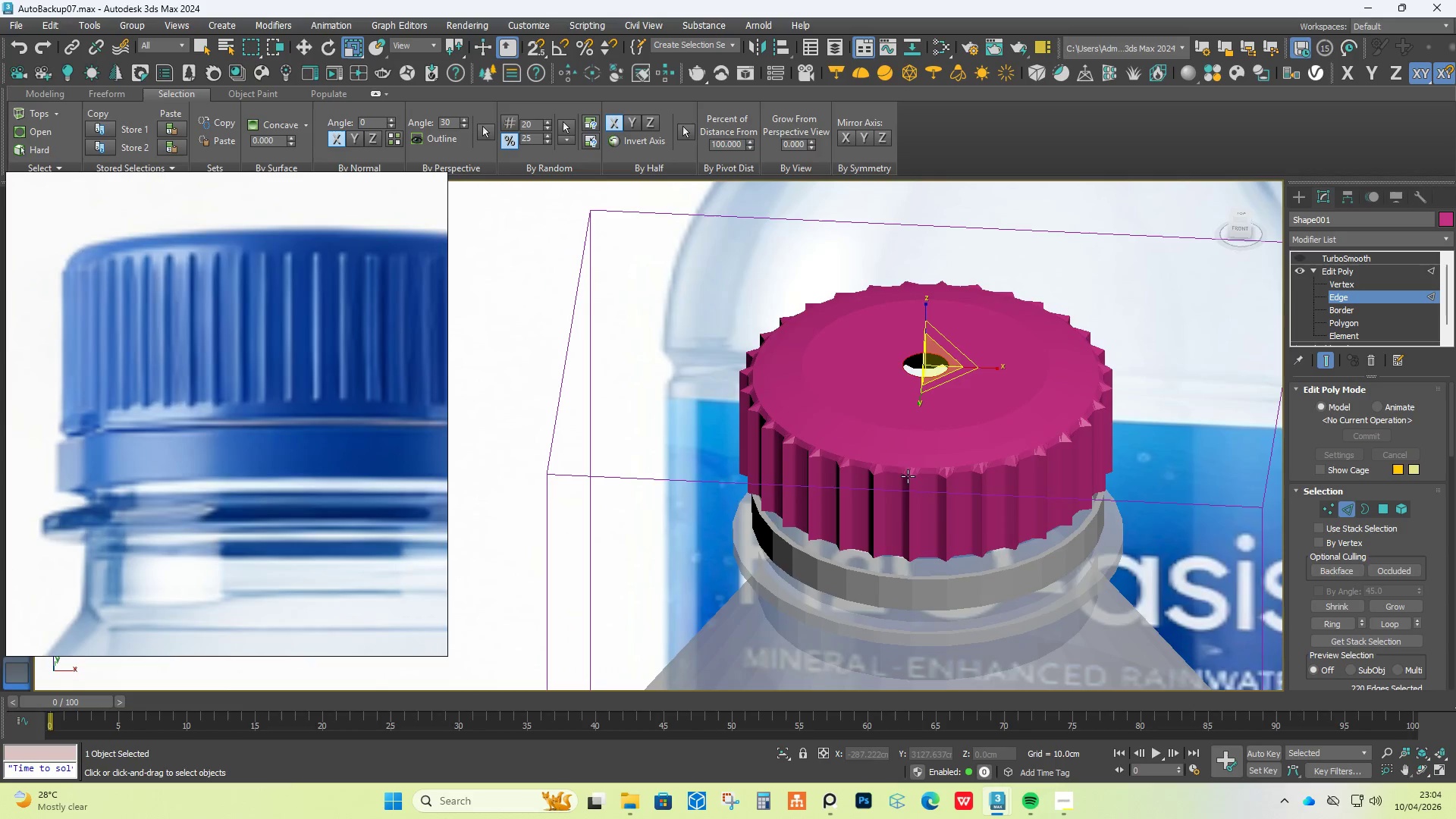 
left_click([1301, 262])
 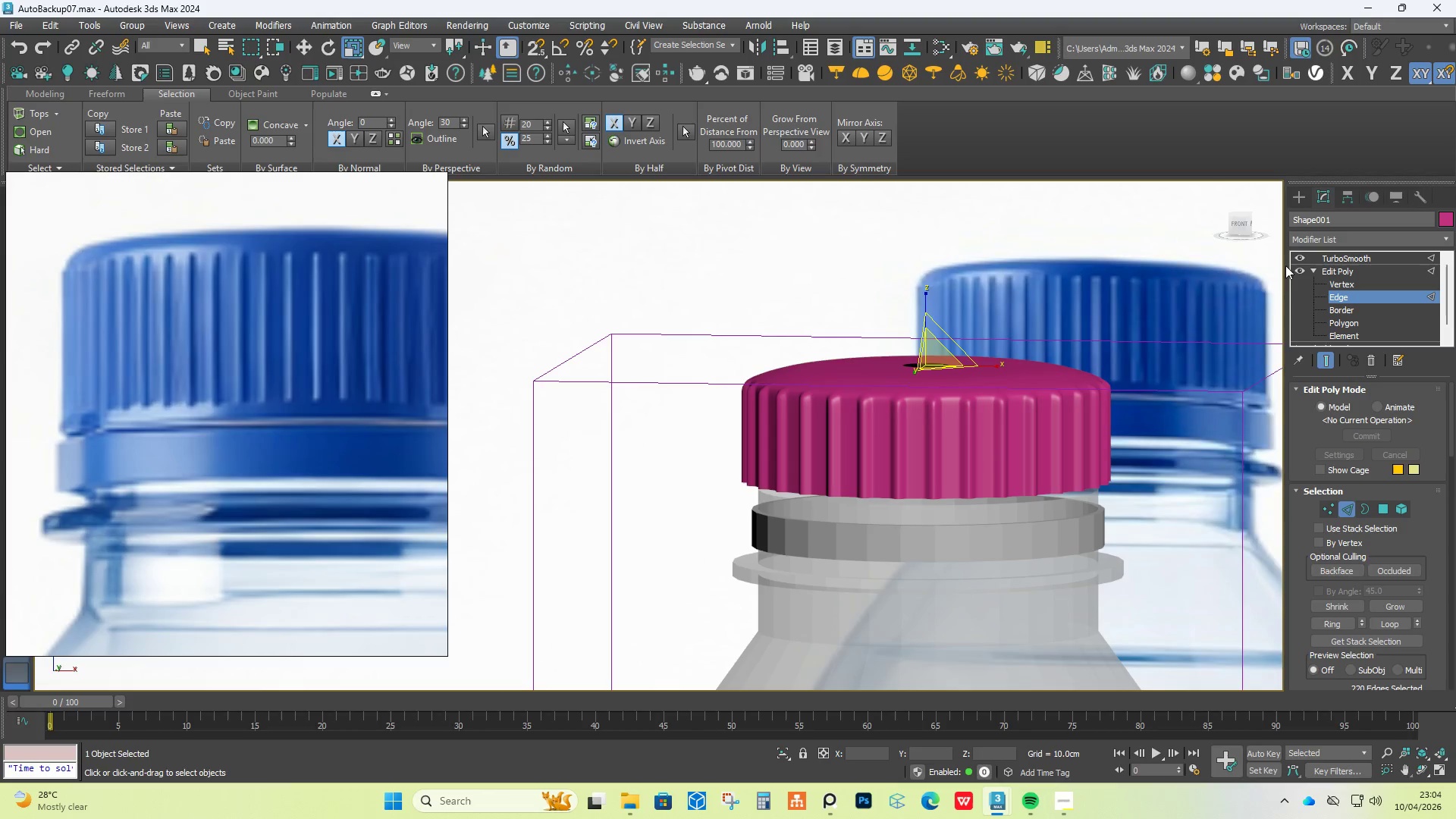 
hold_key(key=AltLeft, duration=0.48)
 